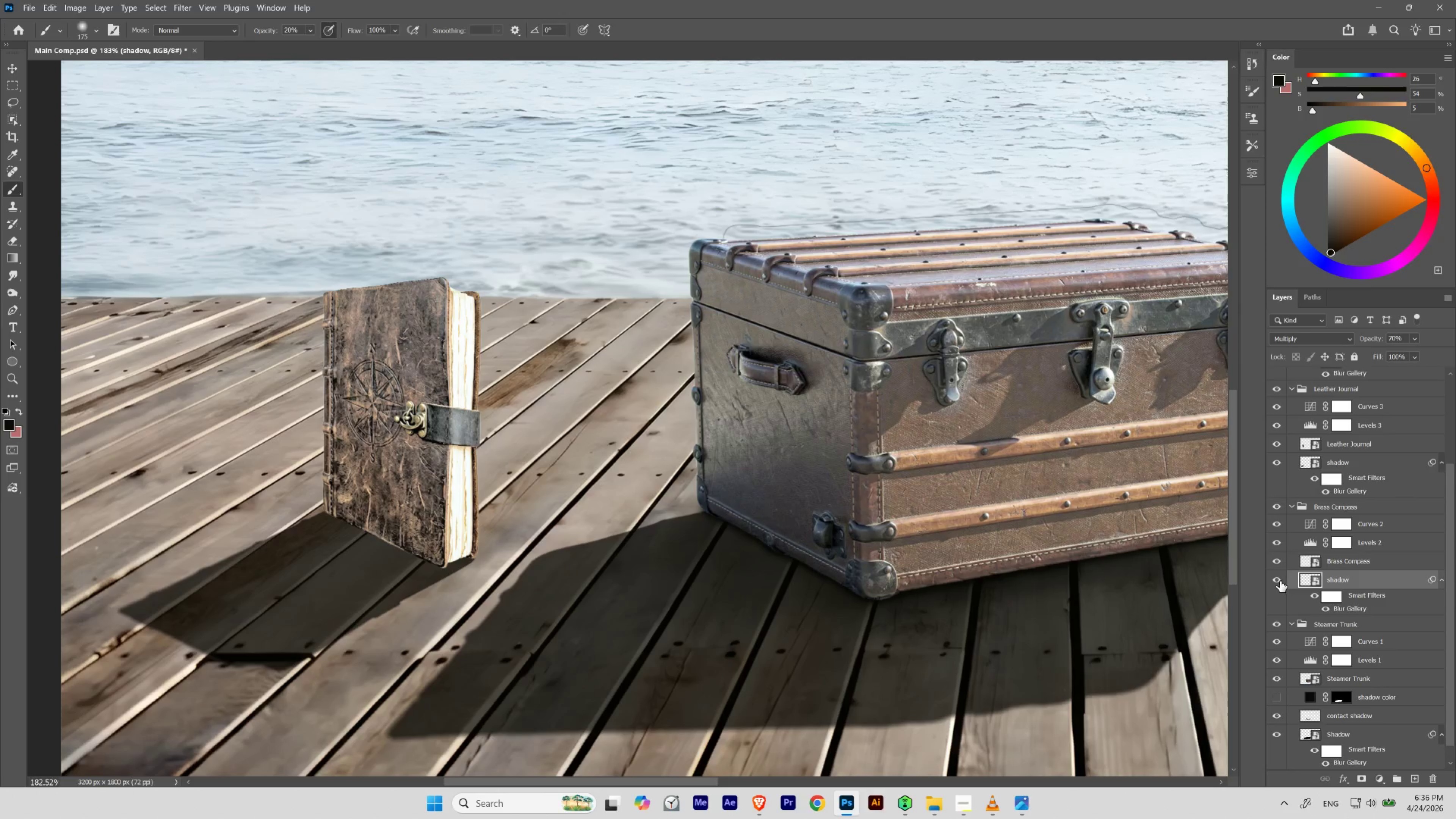 
left_click([1280, 581])
 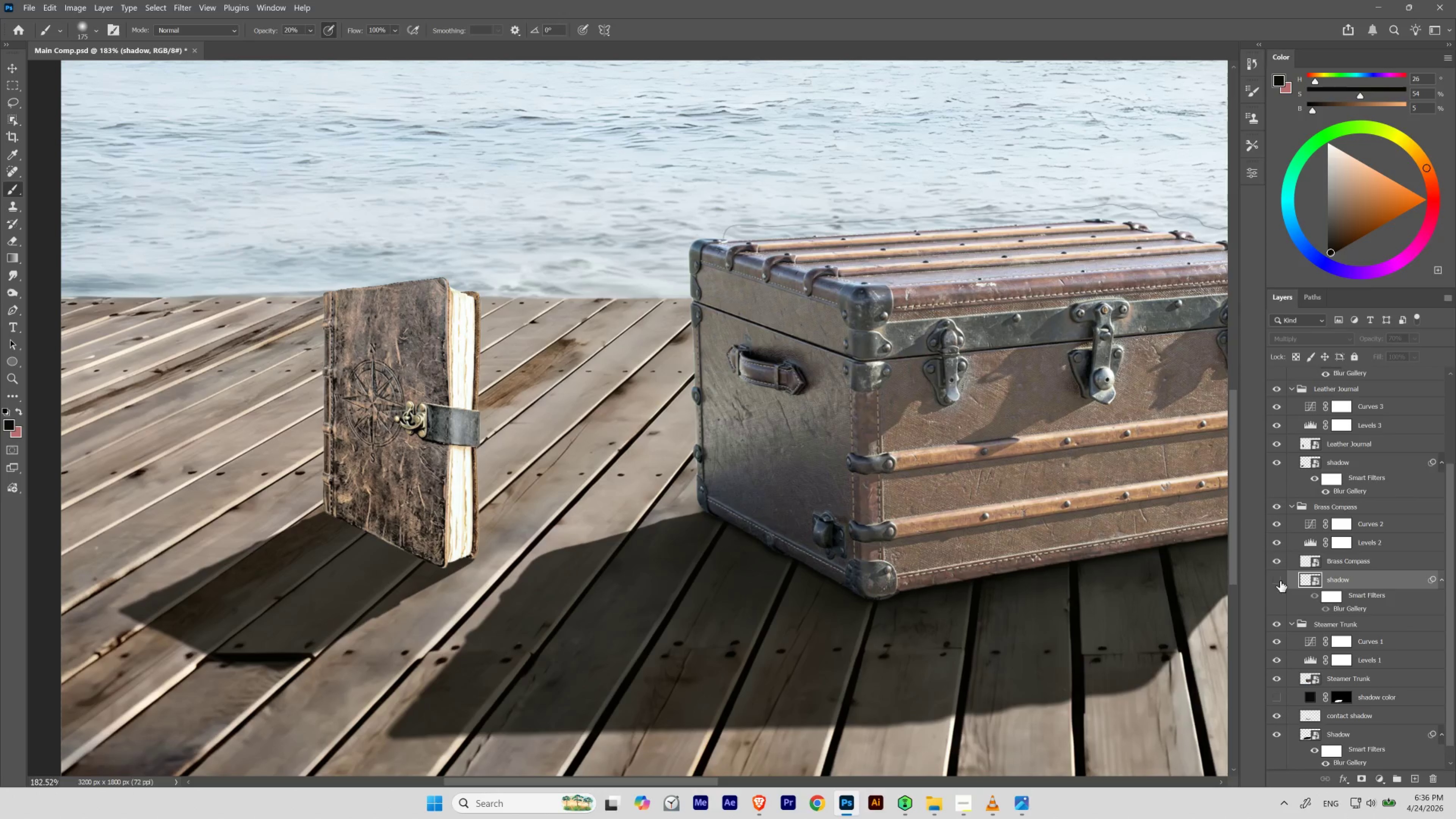 
left_click([1280, 581])
 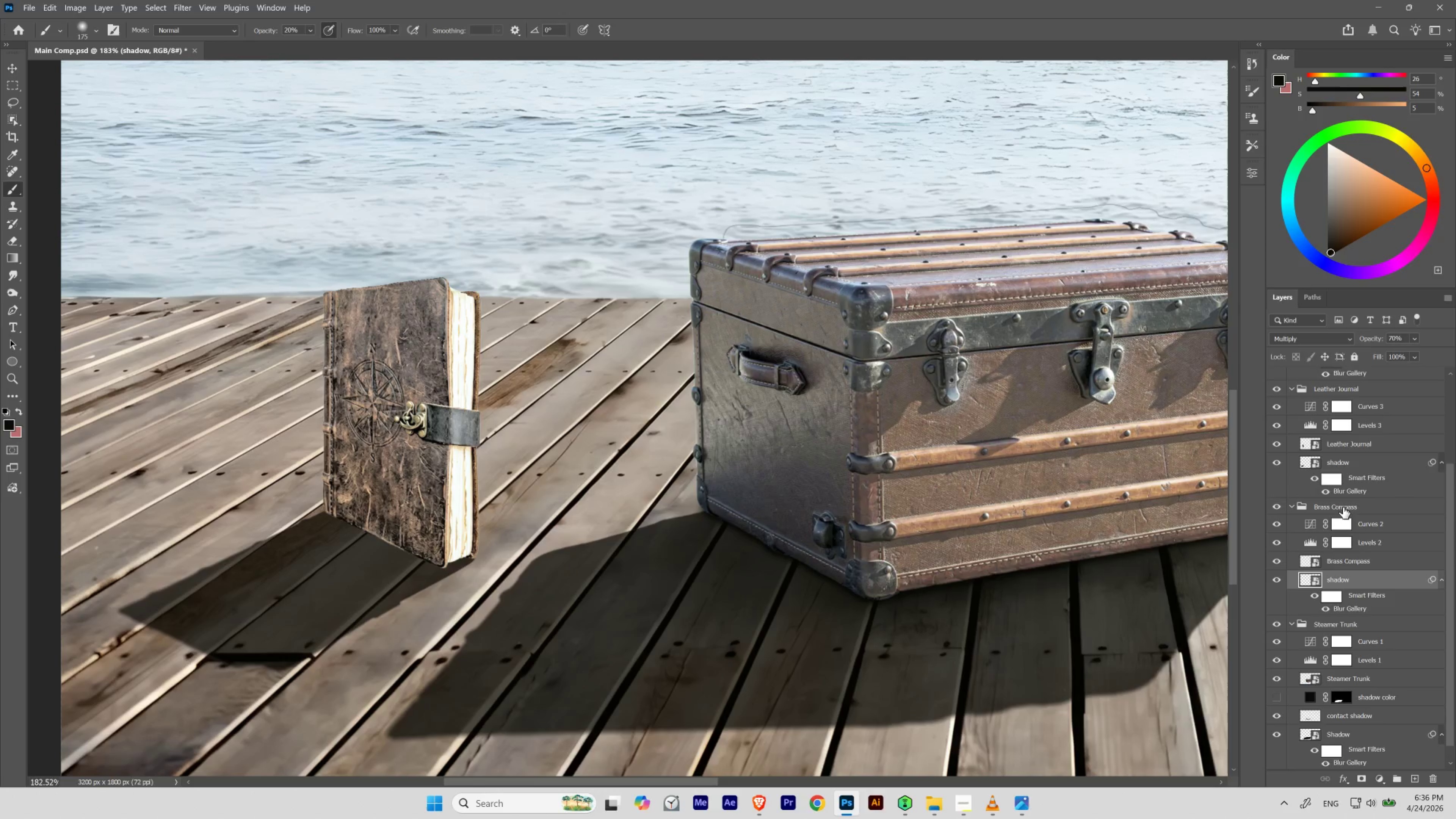 
left_click([1321, 467])
 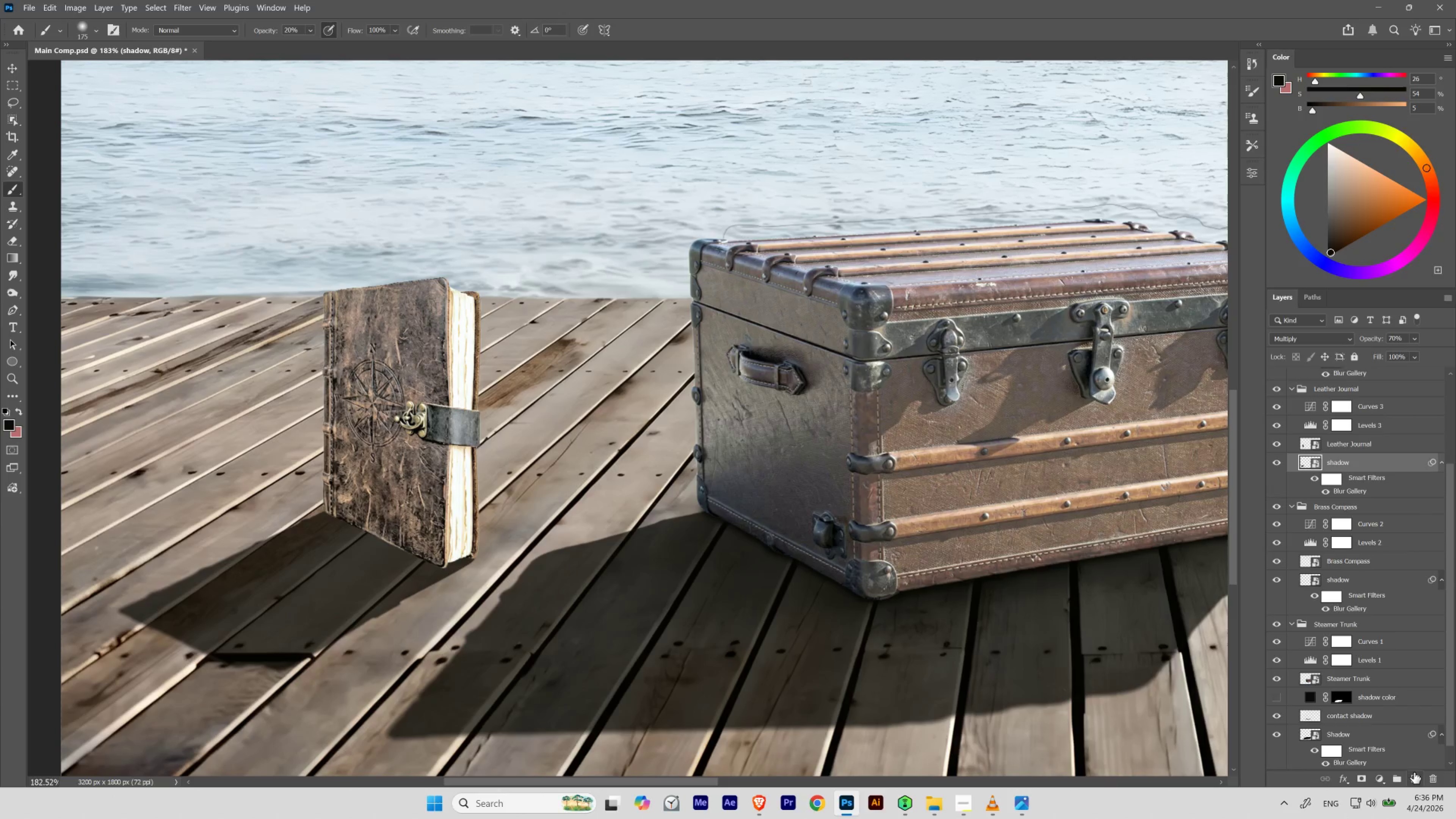 
left_click([1414, 772])
 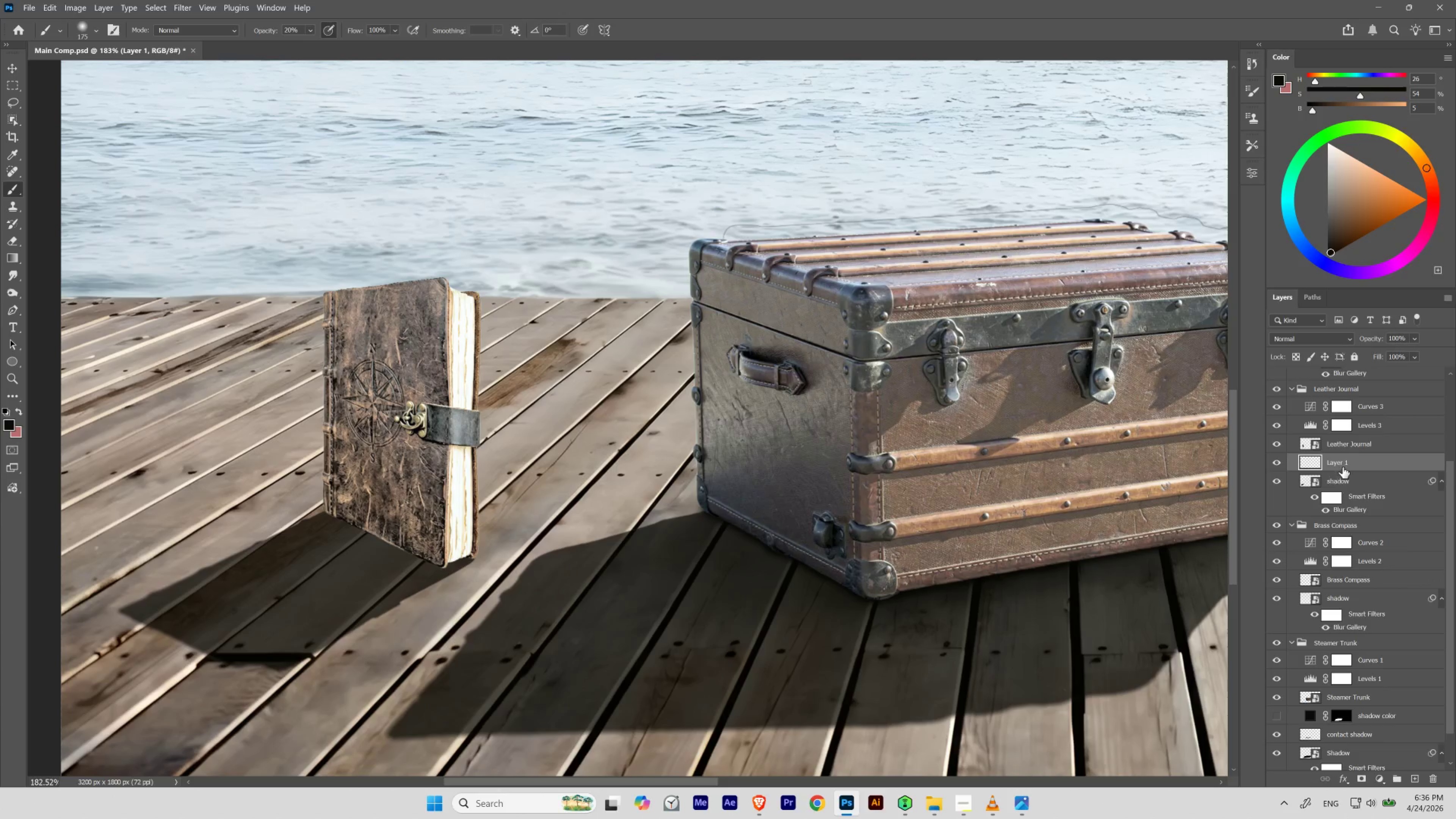 
left_click_drag(start_coordinate=[1345, 464], to_coordinate=[1347, 514])
 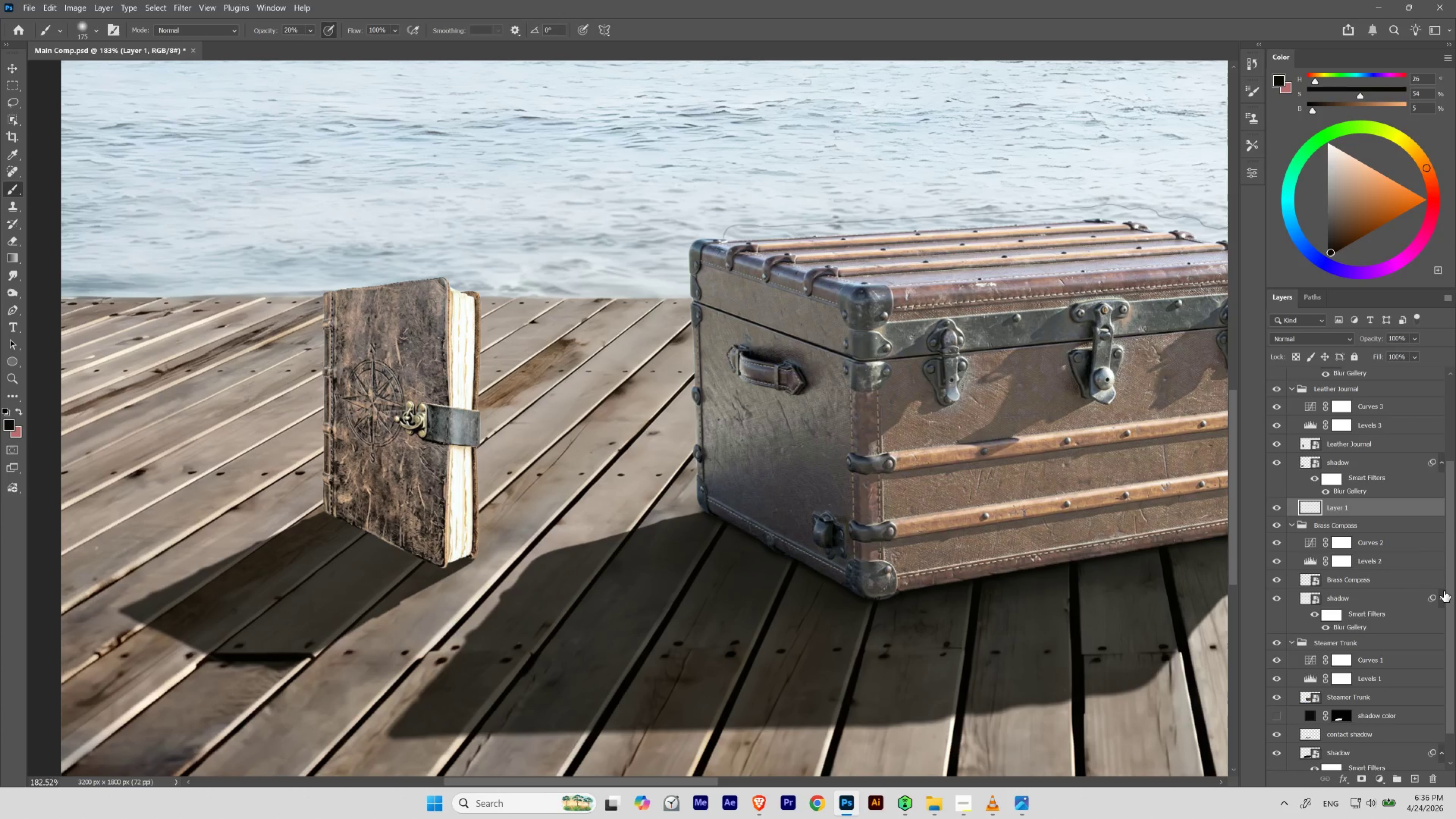 
mouse_move([1443, 592])
 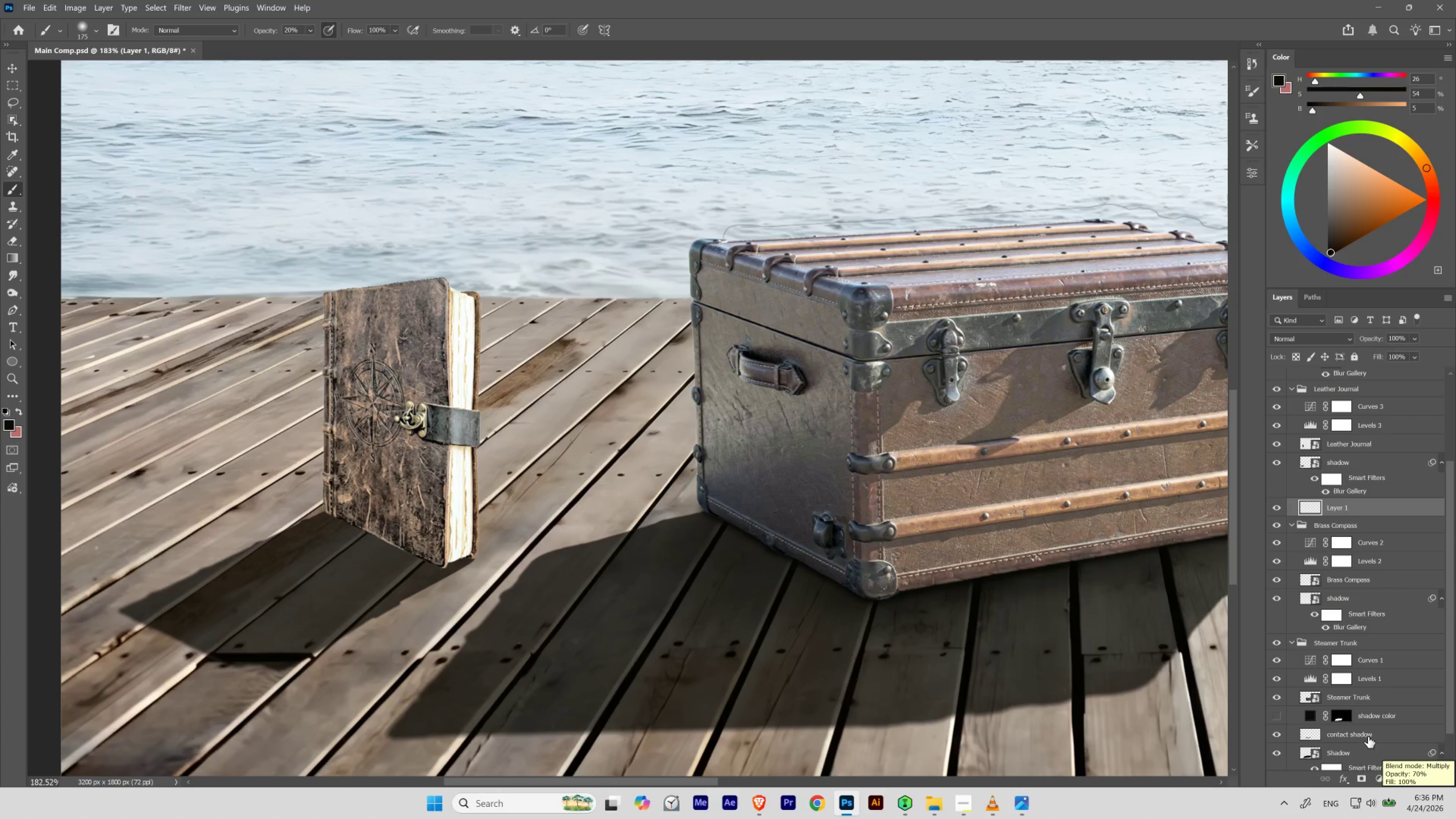 
left_click([1368, 736])
 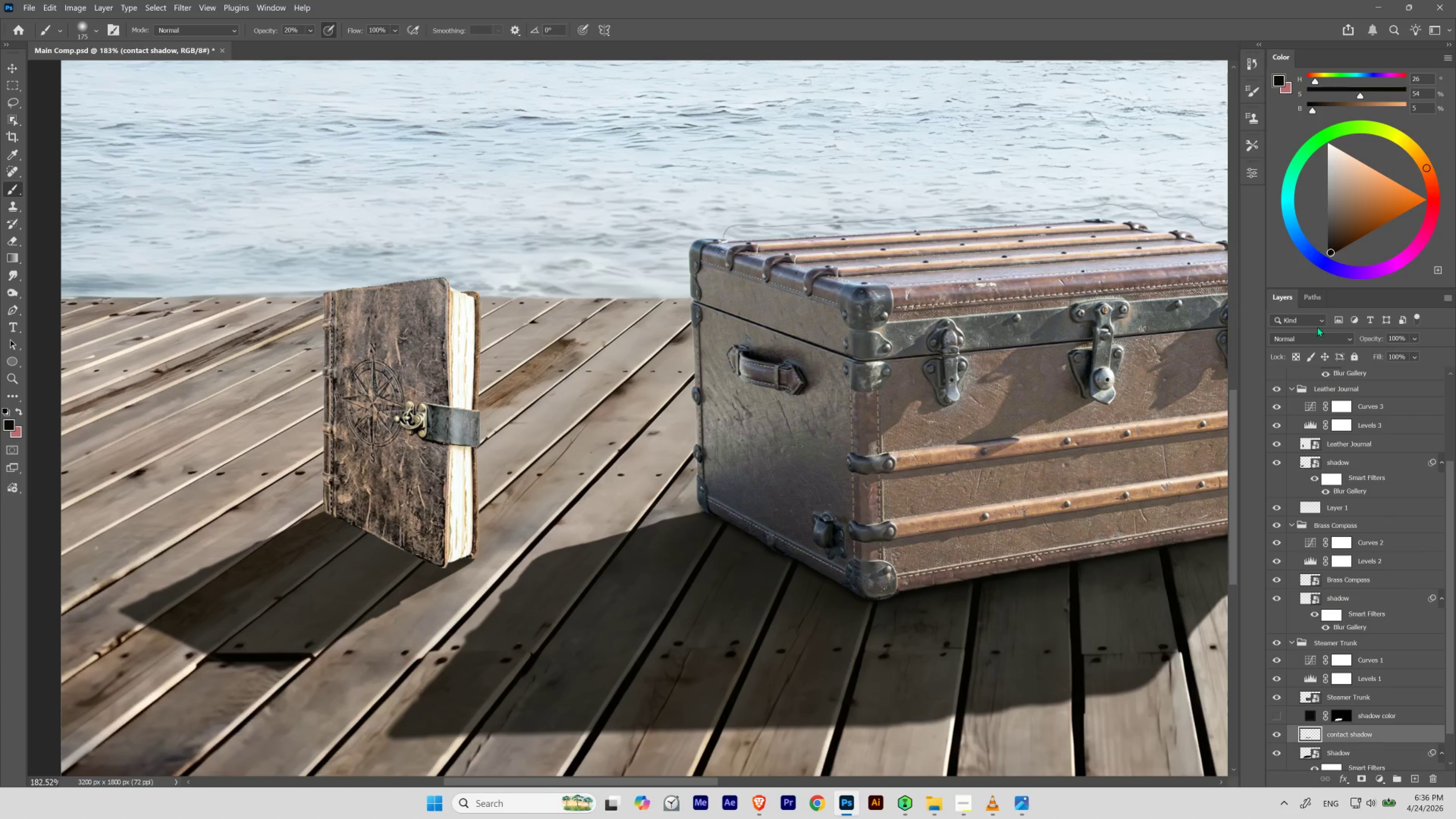 
left_click([1304, 343])
 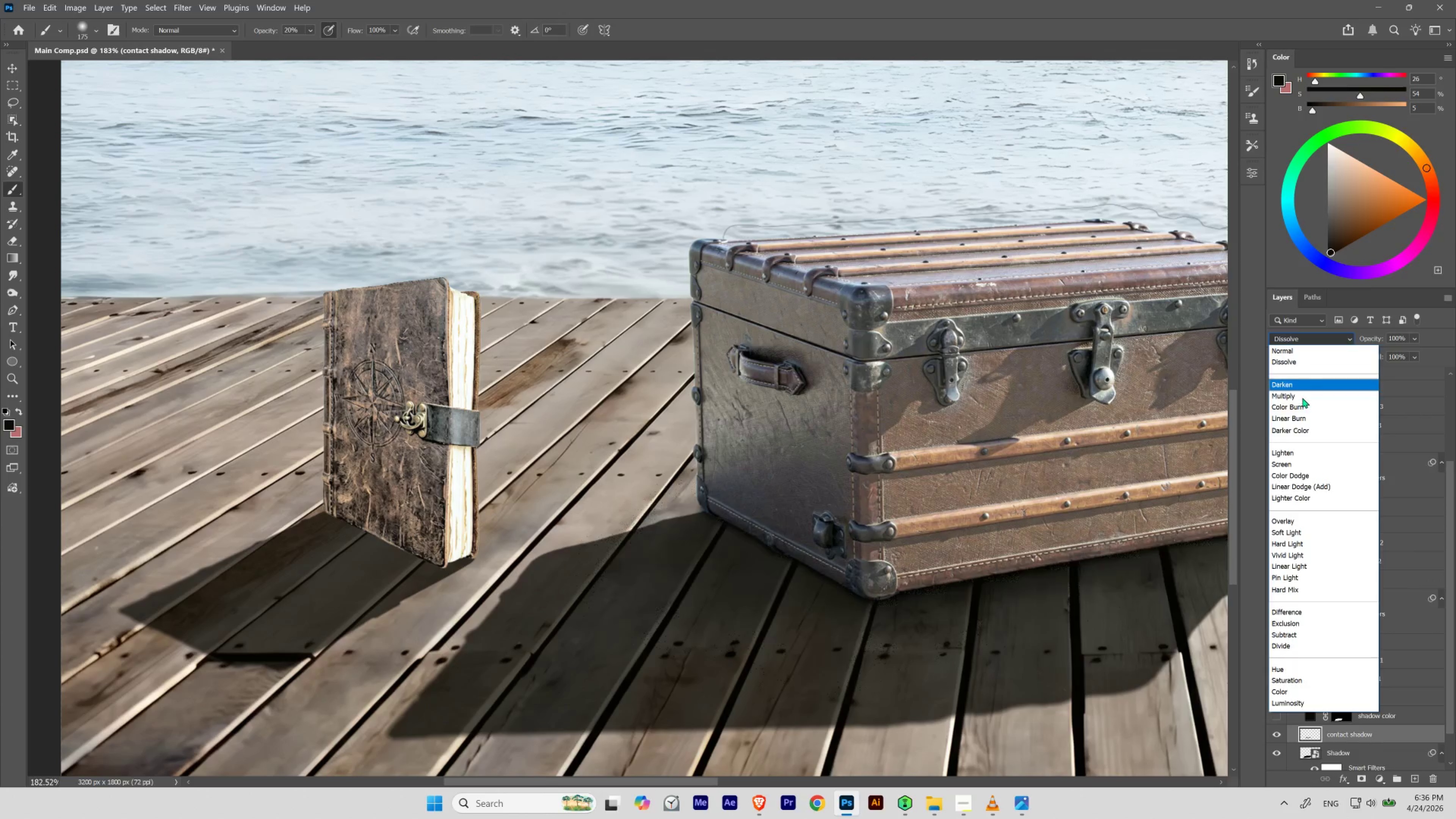 
left_click([1302, 398])
 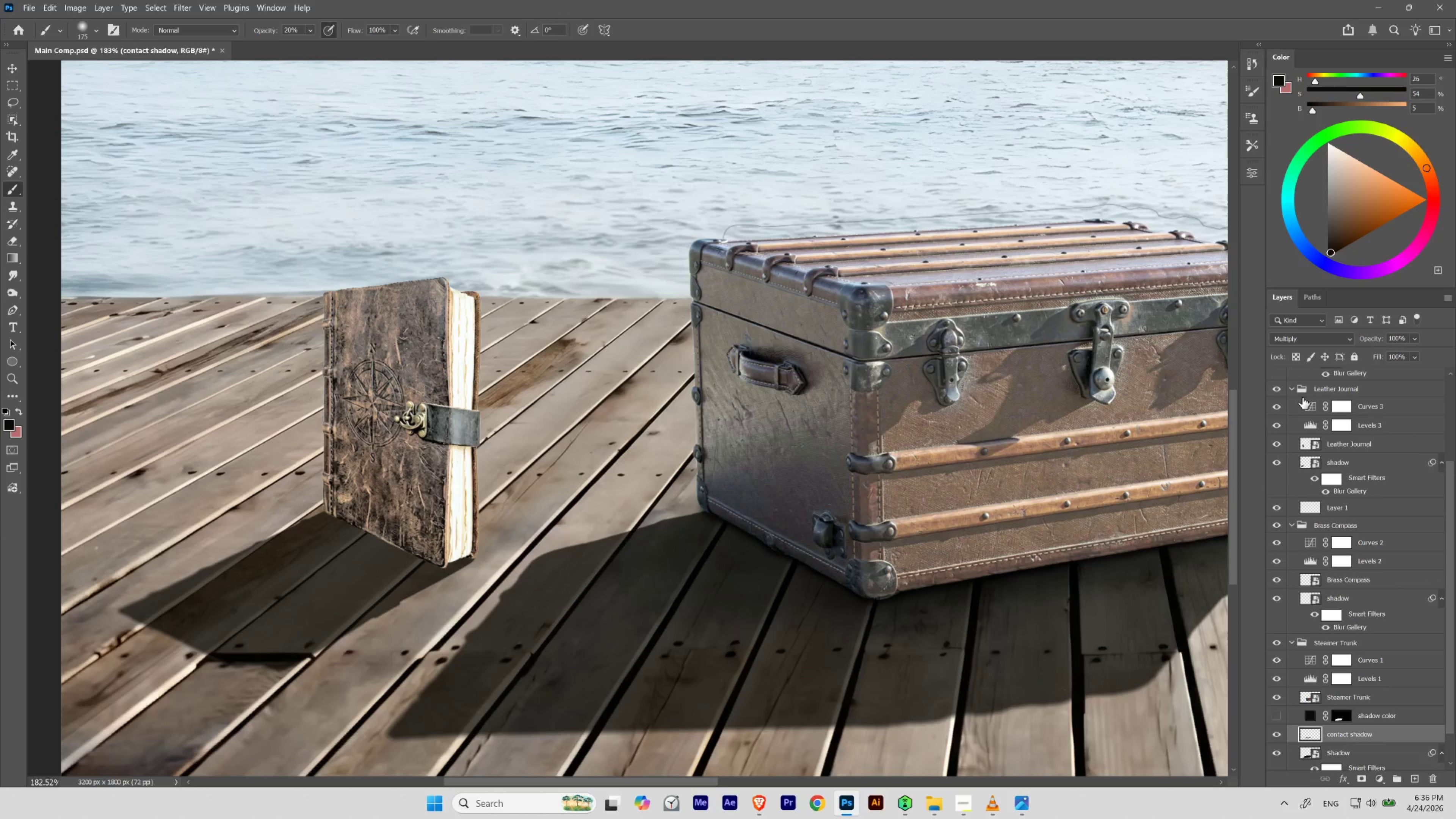 
key(Control+Z)
 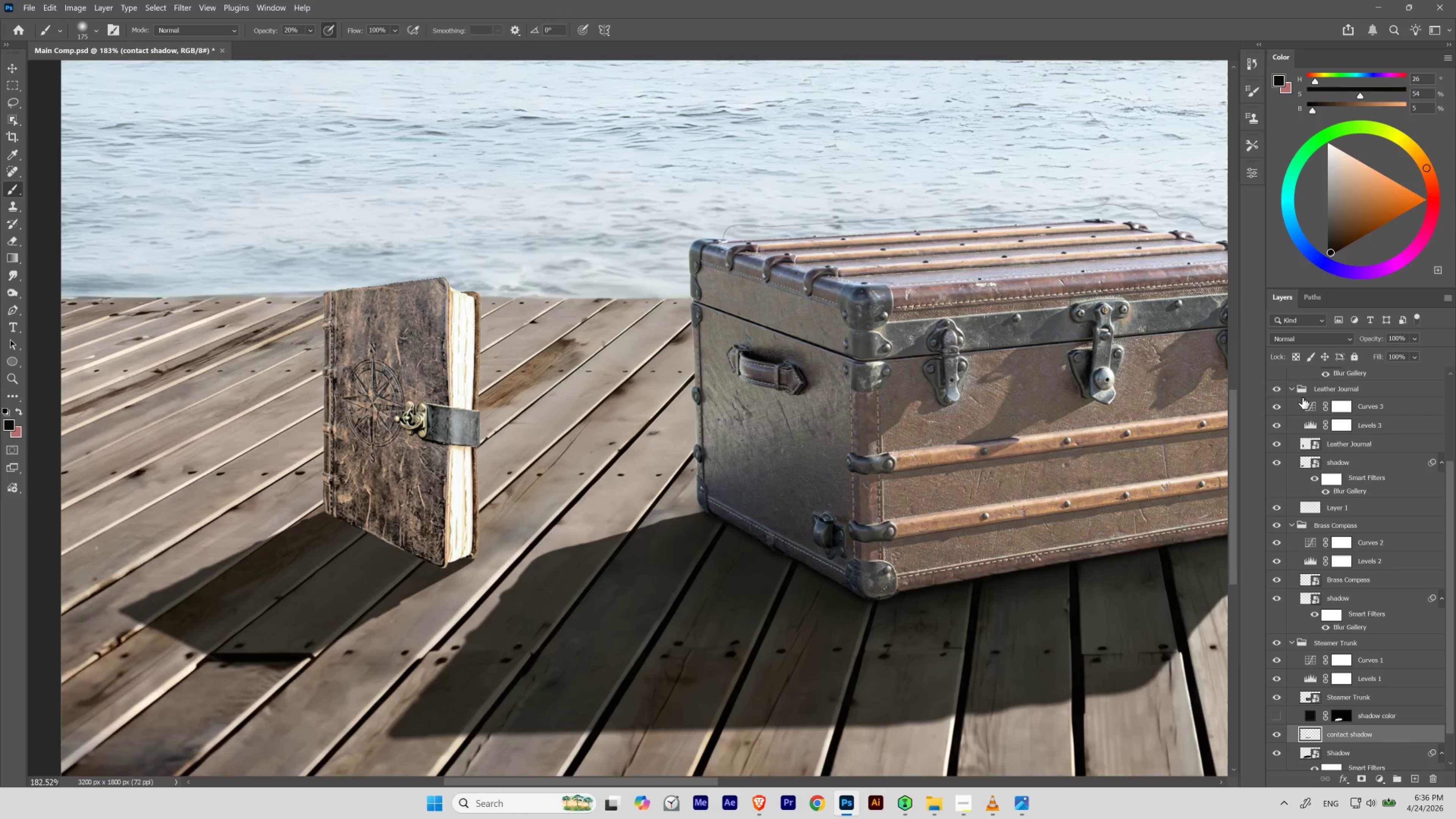 
key(Control+Shift+Z)
 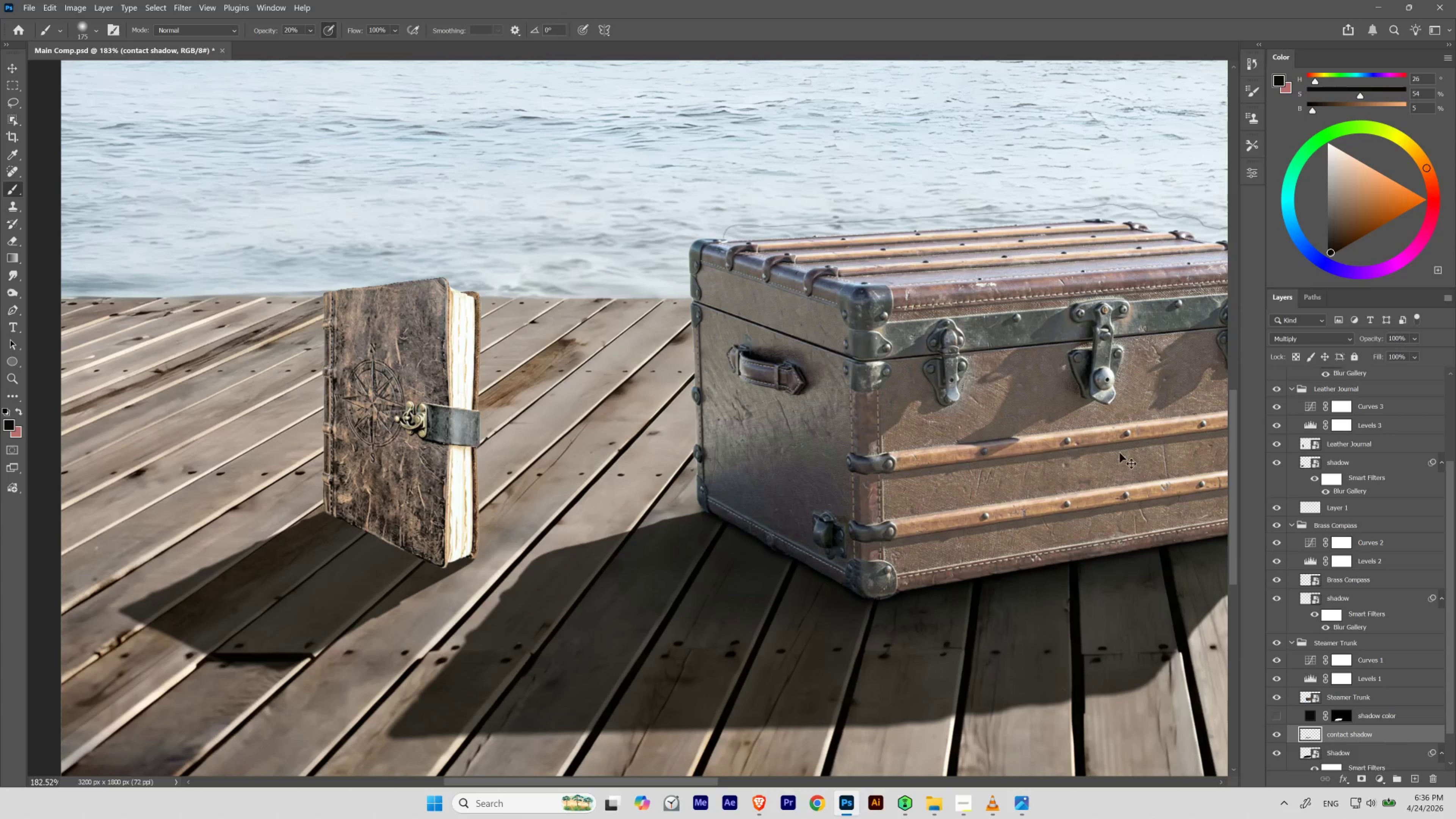 
hold_key(key=Space, duration=0.62)
 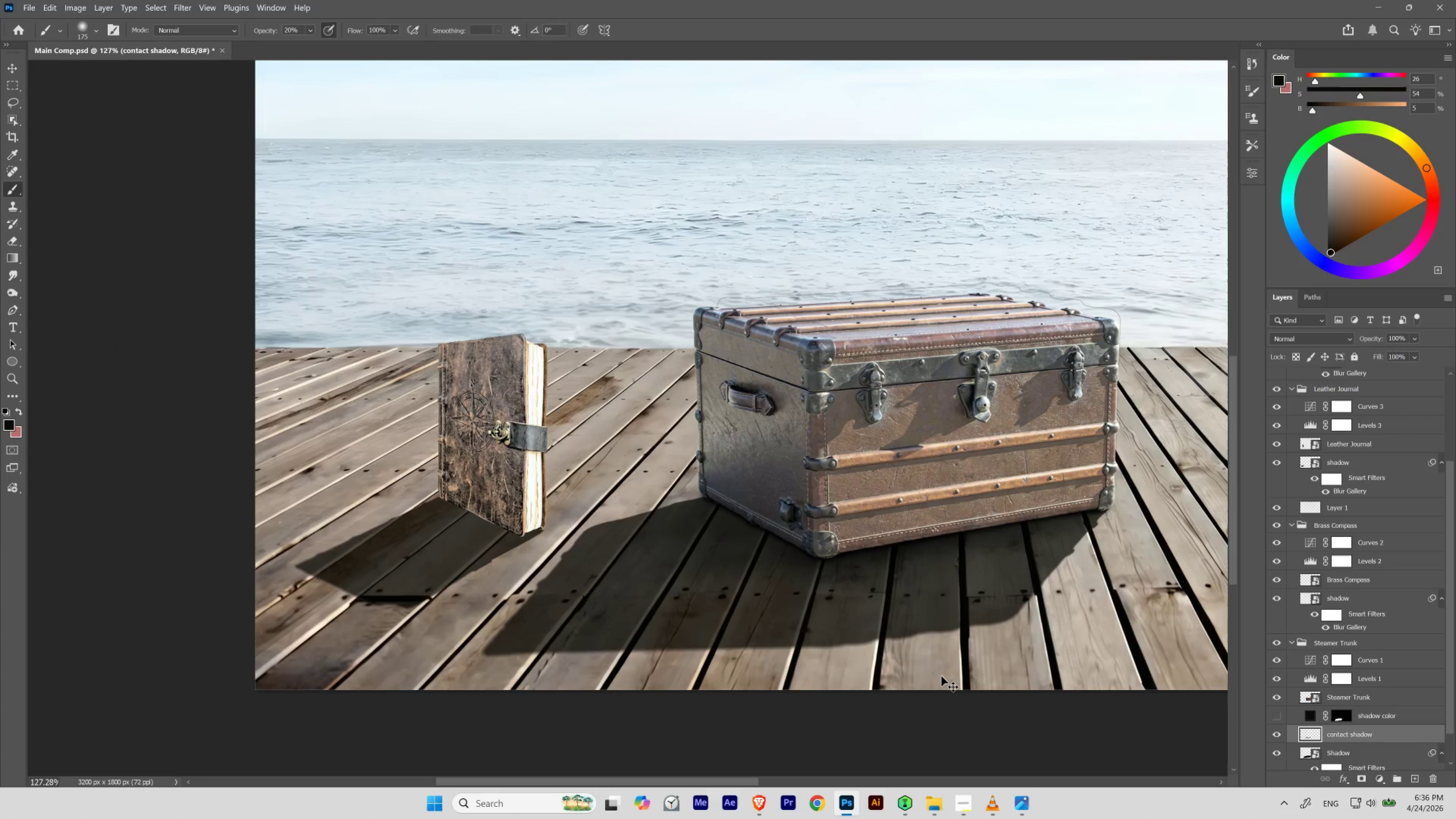 
left_click_drag(start_coordinate=[703, 463], to_coordinate=[687, 476])
 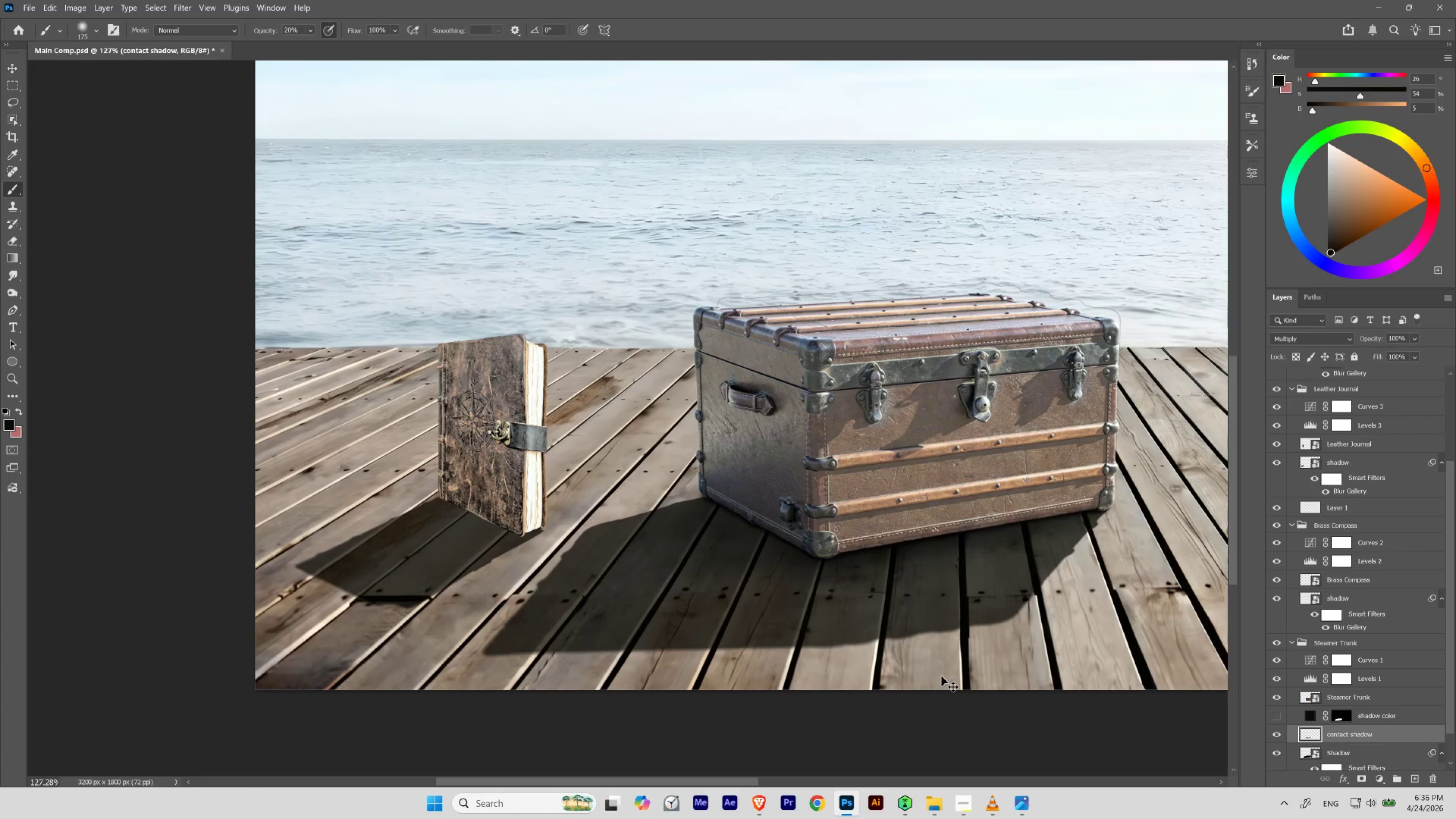 
key(Control+Z)
 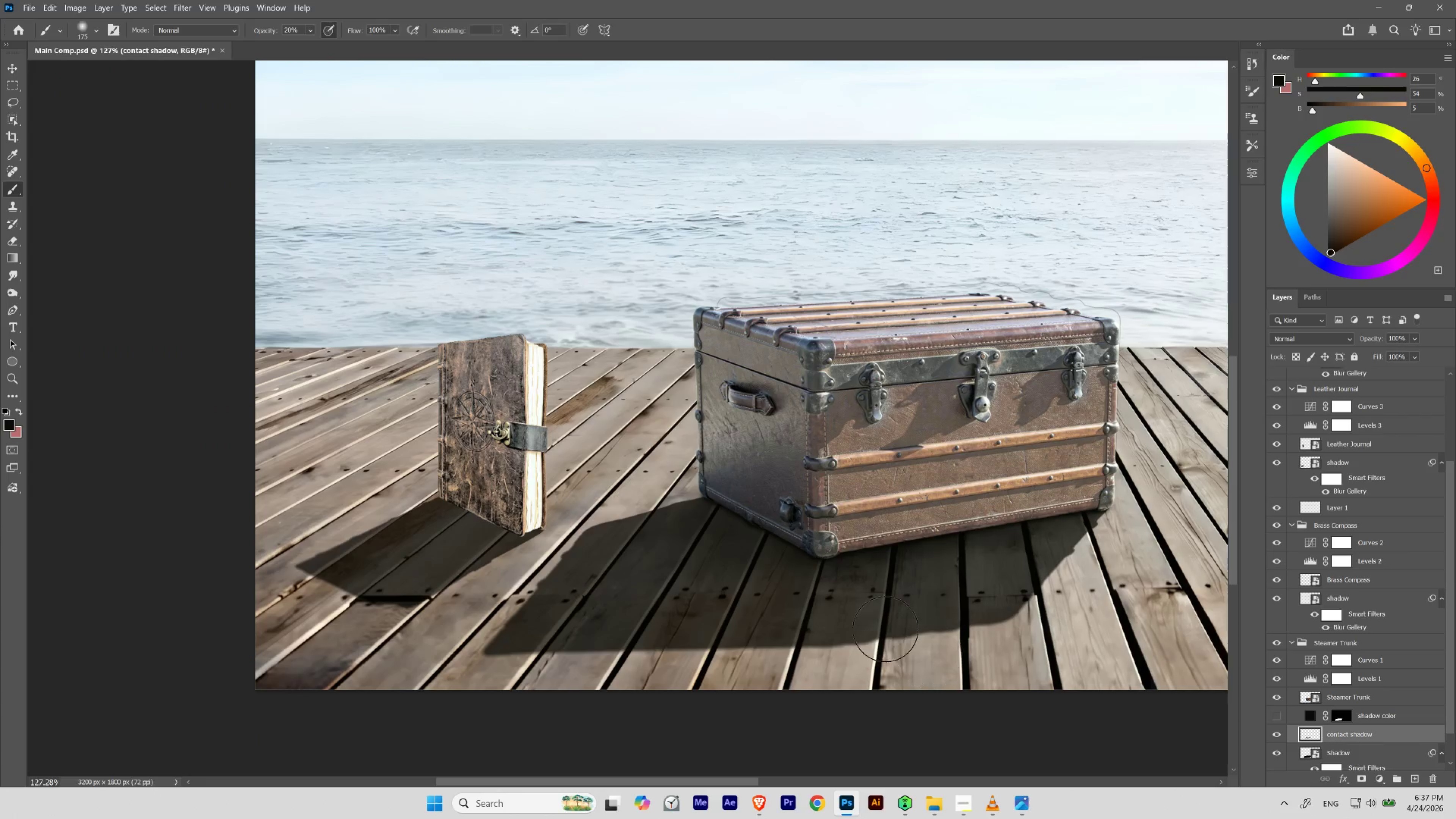 
hold_key(key=Space, duration=2.1)
 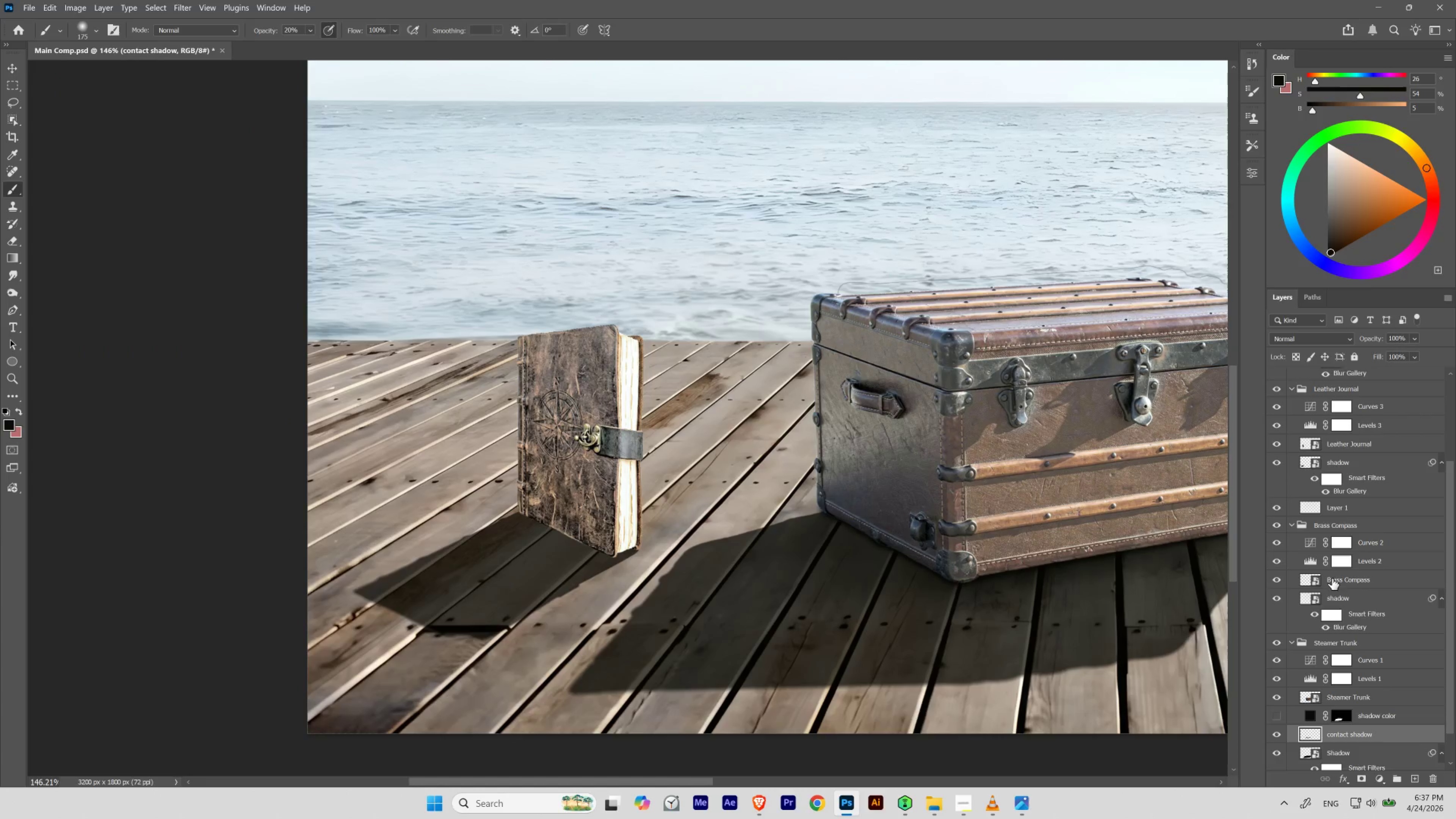 
hold_key(key=ControlLeft, duration=0.84)
left_click_drag(start_coordinate=[386, 528], to_coordinate=[393, 539])
 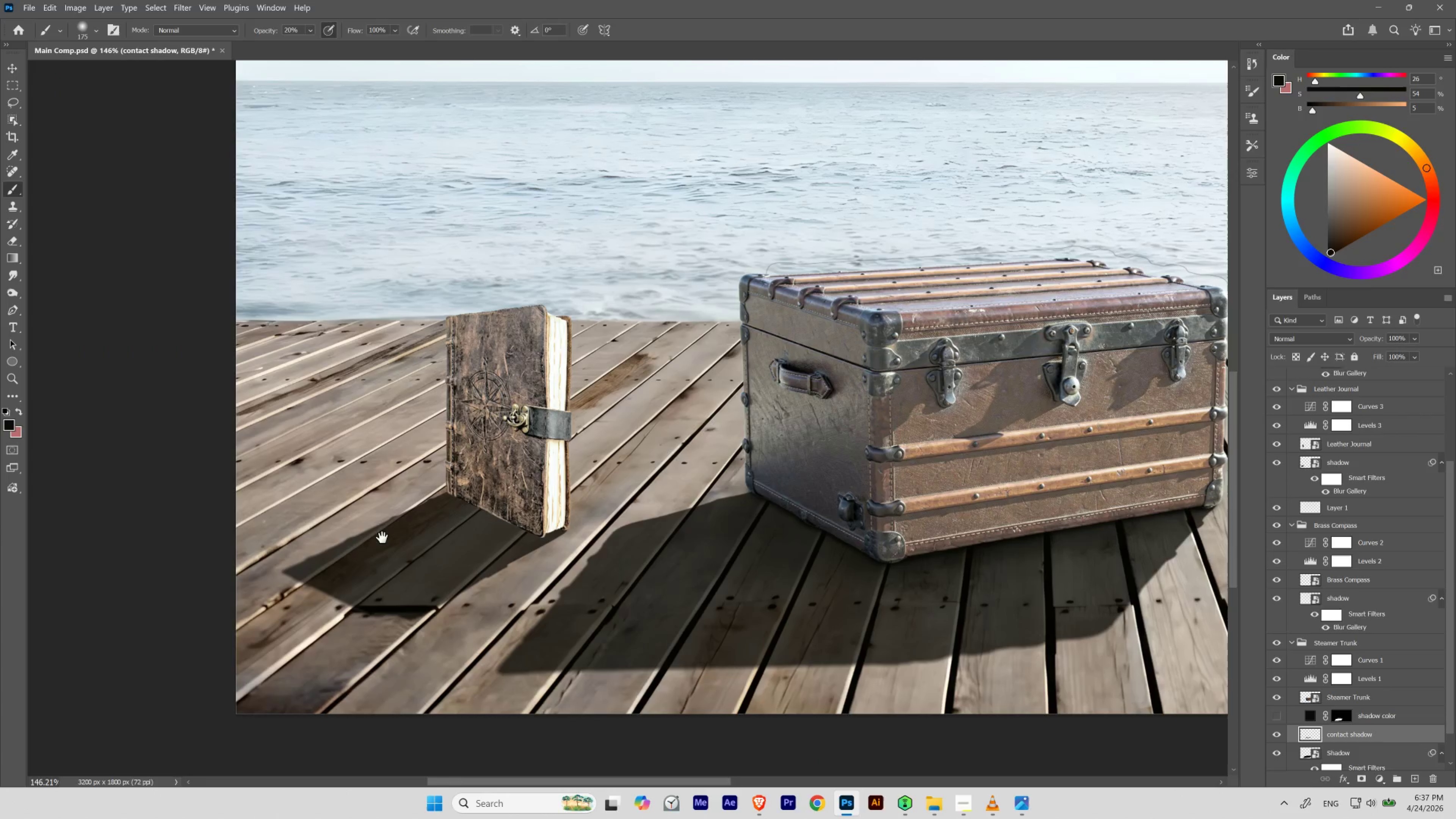 
left_click_drag(start_coordinate=[390, 537], to_coordinate=[462, 557])
 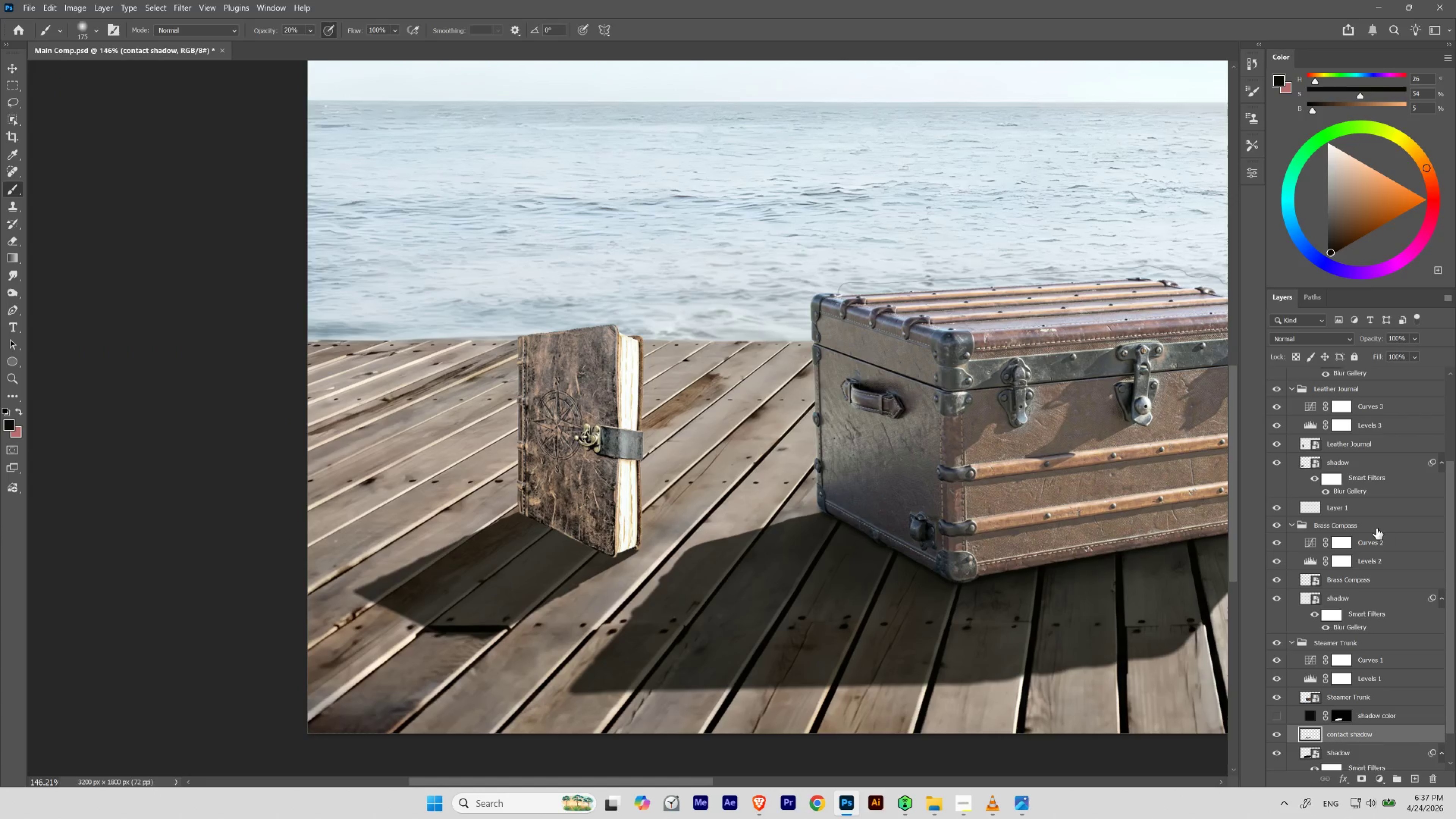 
left_click([1373, 528])
 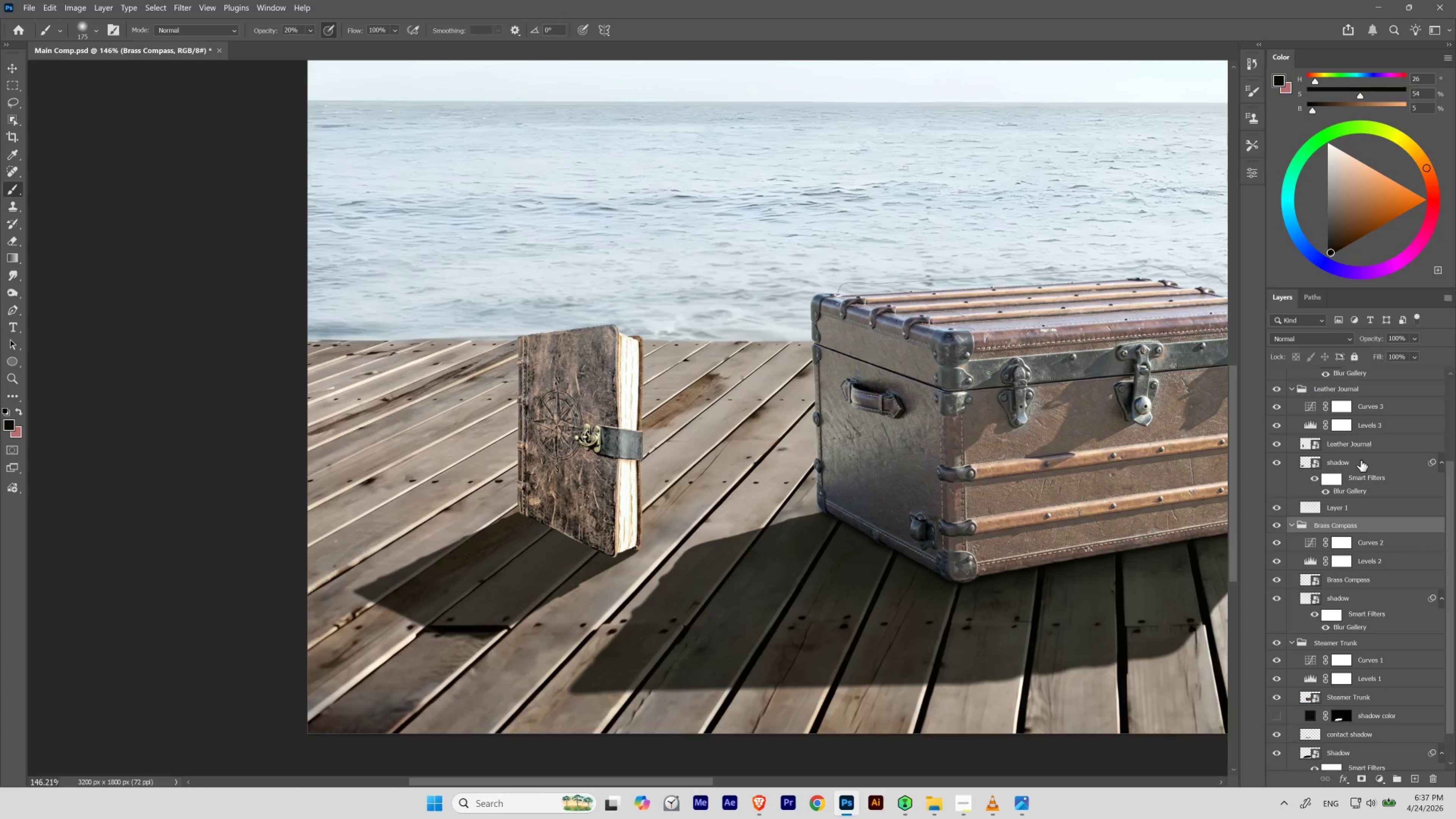 
left_click([1305, 505])
 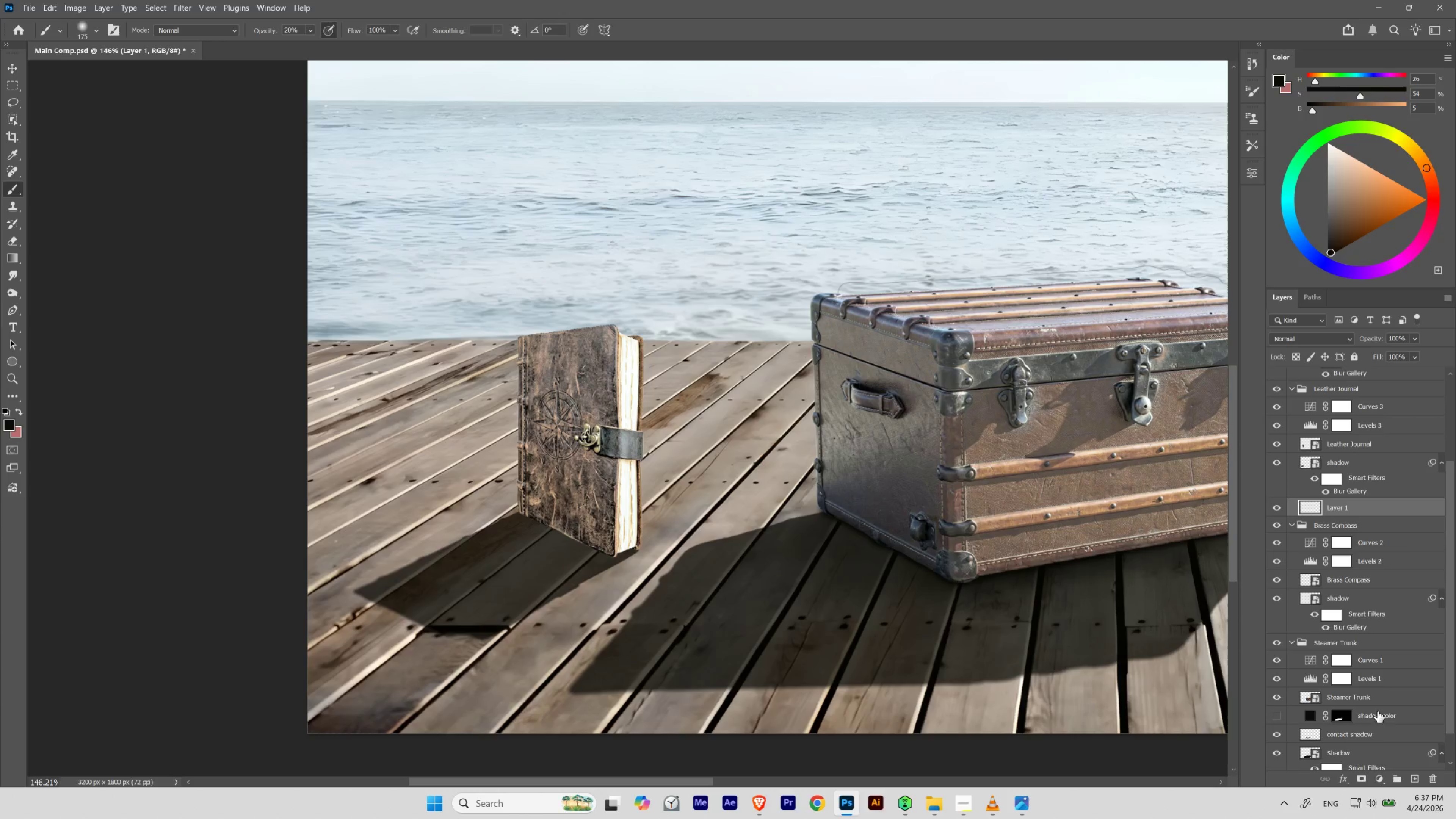 
double_click([1355, 732])
 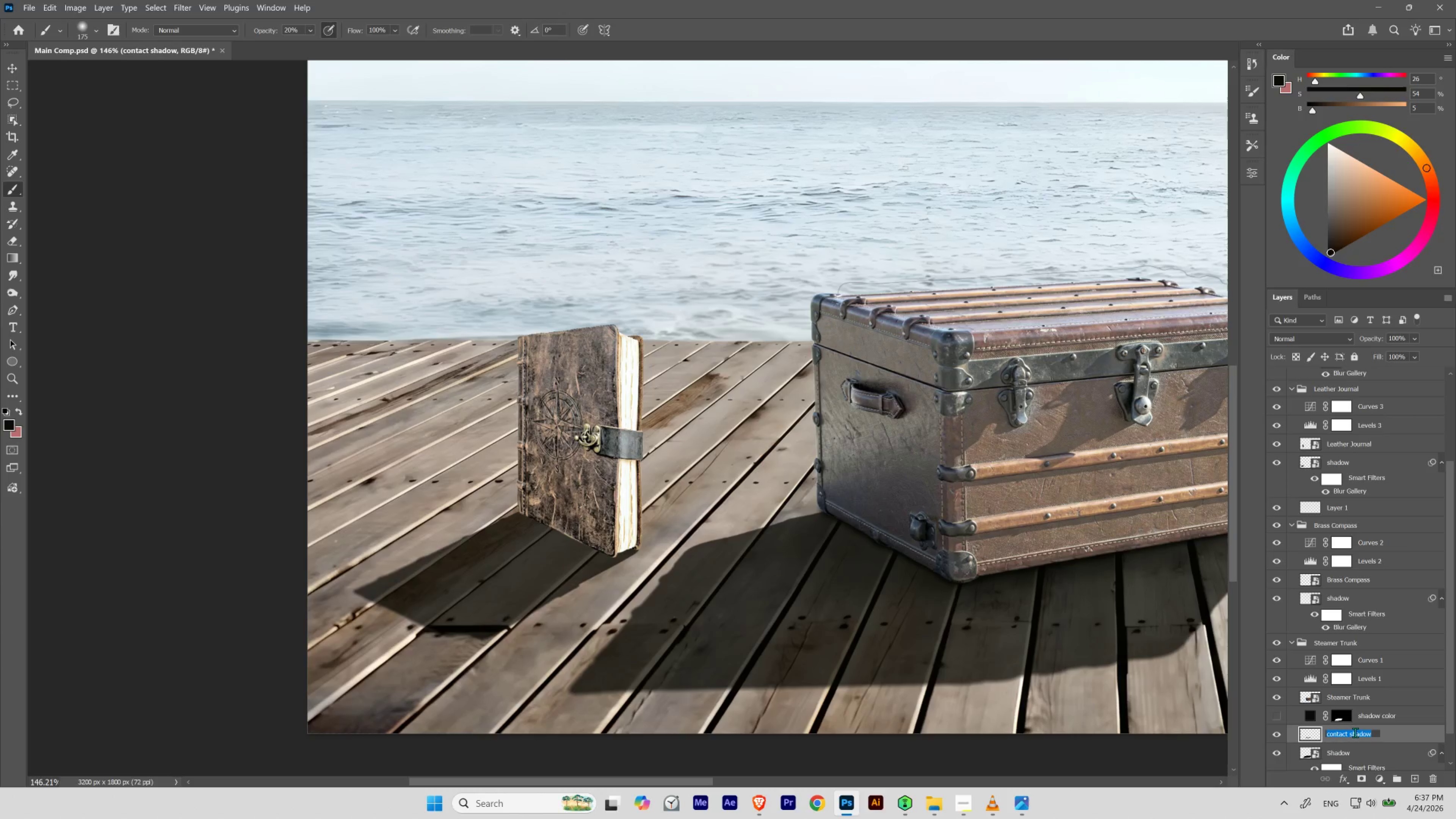 
key(Control+C)
 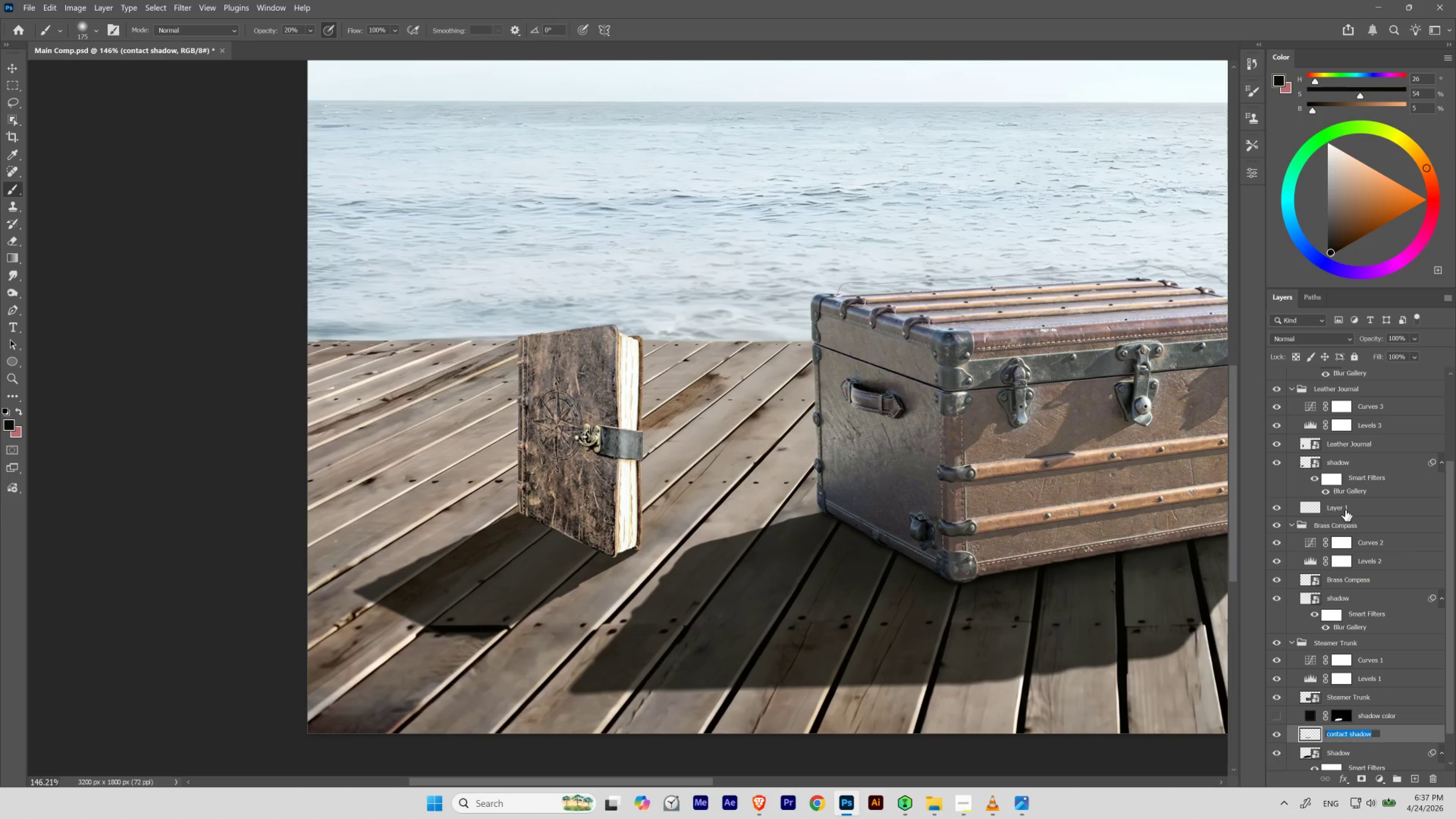 
double_click([1345, 509])
 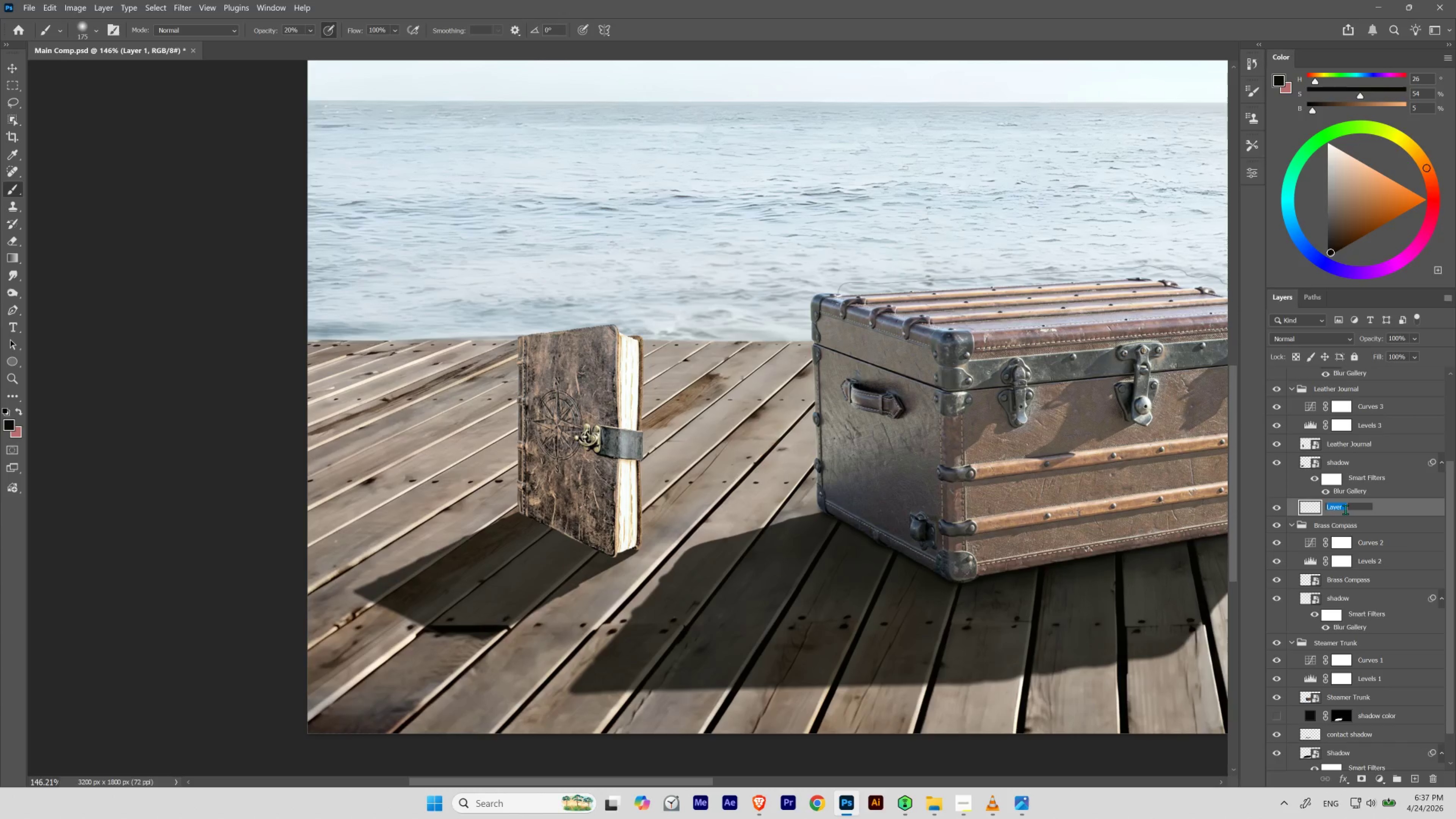 
hold_key(key=ControlLeft, duration=1.03)
 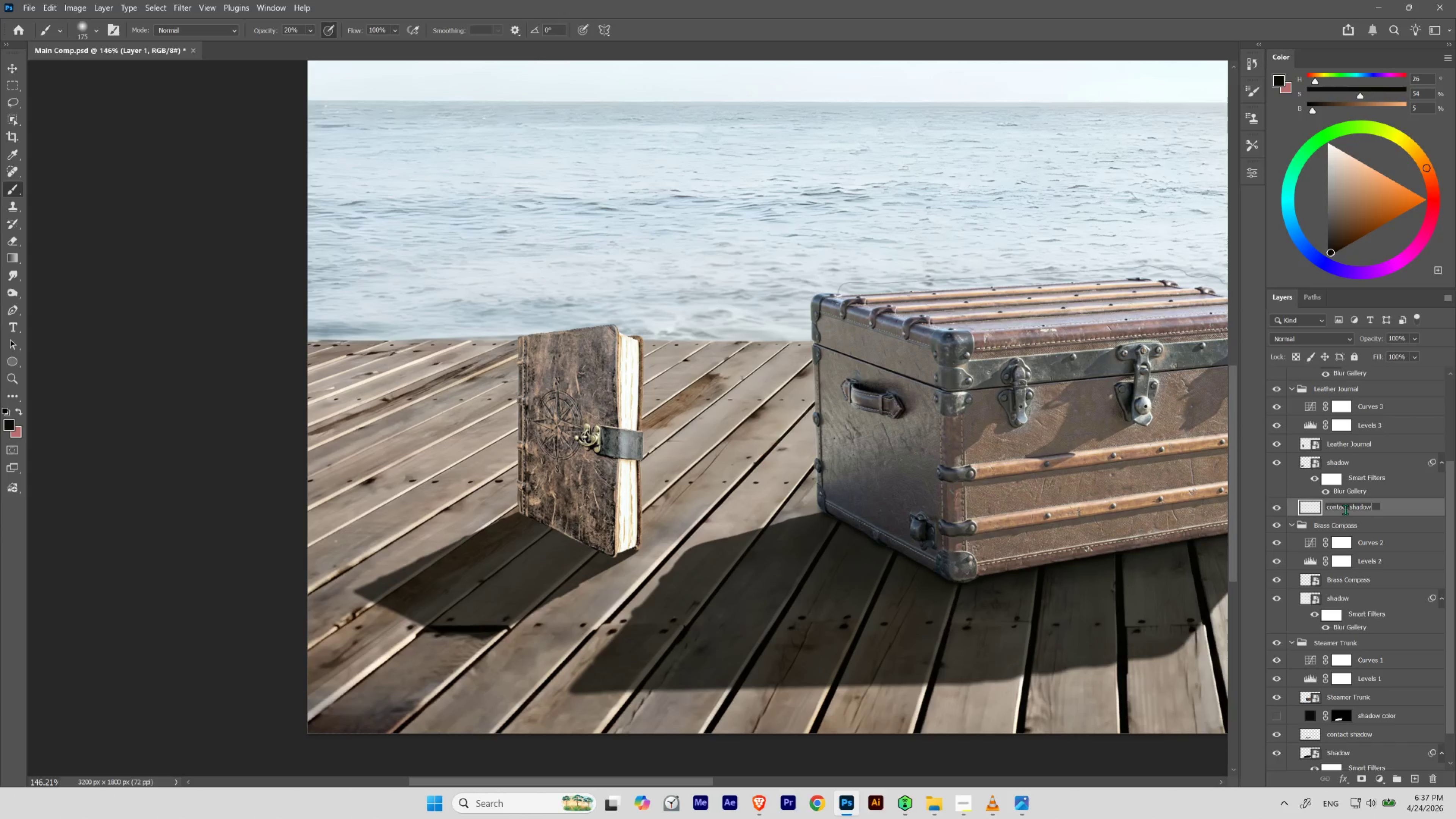 
hold_key(key=V, duration=0.37)
 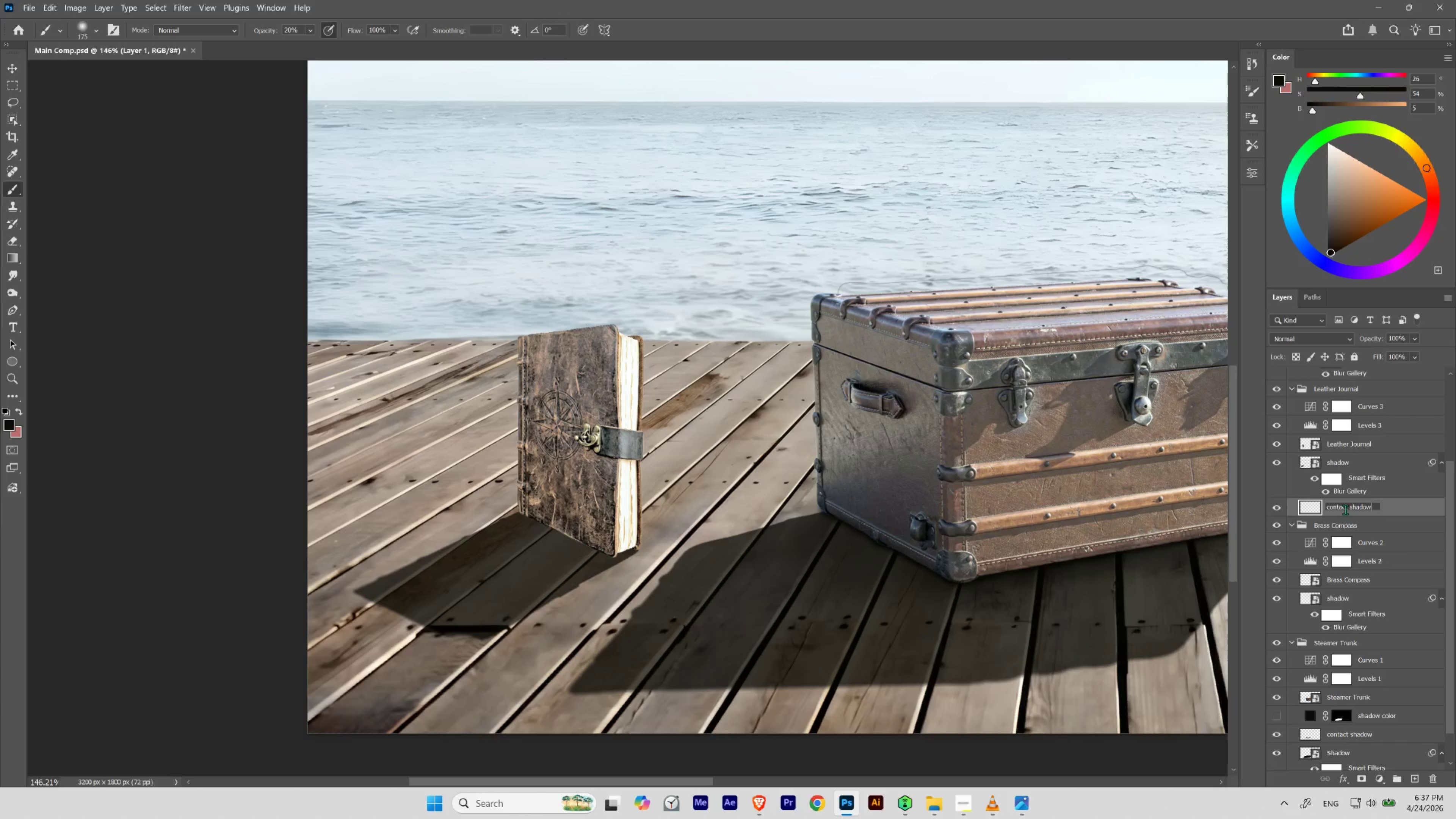 
key(Enter)
 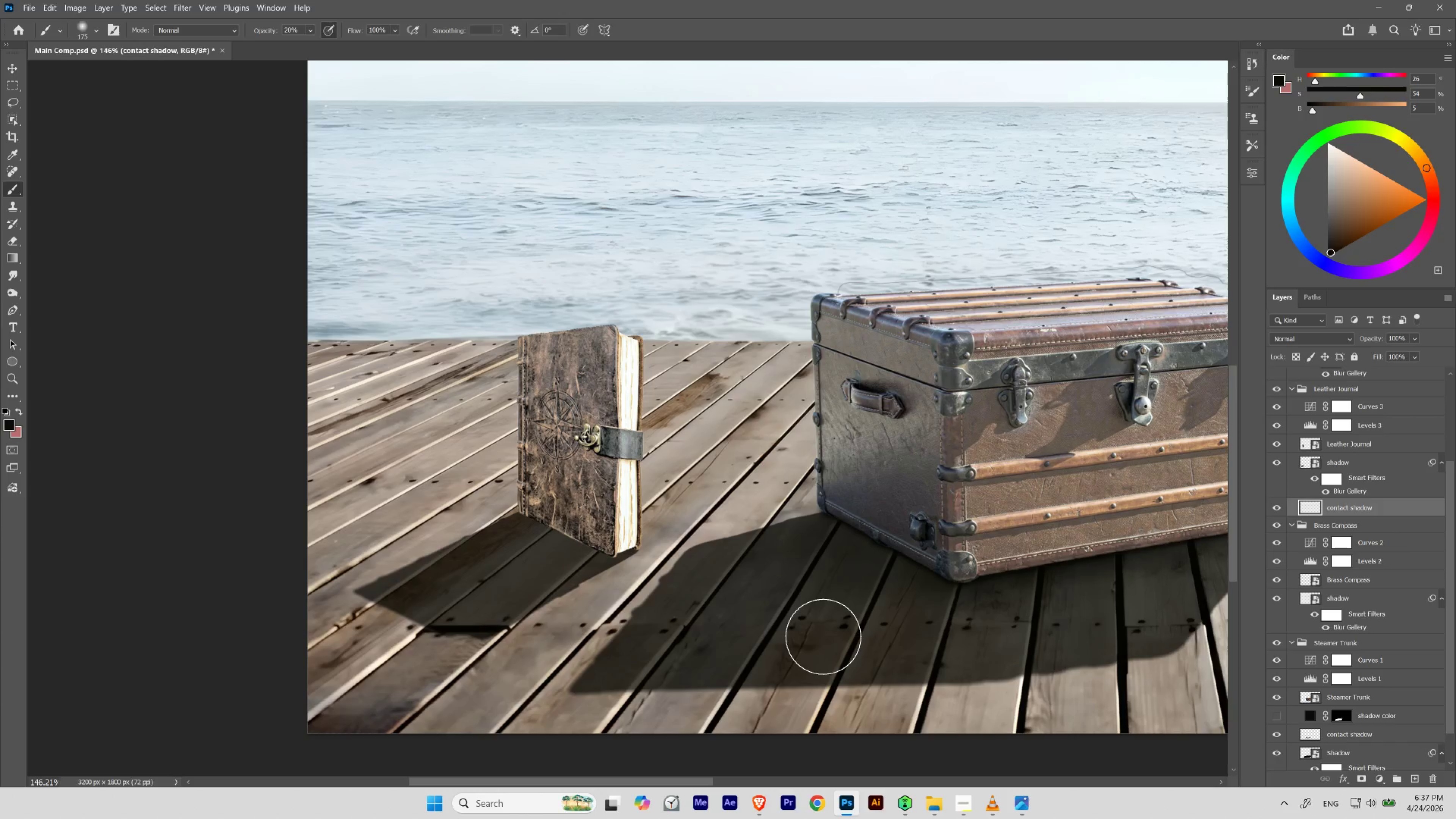 
key(BracketLeft)
 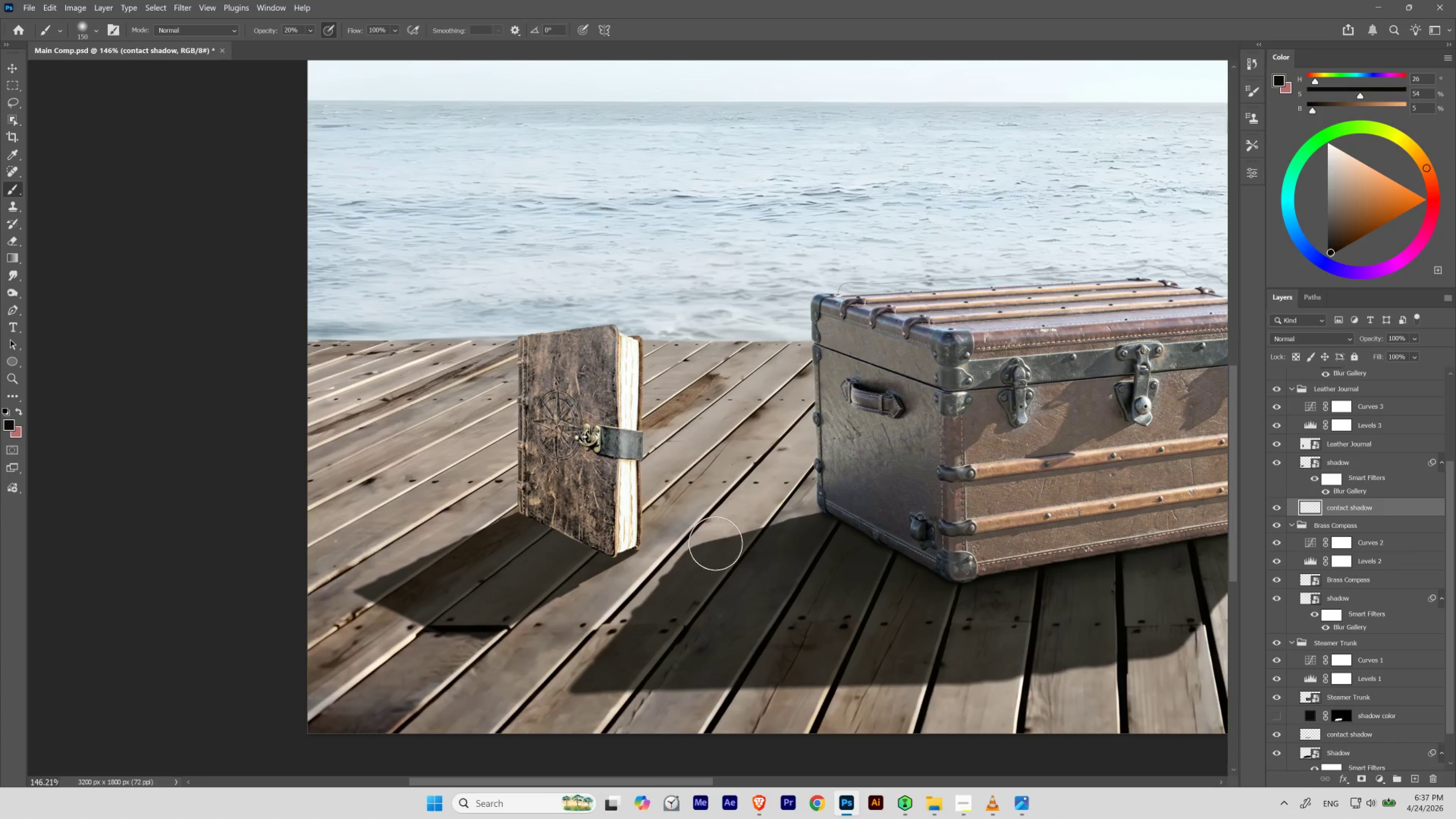 
key(BracketLeft)
 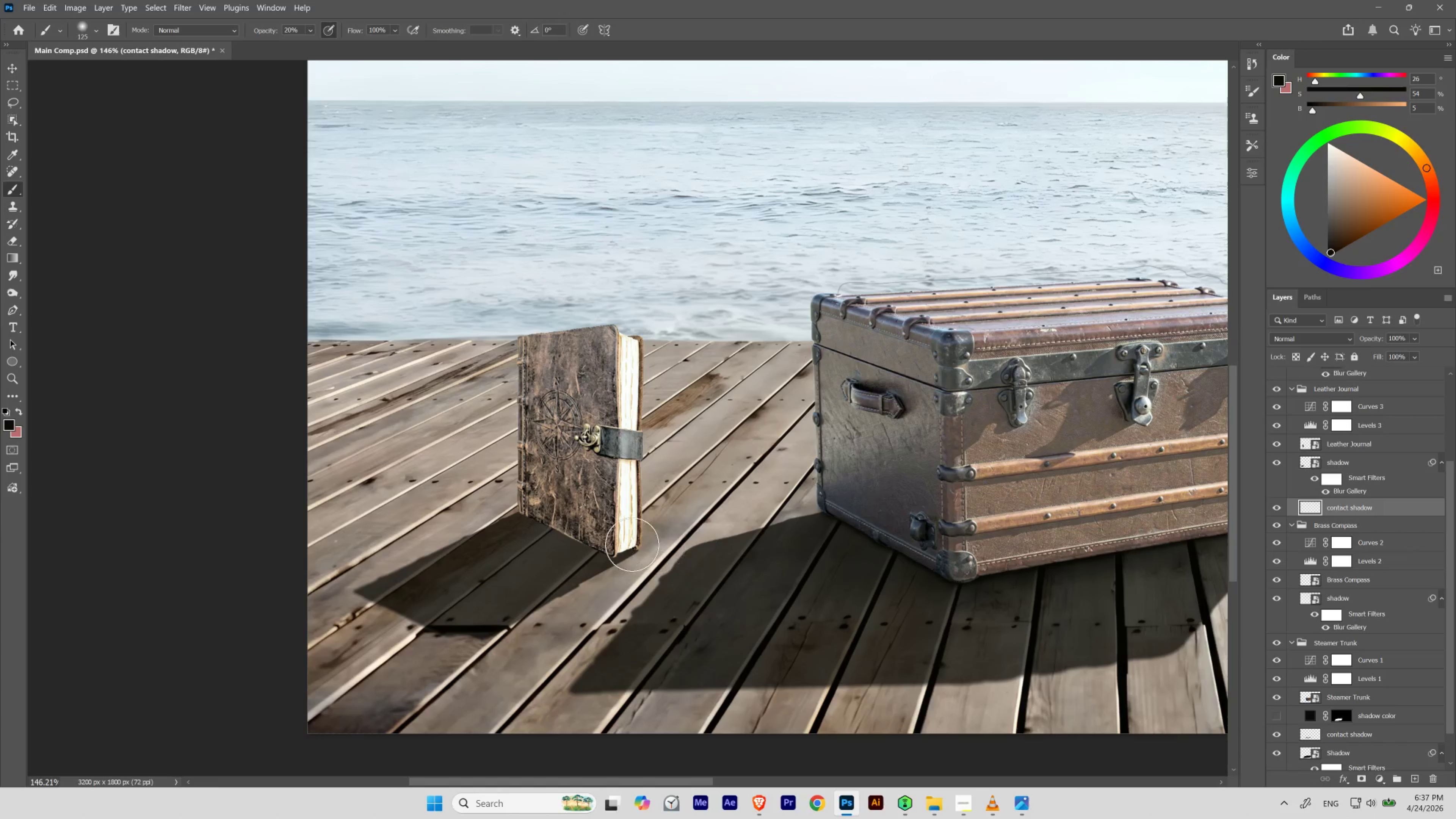 
key(BracketLeft)
 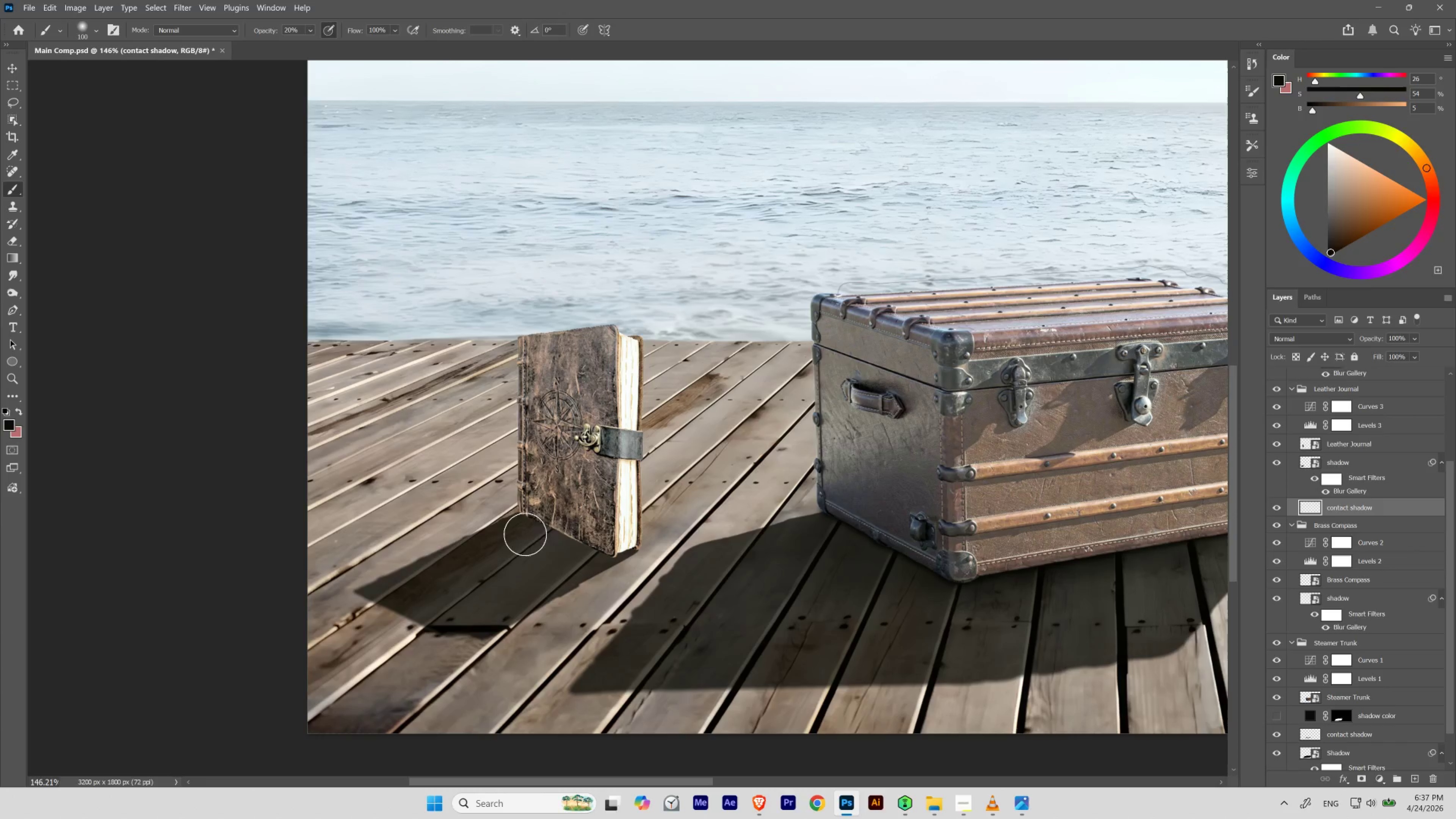 
key(BracketLeft)
 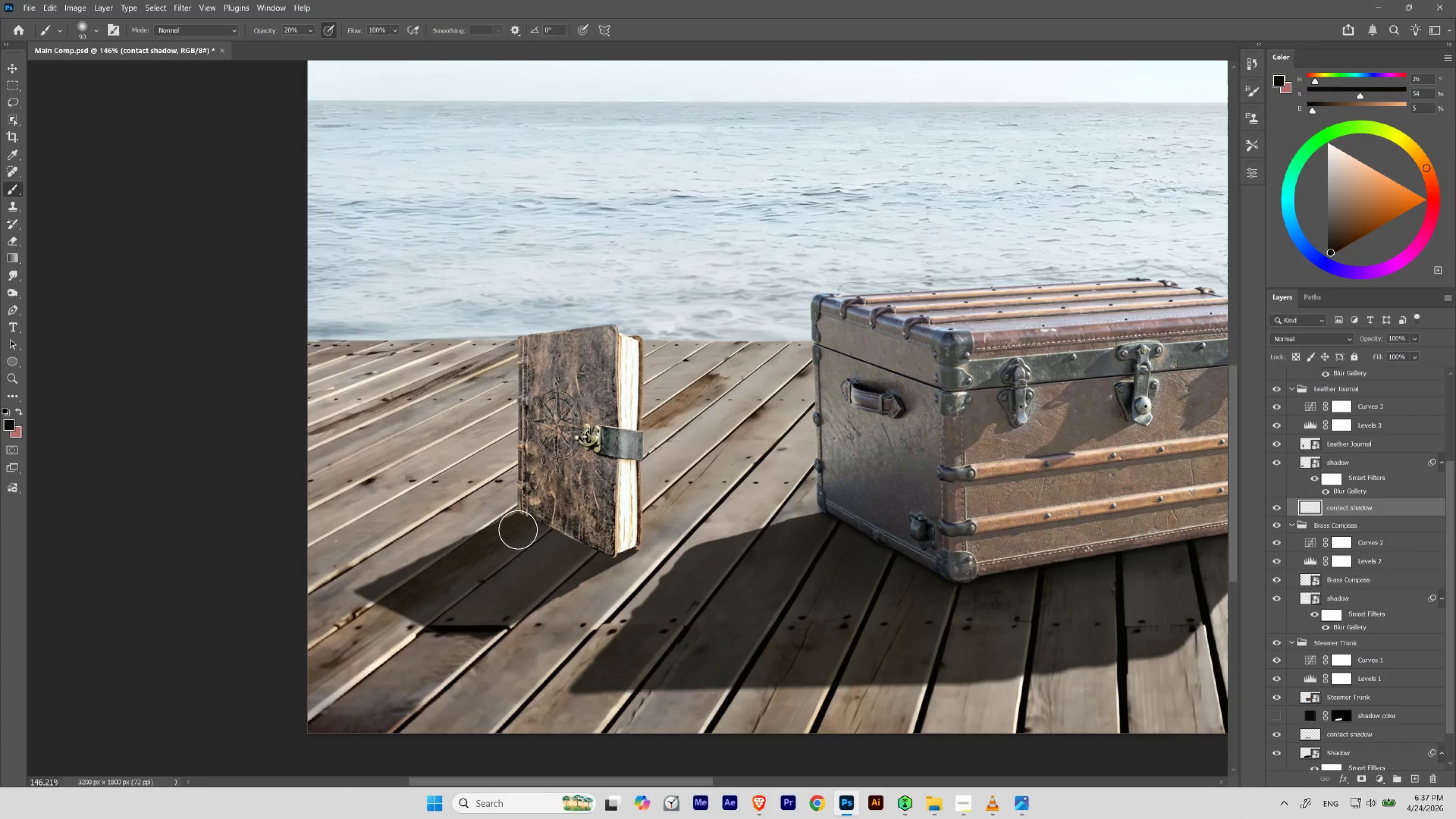 
key(BracketLeft)
 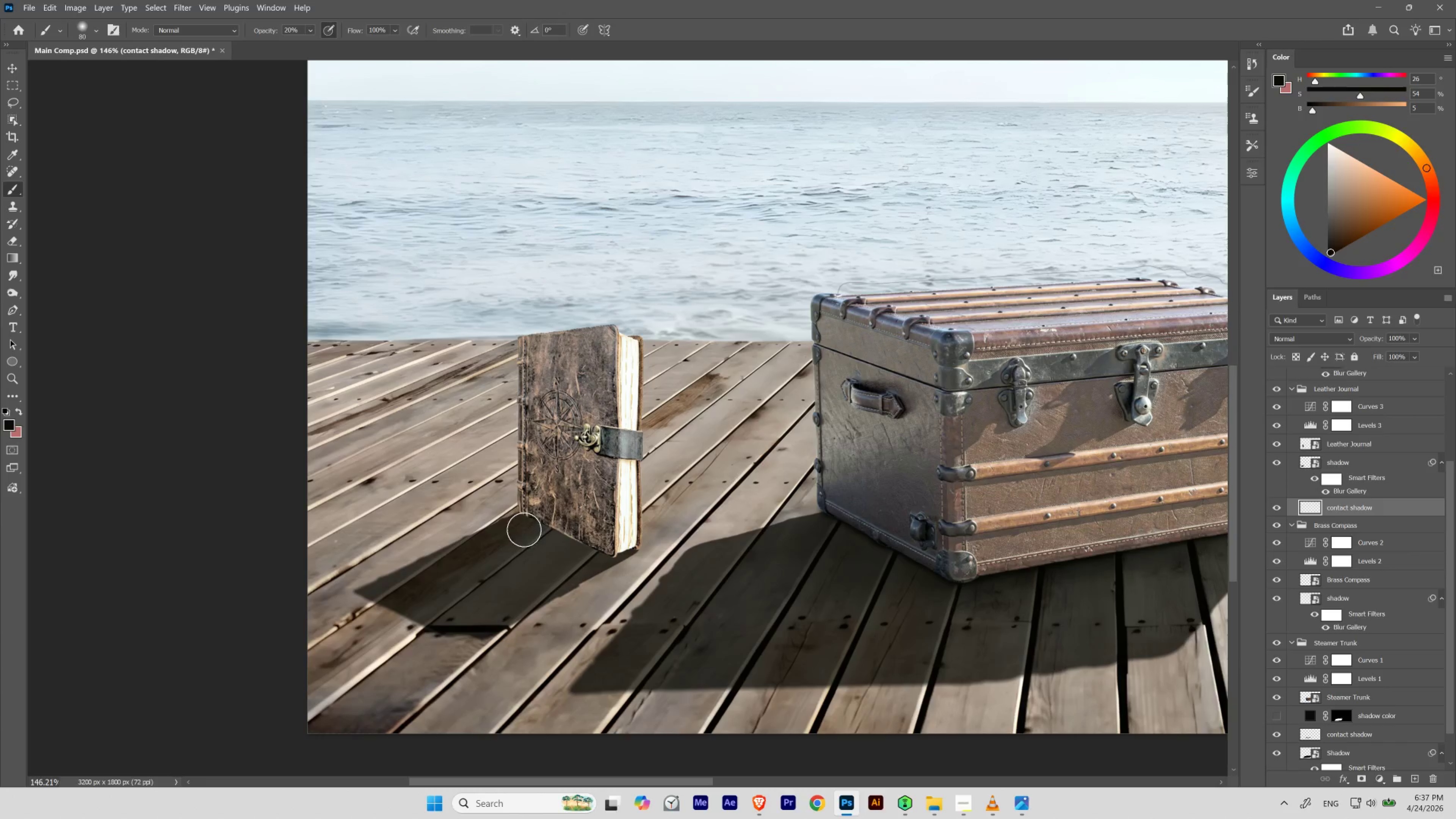 
key(BracketLeft)
 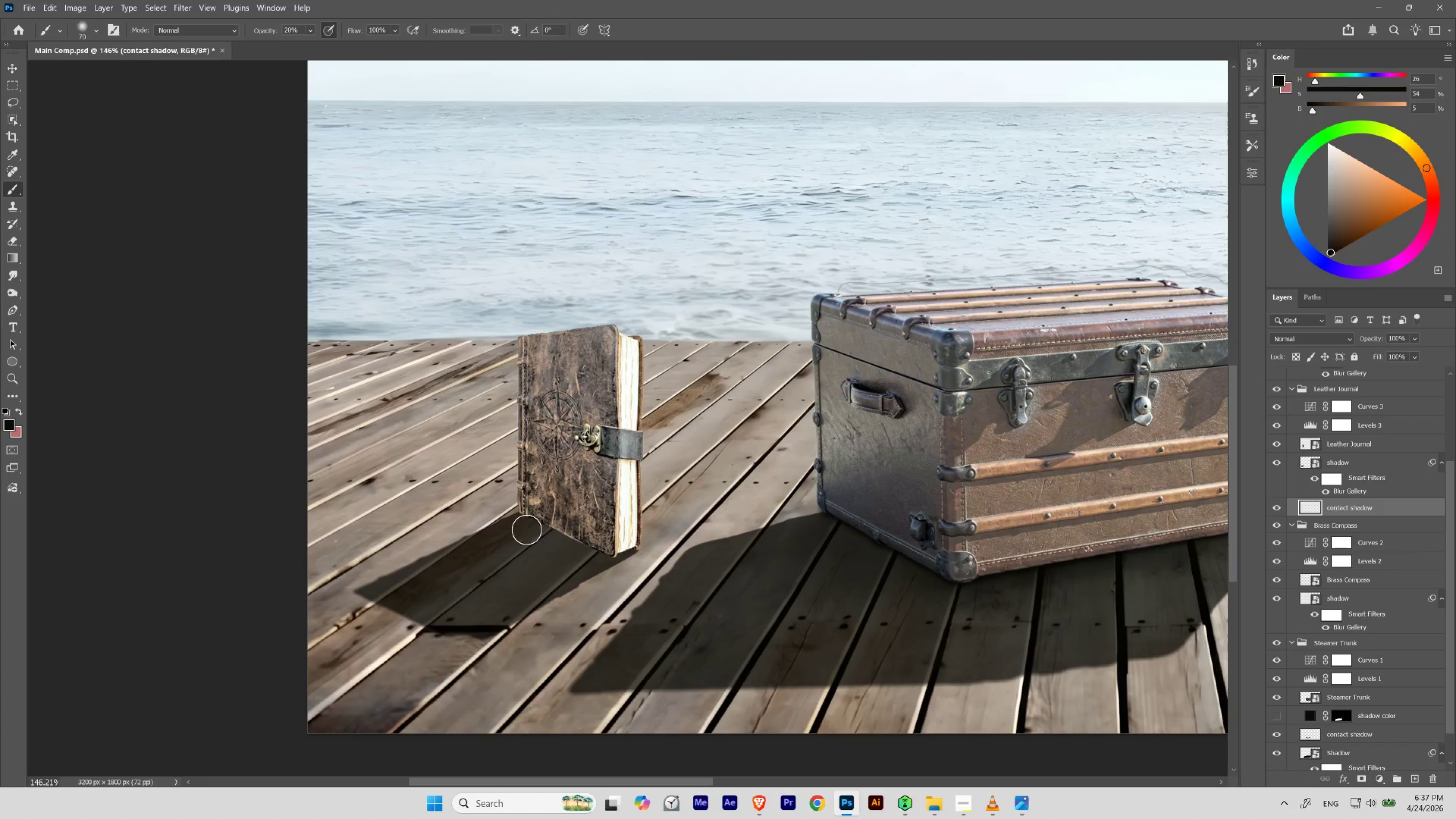 
key(BracketLeft)
 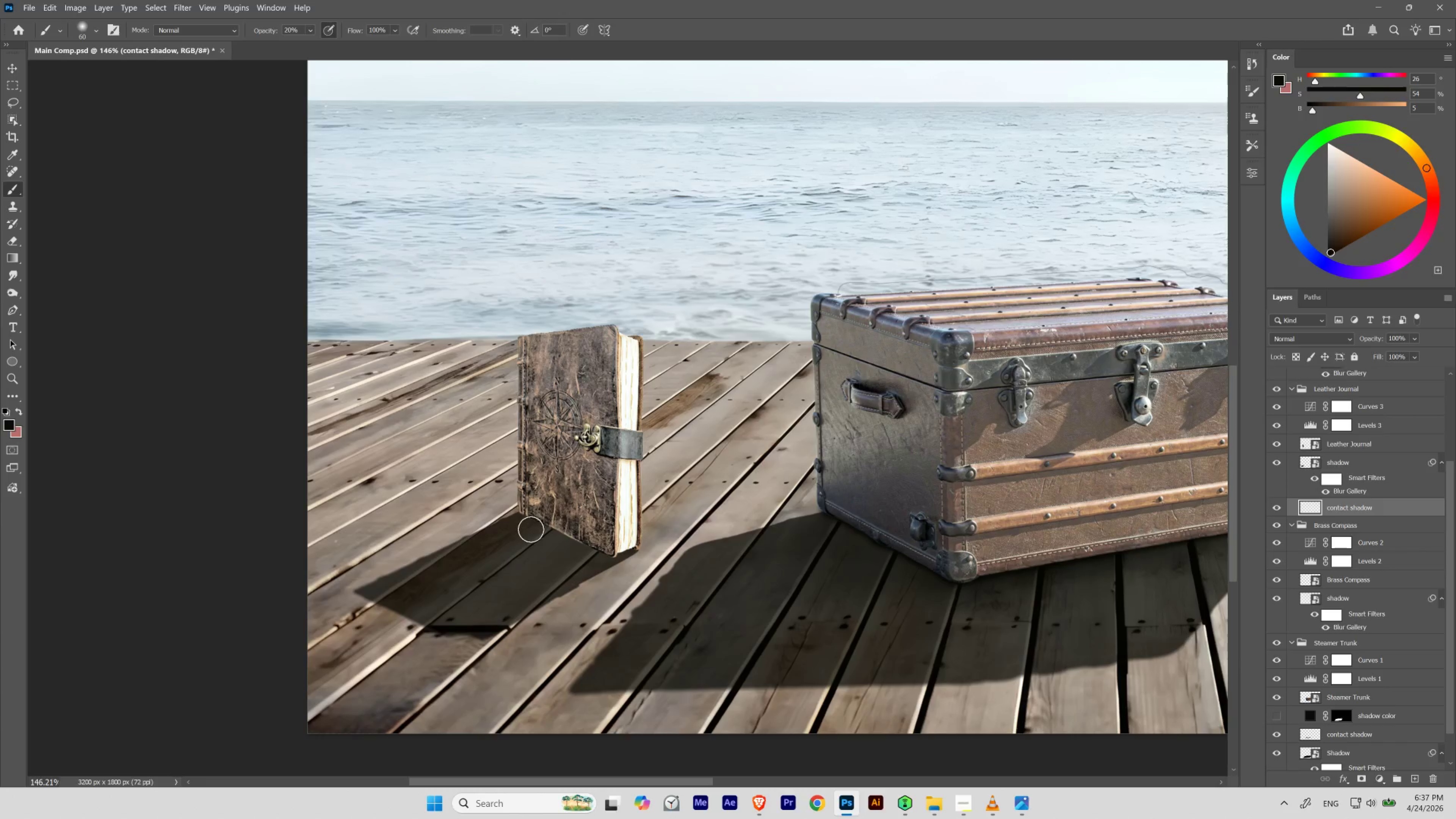 
key(BracketLeft)
 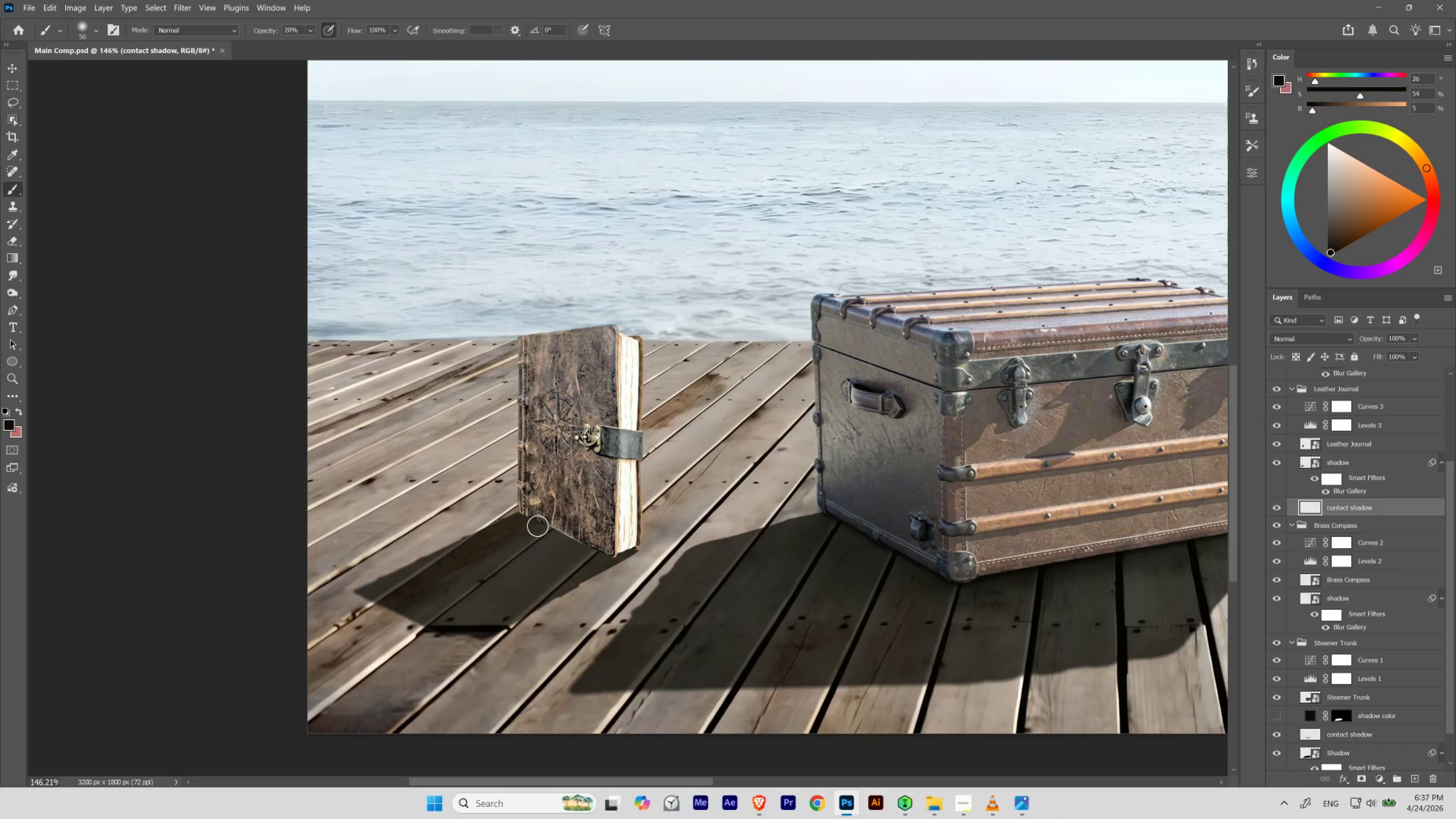 
key(BracketLeft)
 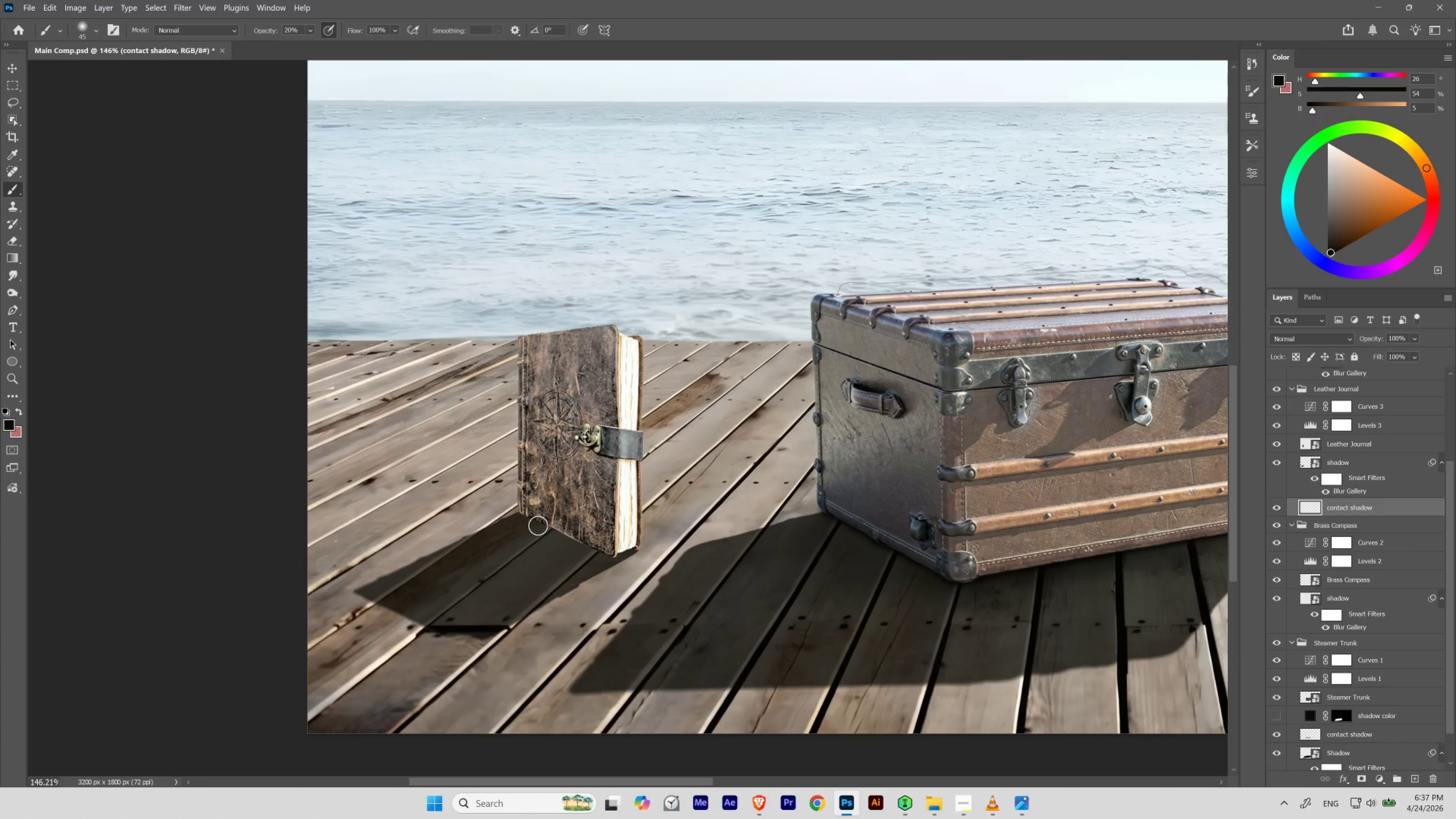 
key(BracketLeft)
 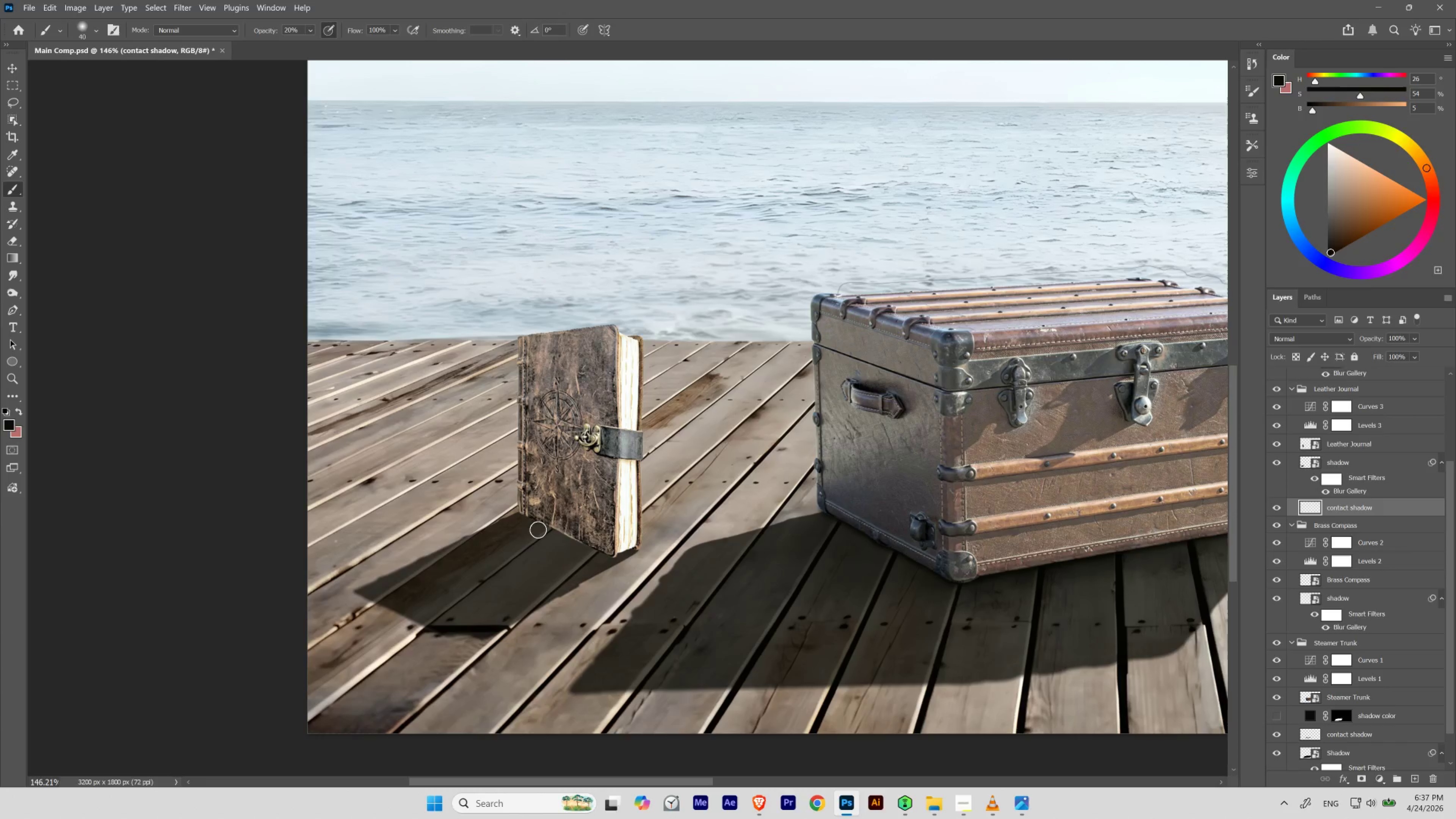 
key(B)
 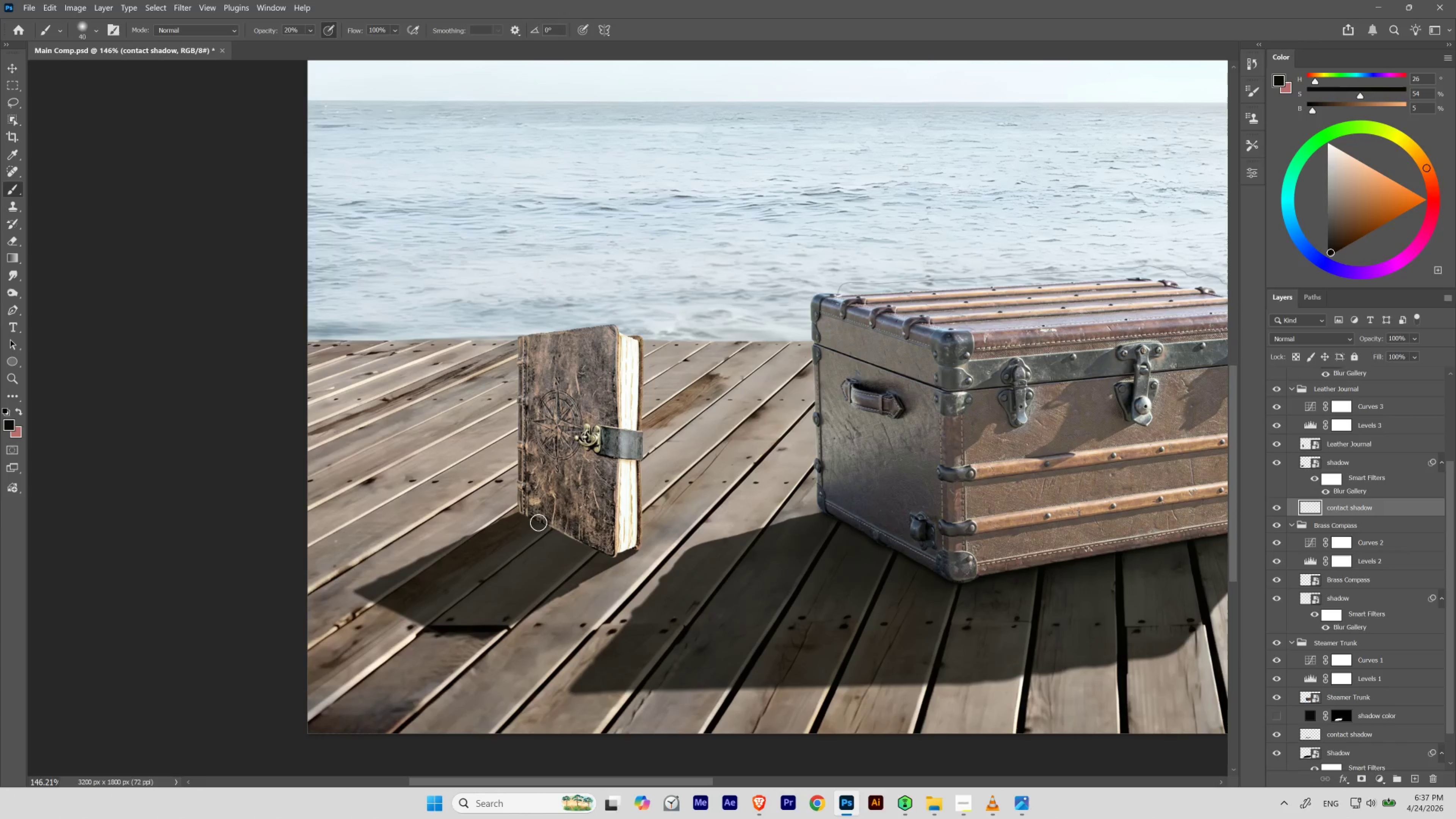 
hold_key(key=Space, duration=1.05)
 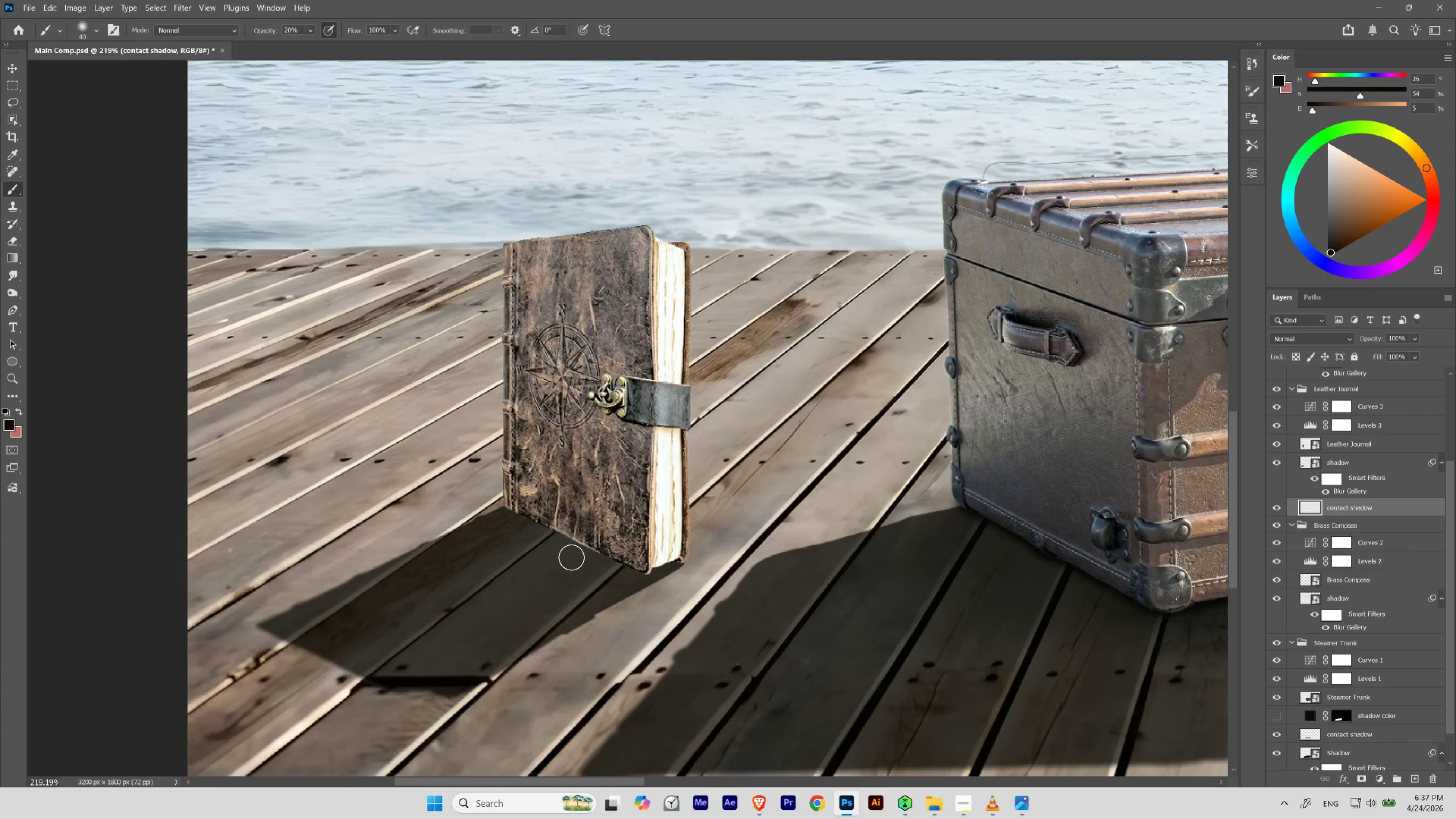 
hold_key(key=ControlLeft, duration=0.97)
left_click_drag(start_coordinate=[547, 524], to_coordinate=[563, 530])
 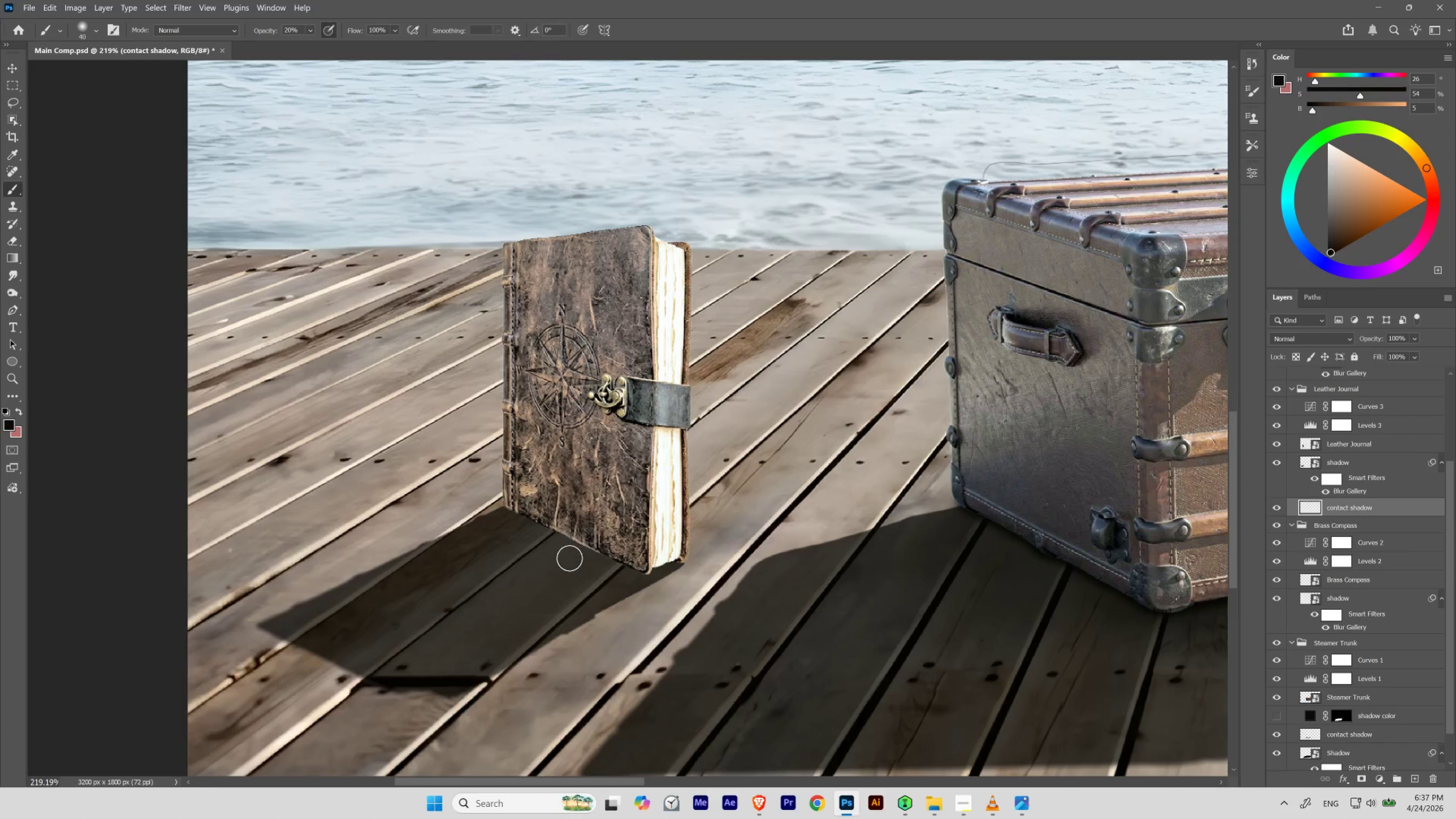 
key(Numpad0)
 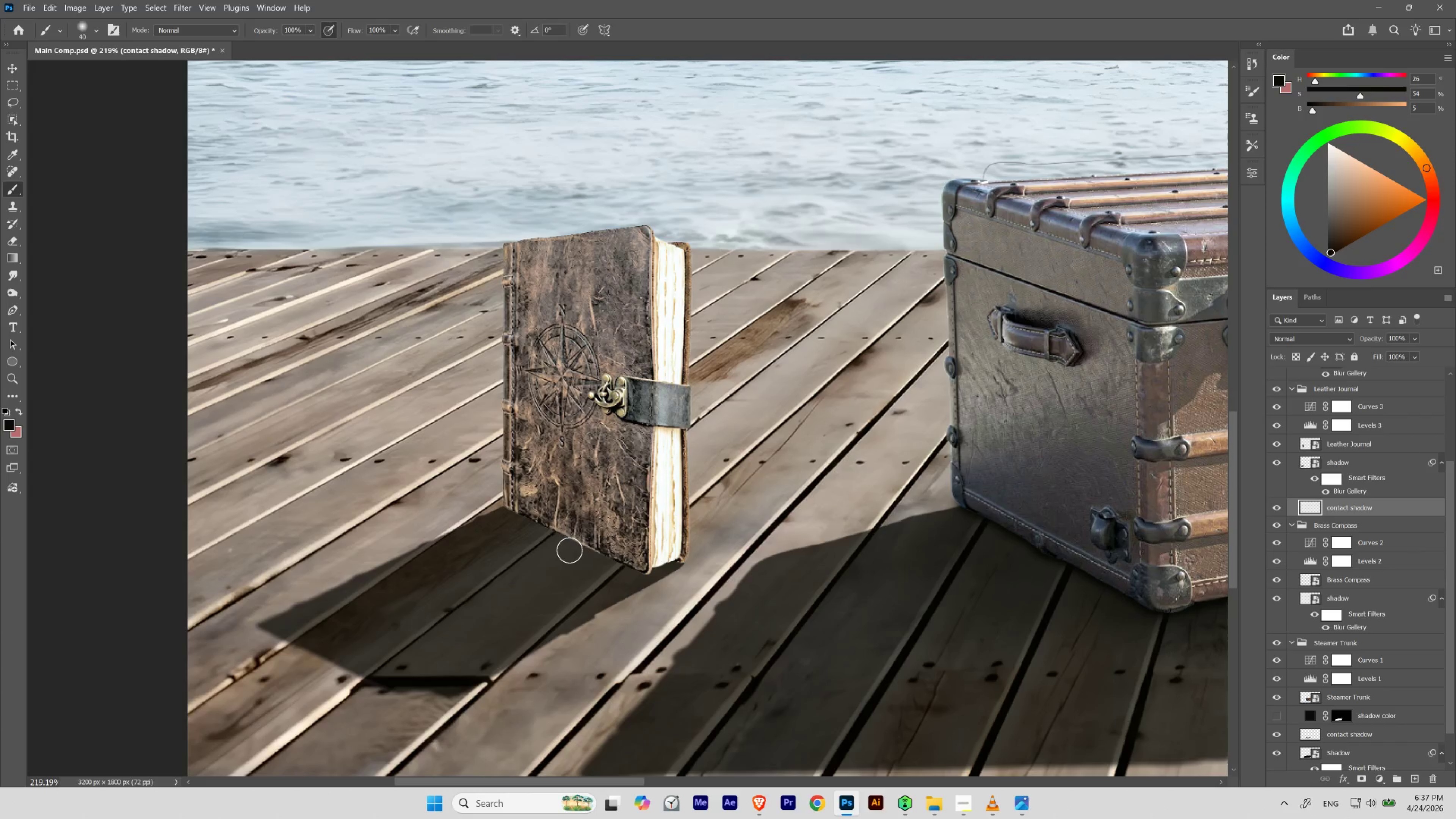 
key(BracketLeft)
 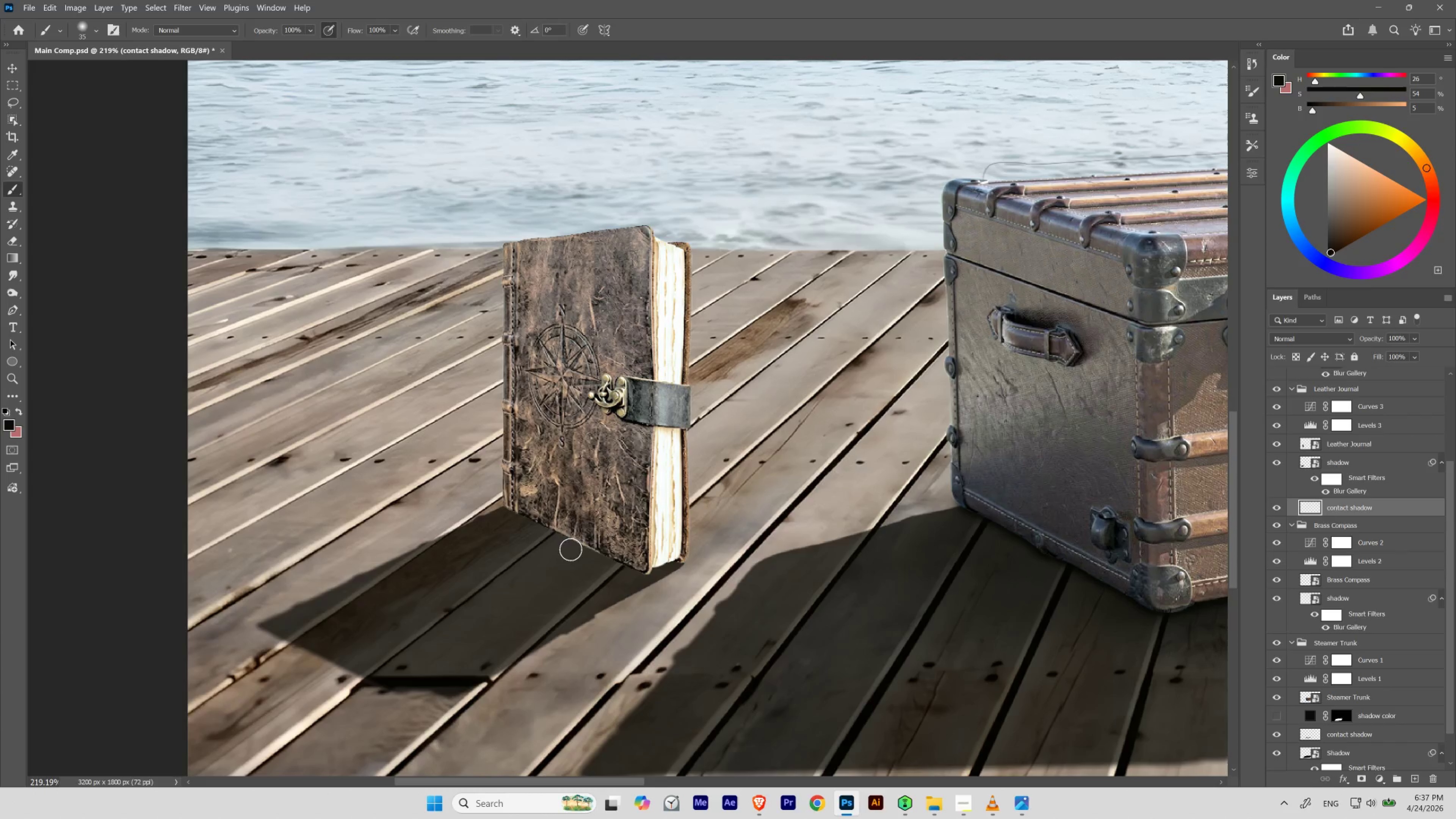 
key(BracketLeft)
 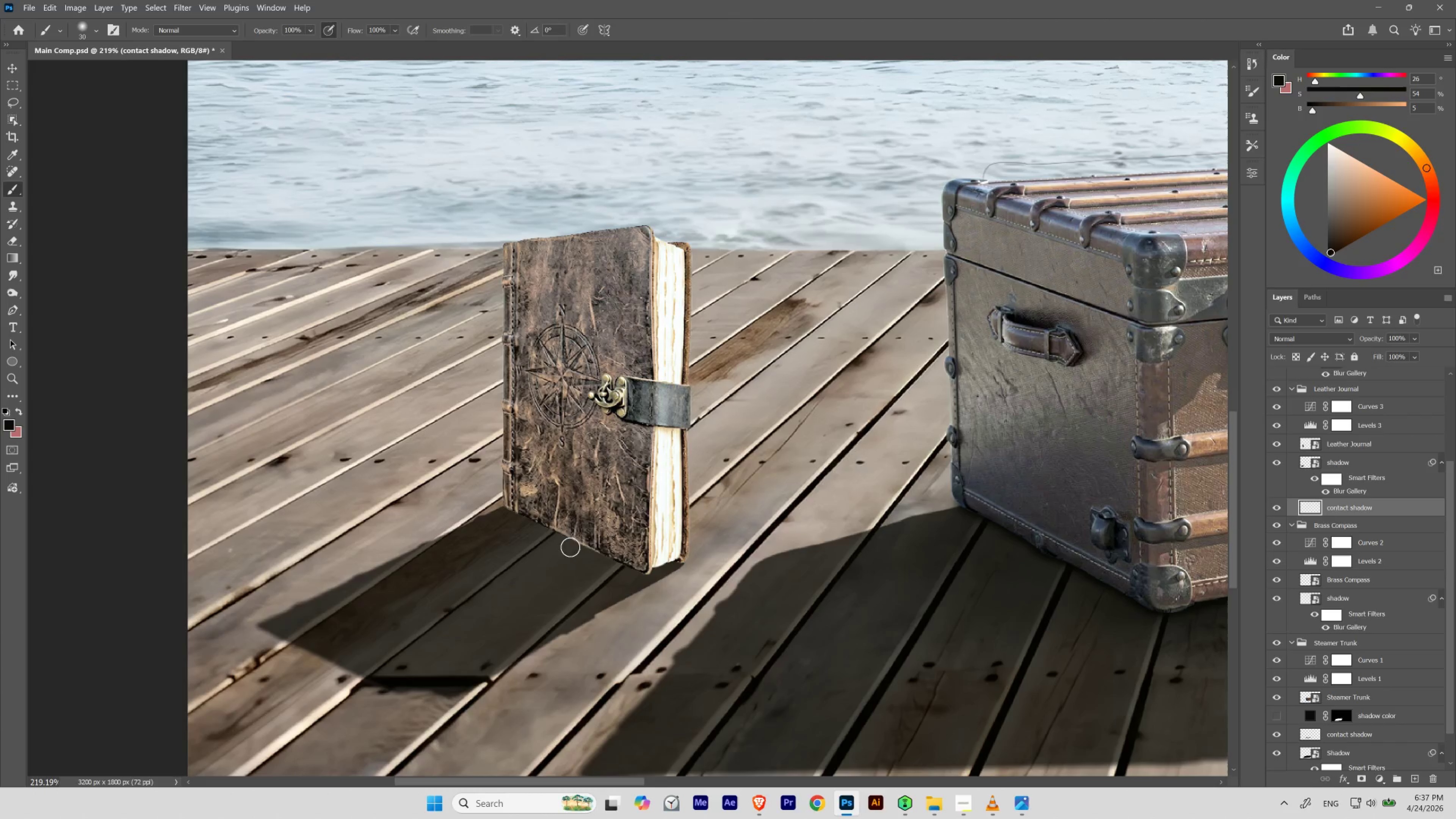 
key(BracketLeft)
 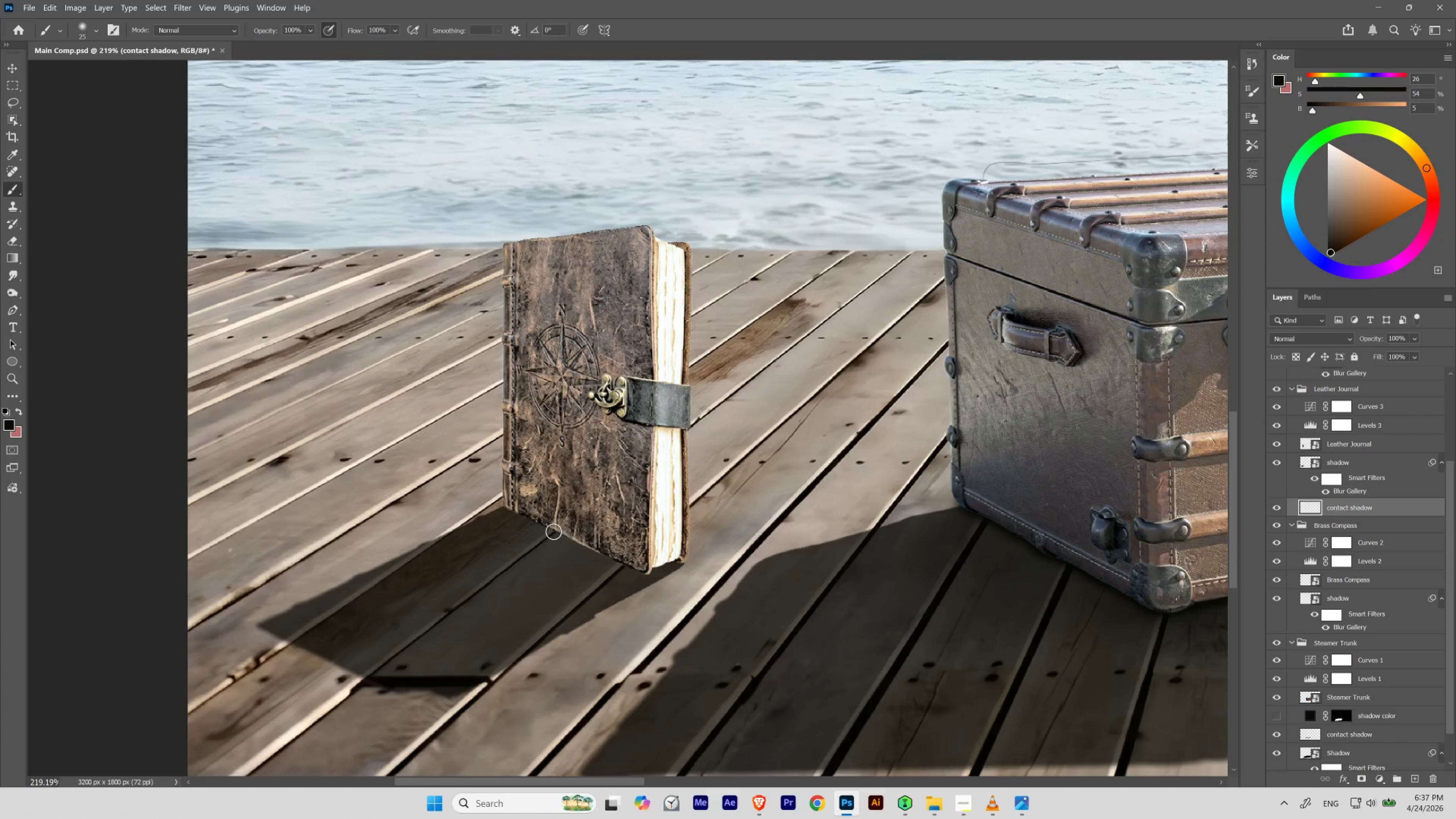 
key(BracketRight)
 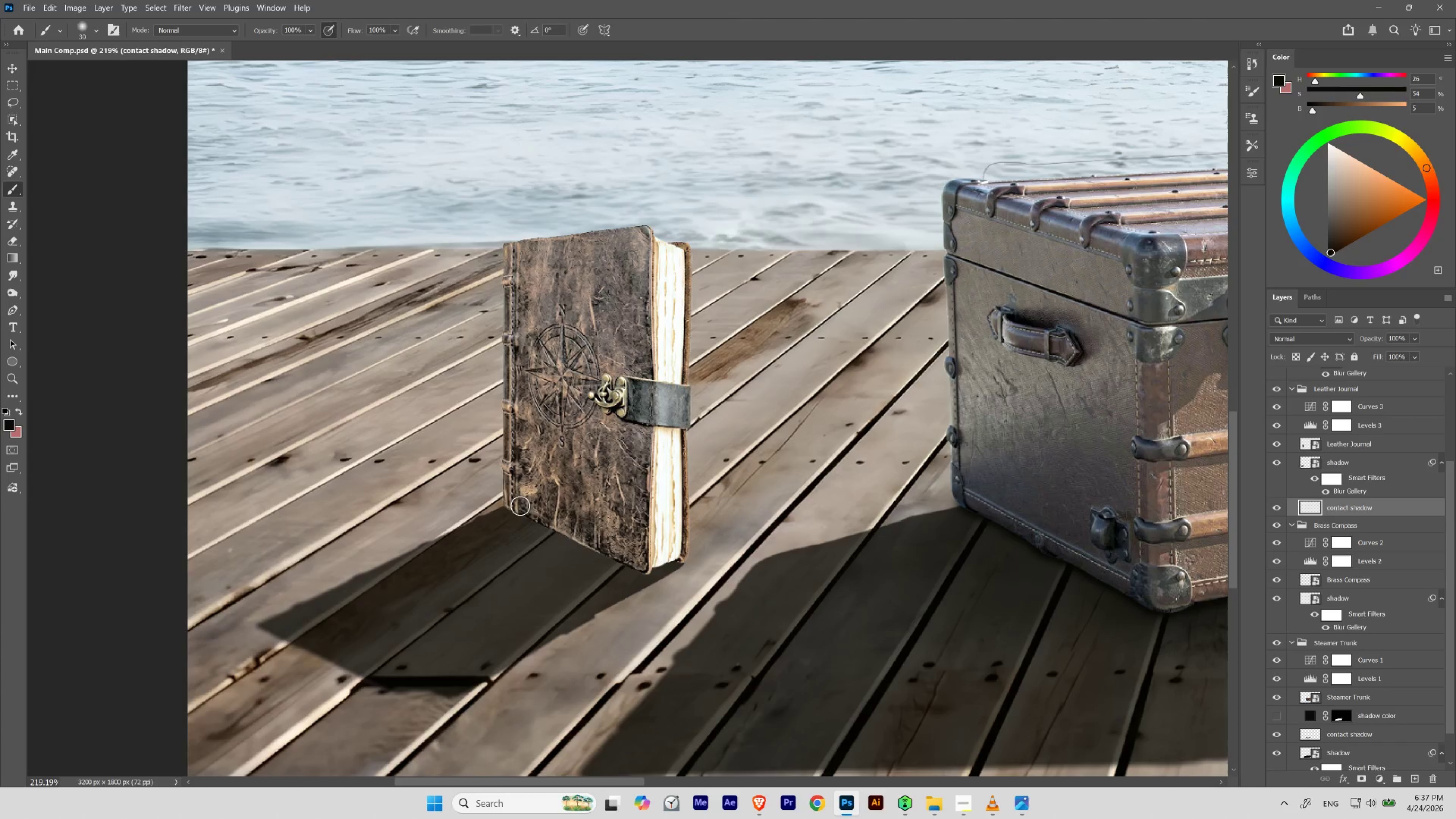 
hold_key(key=ShiftLeft, duration=1.05)
 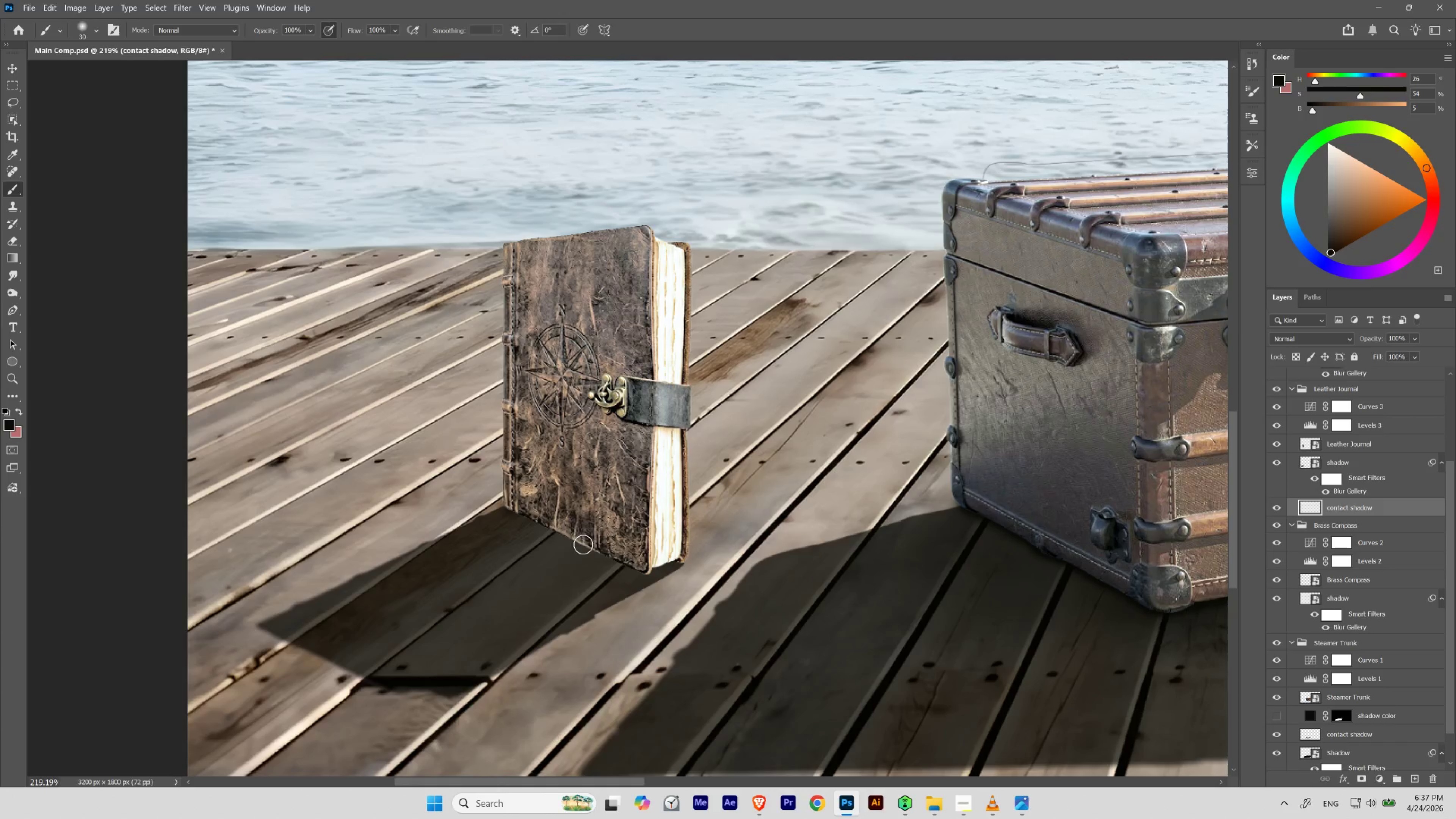 
key(Control+Z)
 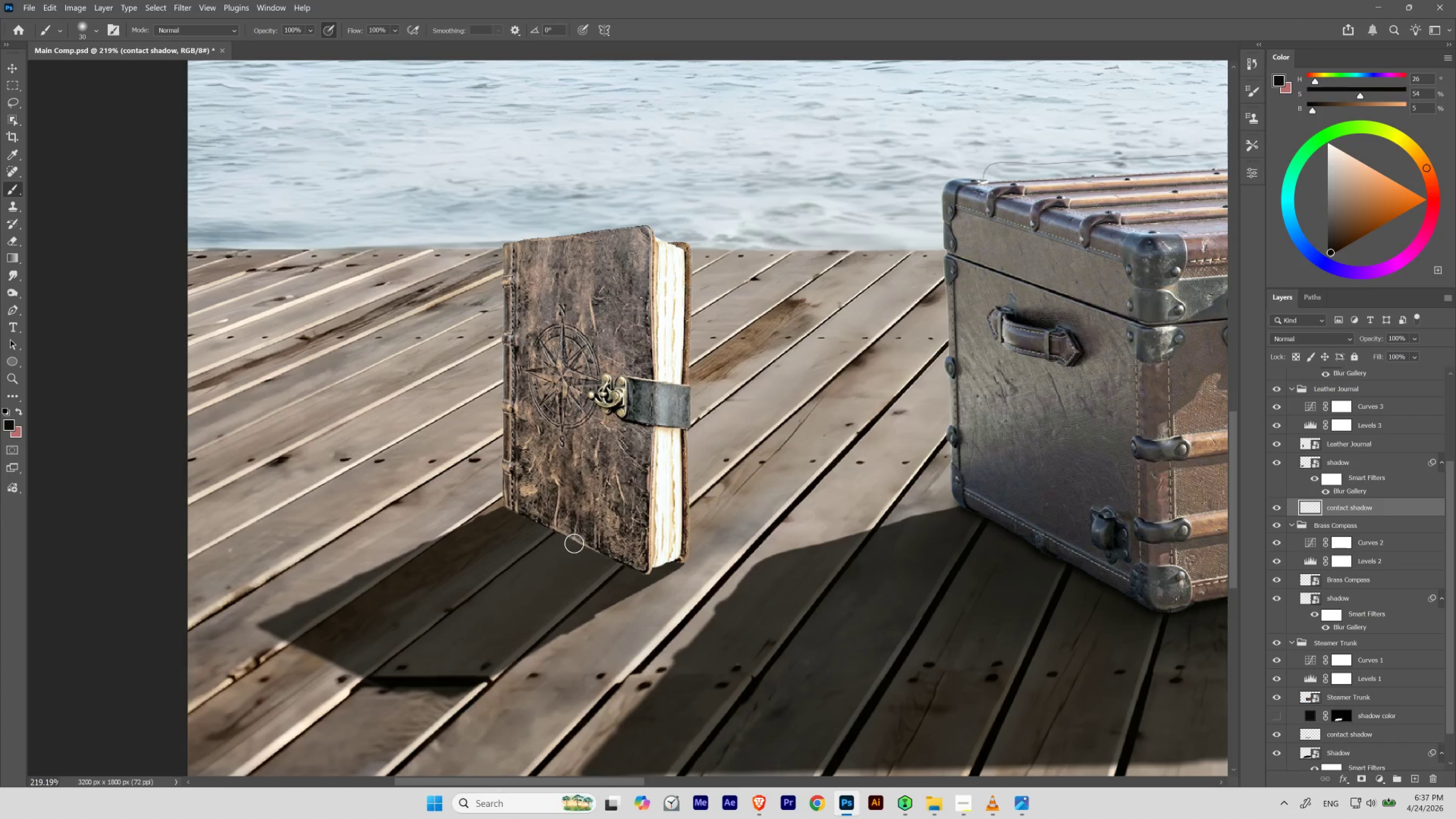 
key(BracketLeft)
 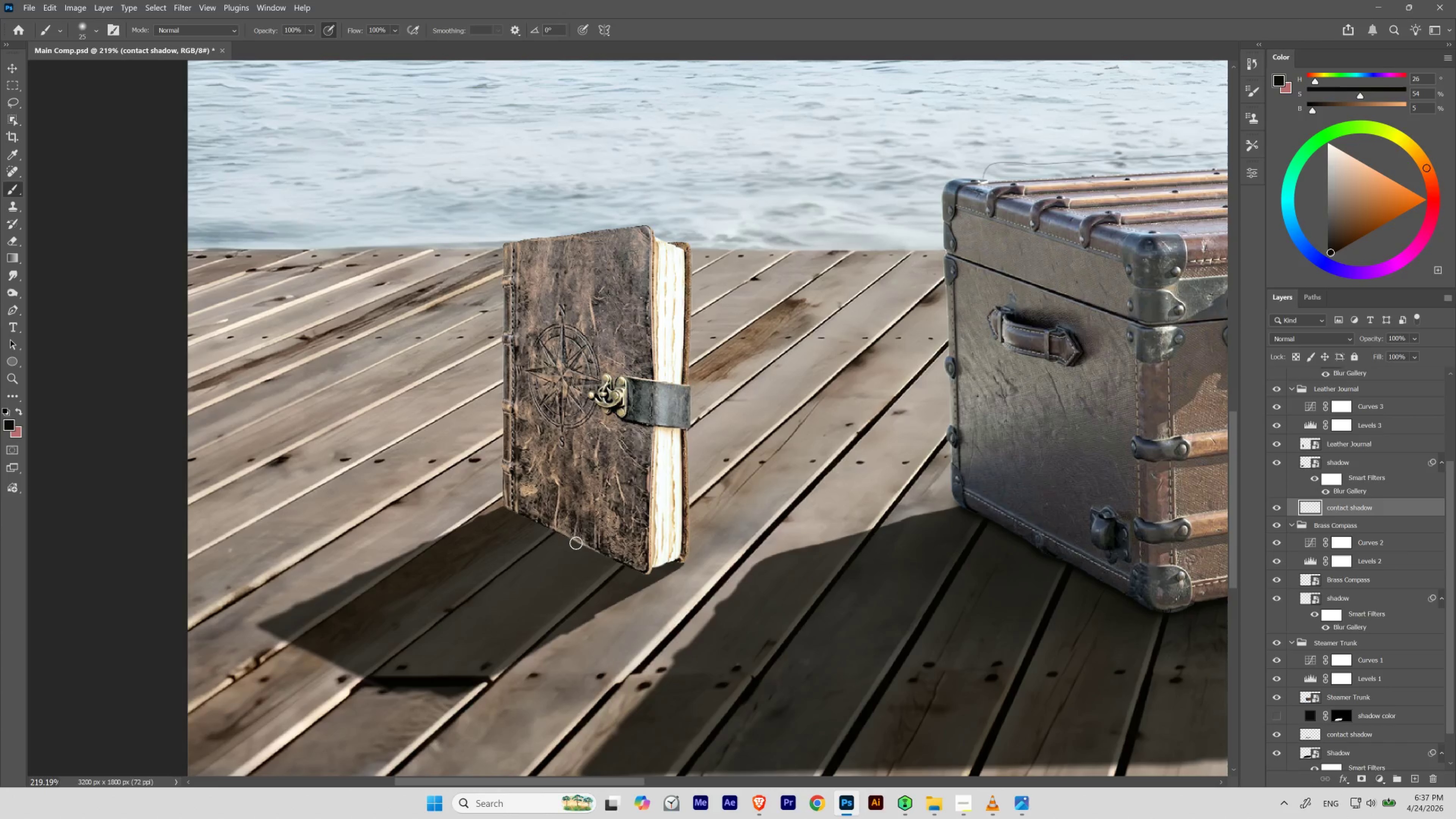 
key(BracketLeft)
 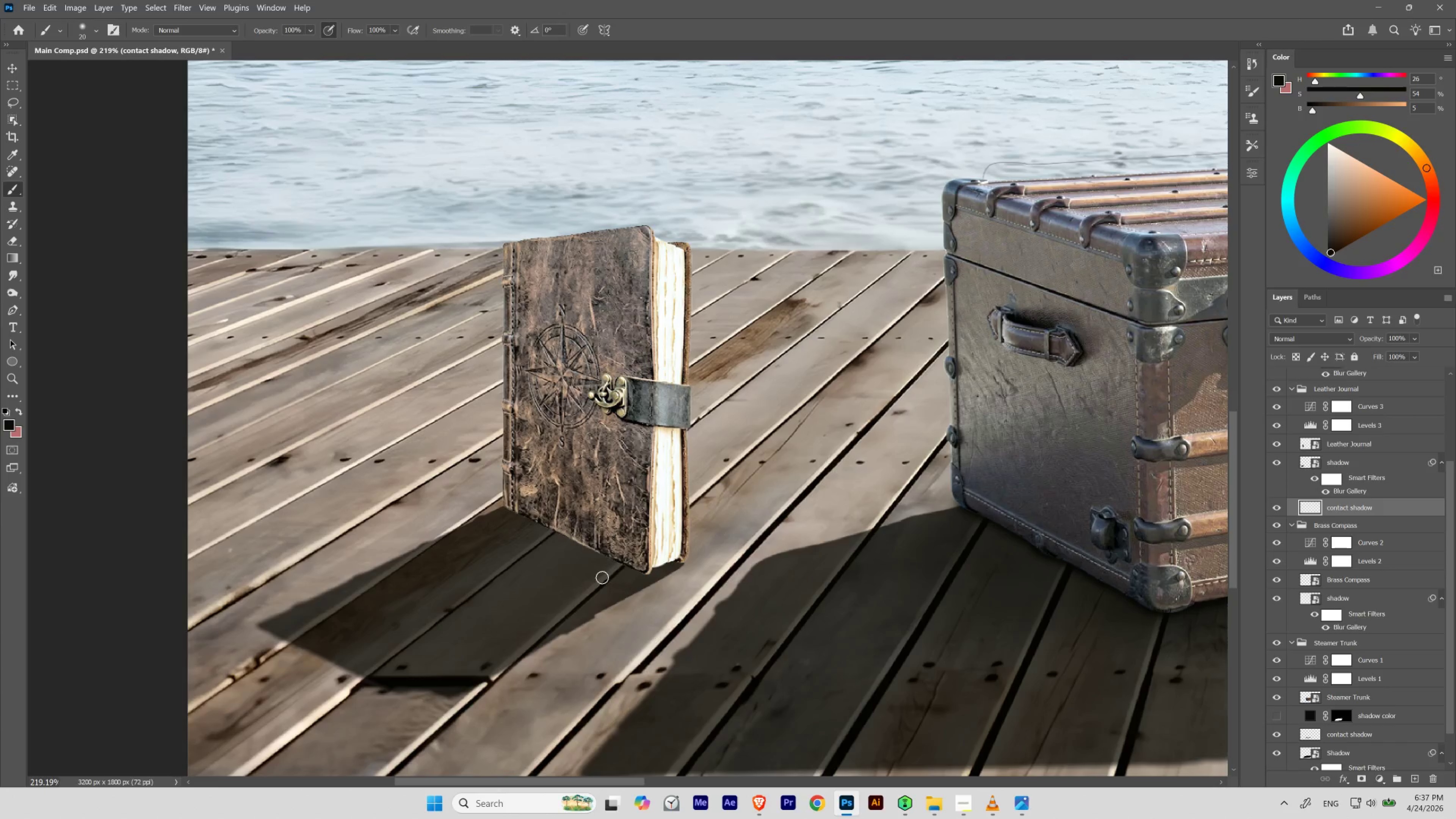 
hold_key(key=Space, duration=0.81)
 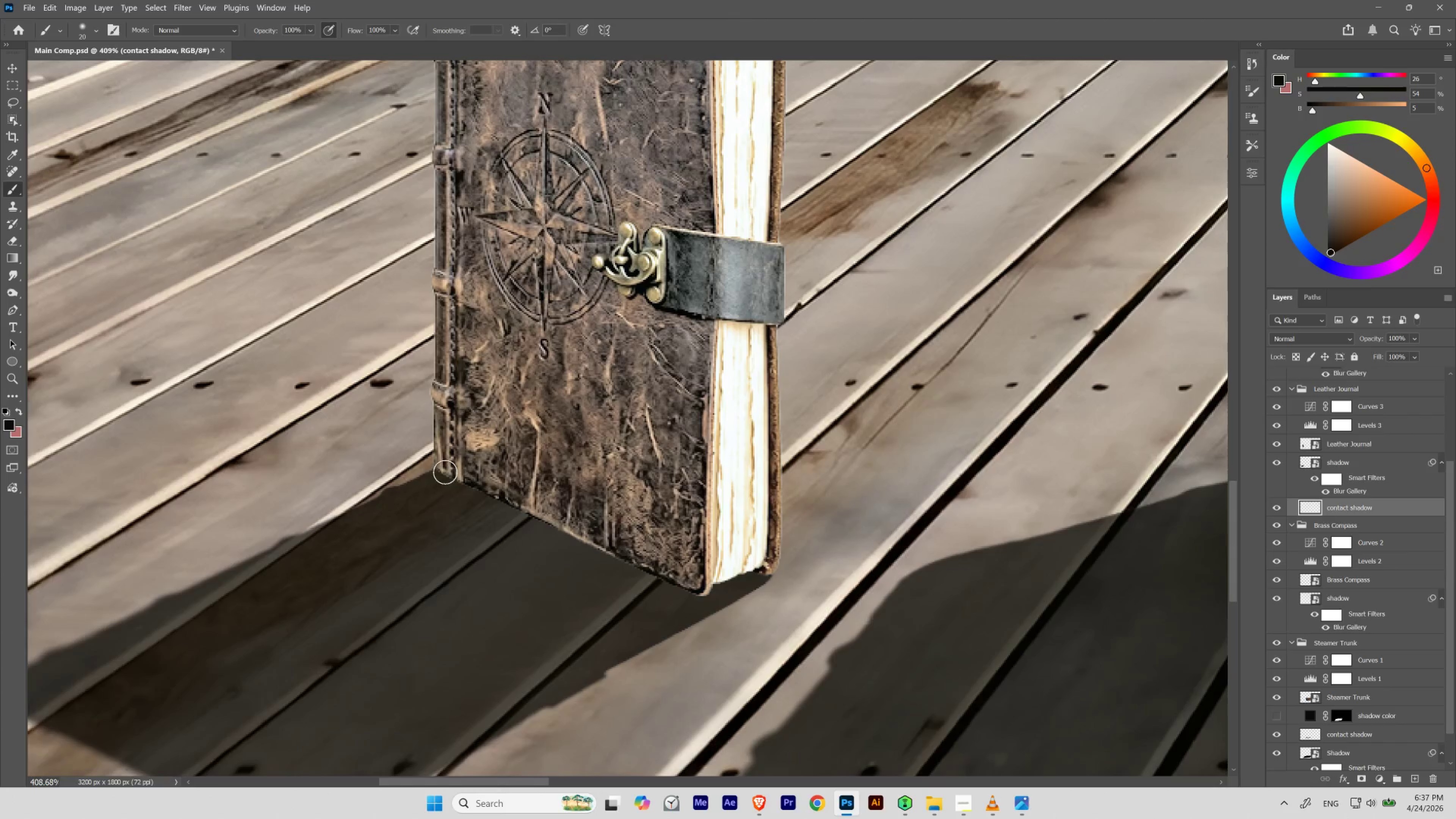 
hold_key(key=ControlLeft, duration=0.78)
left_click_drag(start_coordinate=[583, 549], to_coordinate=[604, 560])
 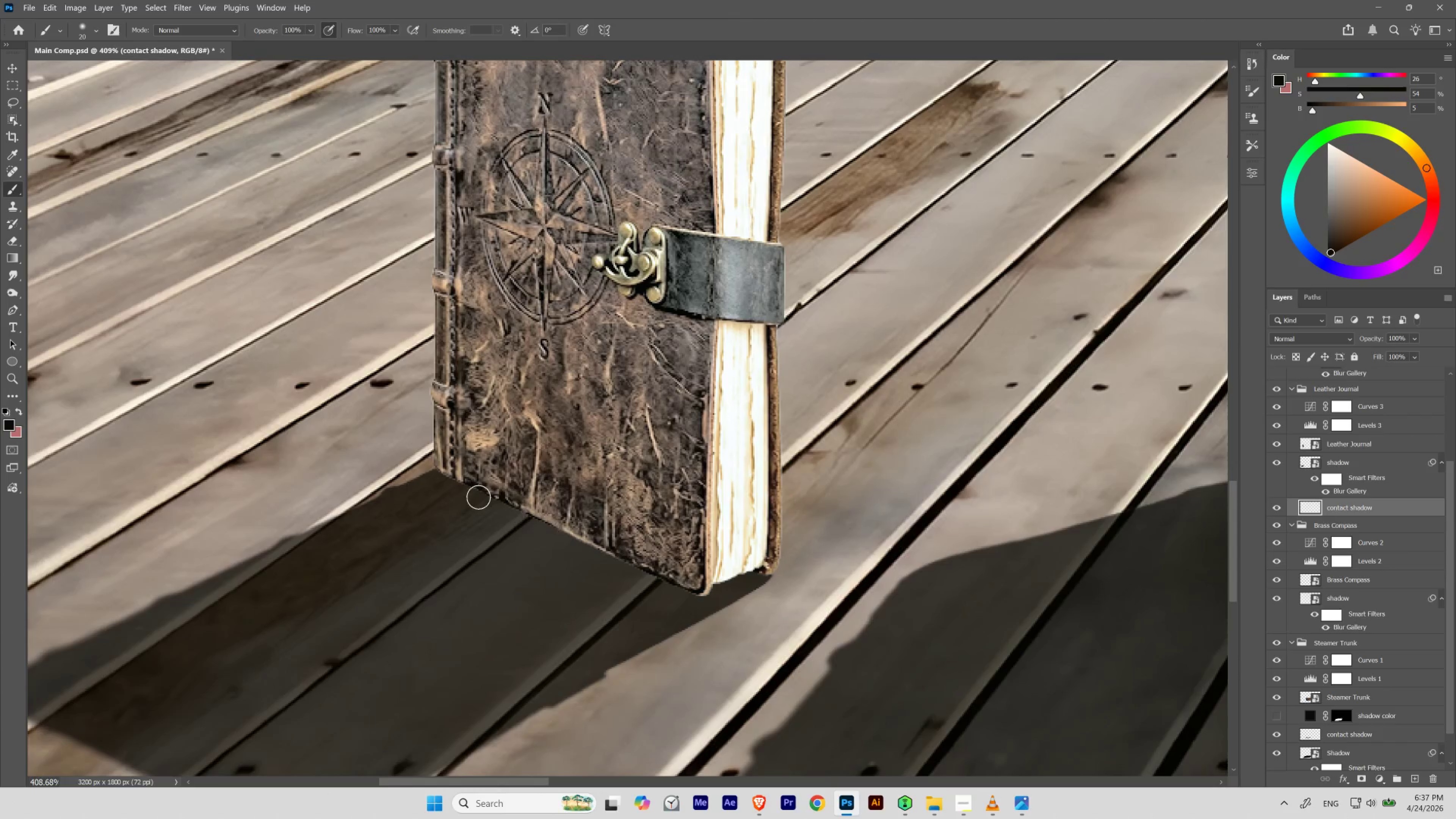 
hold_key(key=ShiftLeft, duration=3.54)
 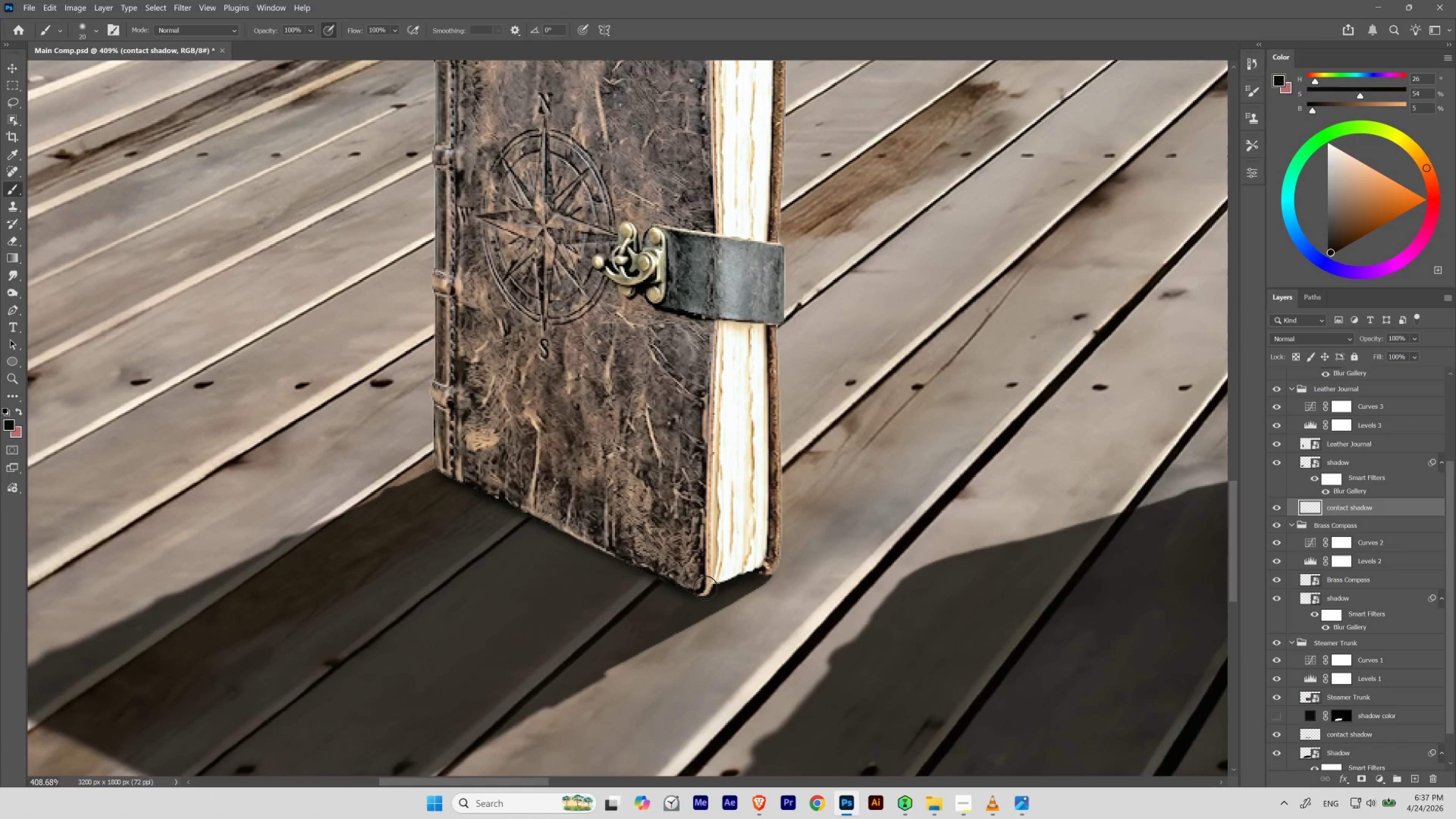 
wait(7.85)
 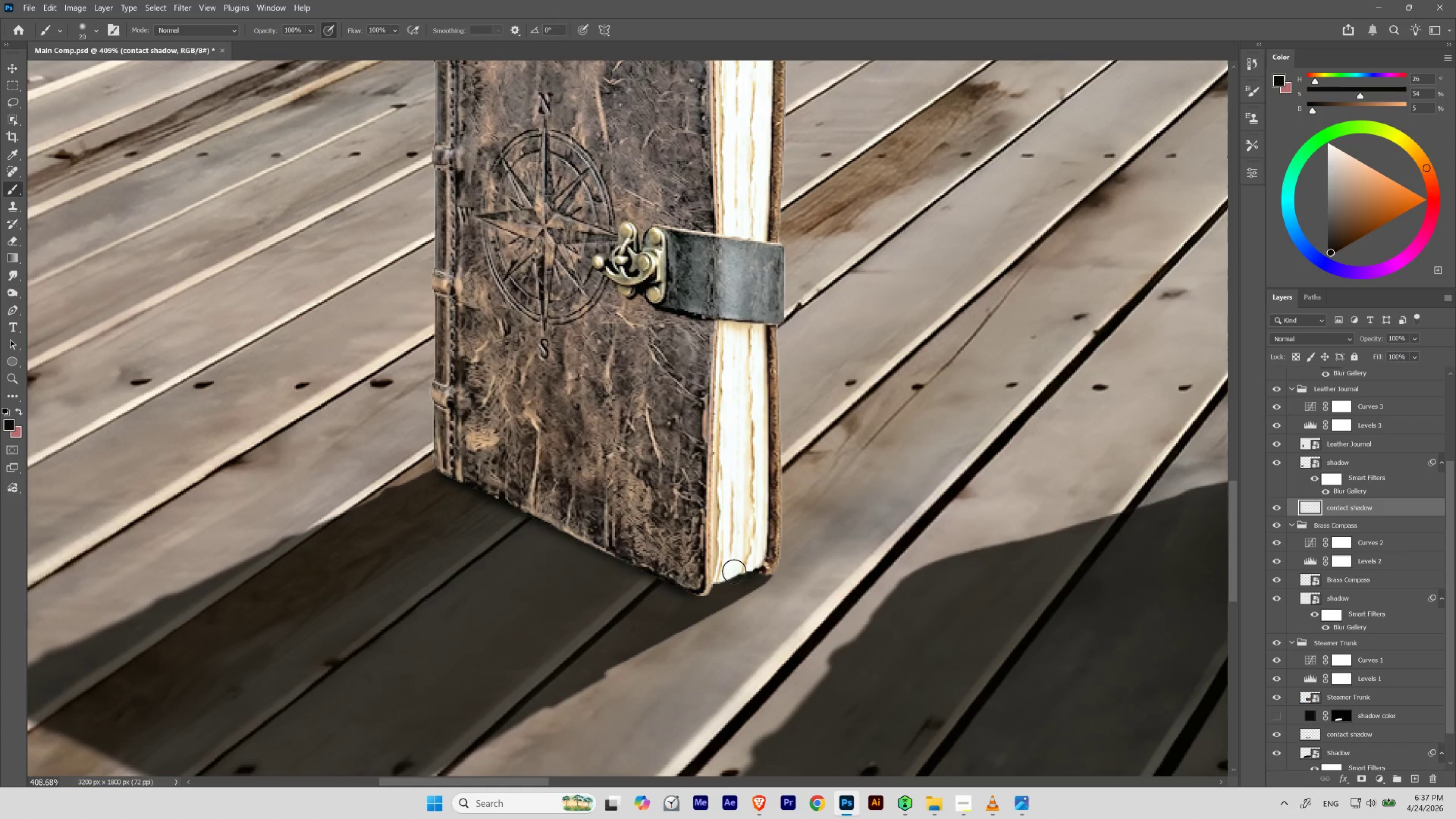 
key(E)
 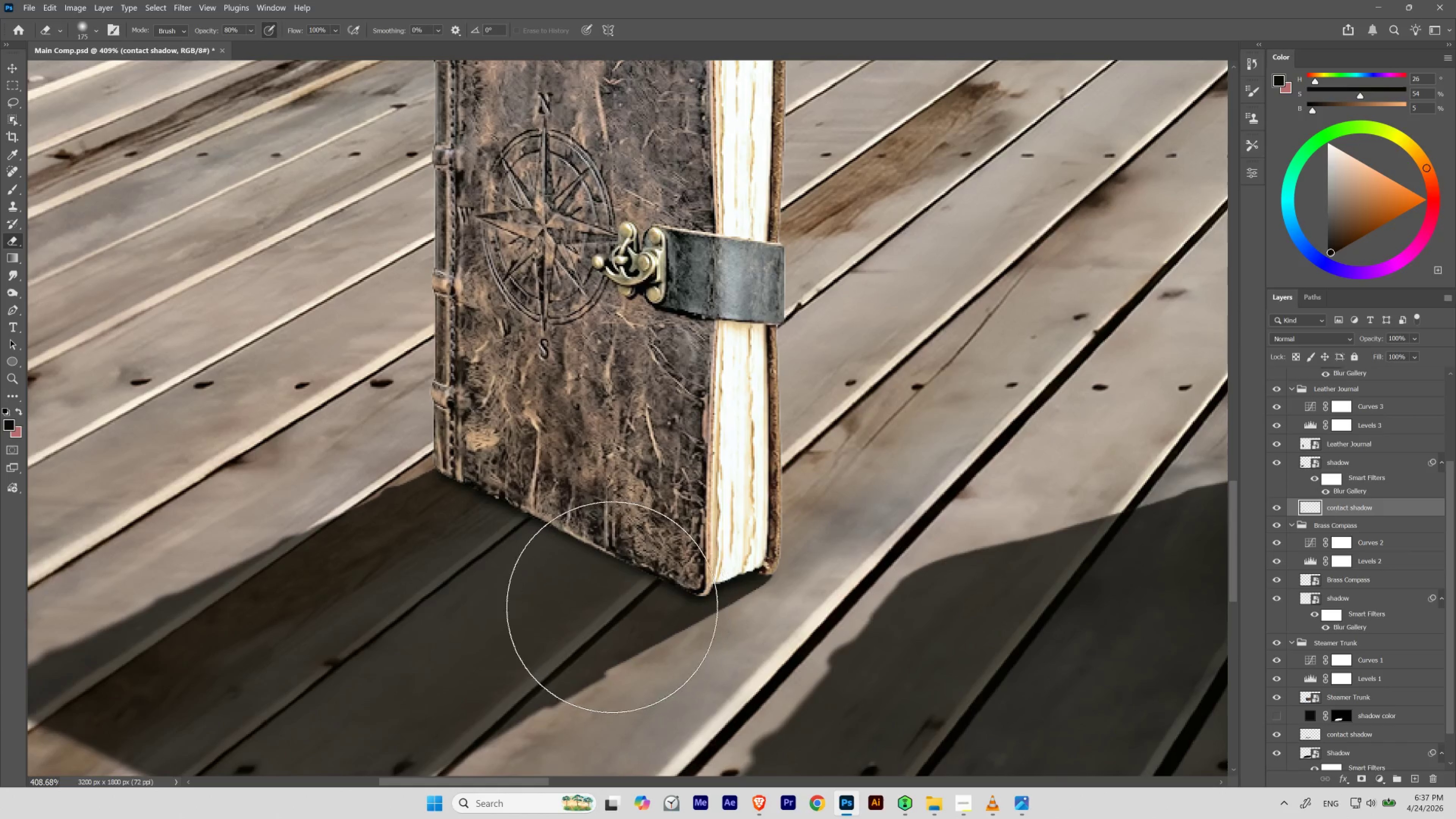 
key(BracketLeft)
 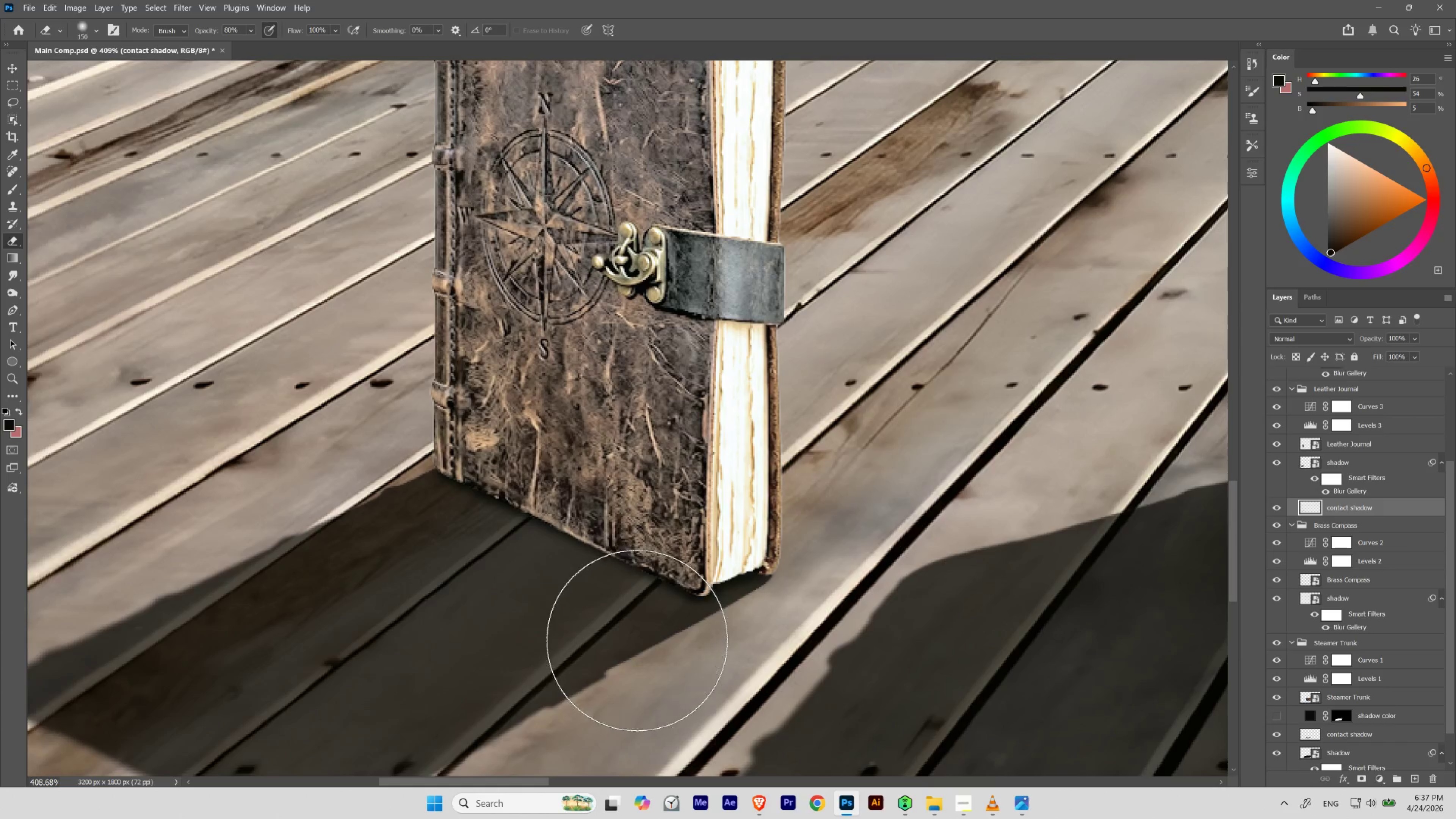 
key(BracketLeft)
 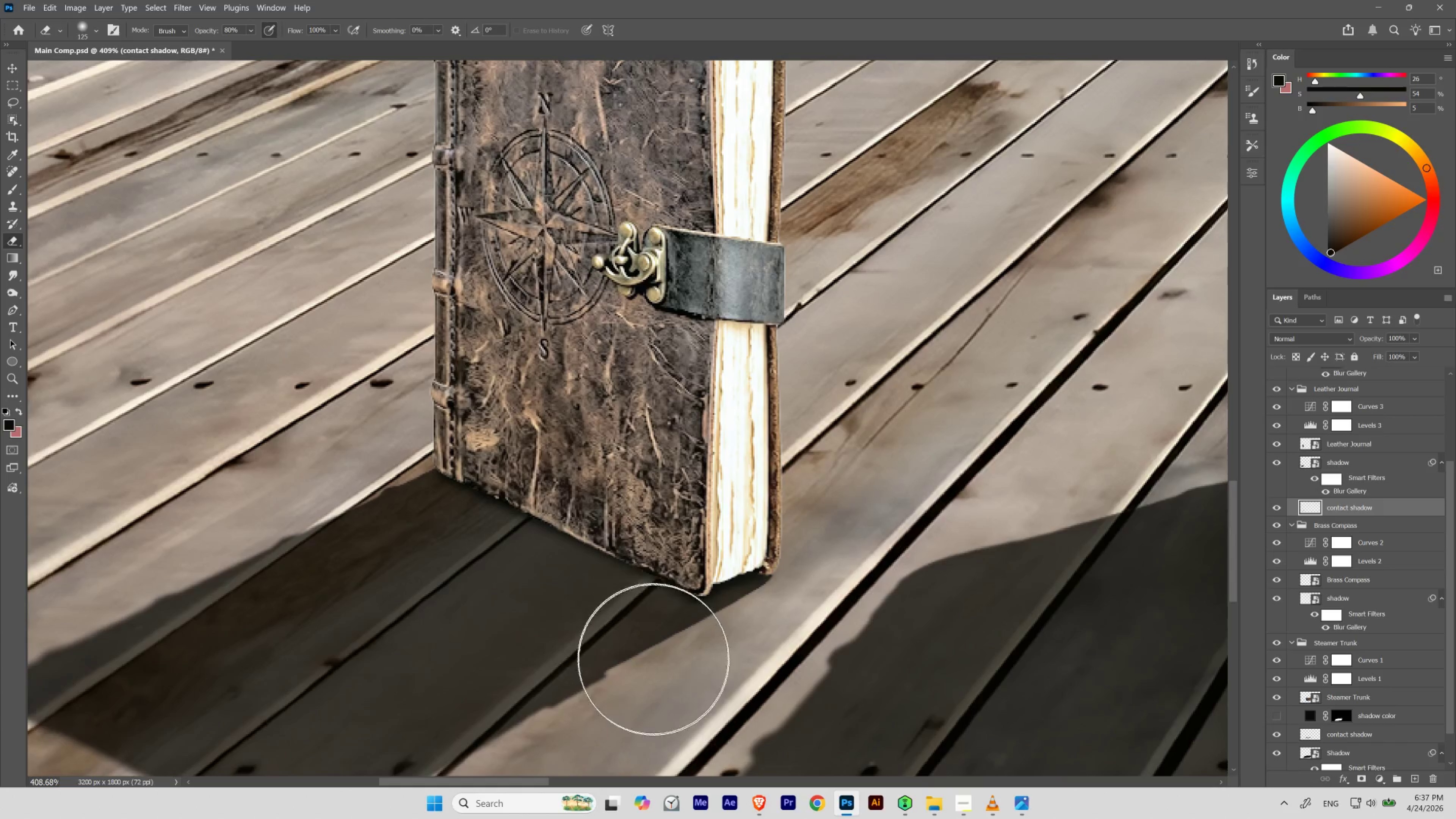 
key(BracketLeft)
 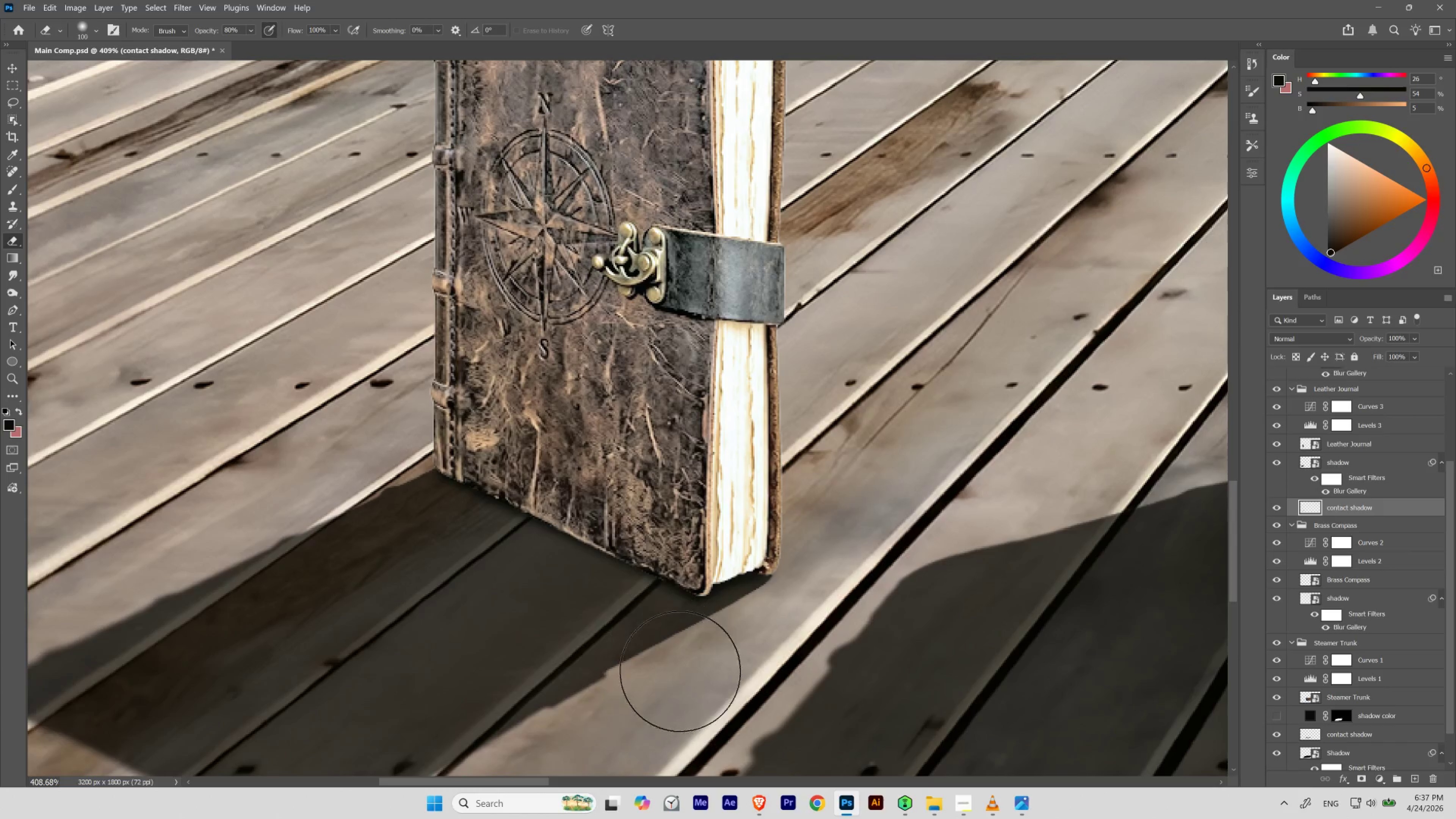 
key(BracketLeft)
 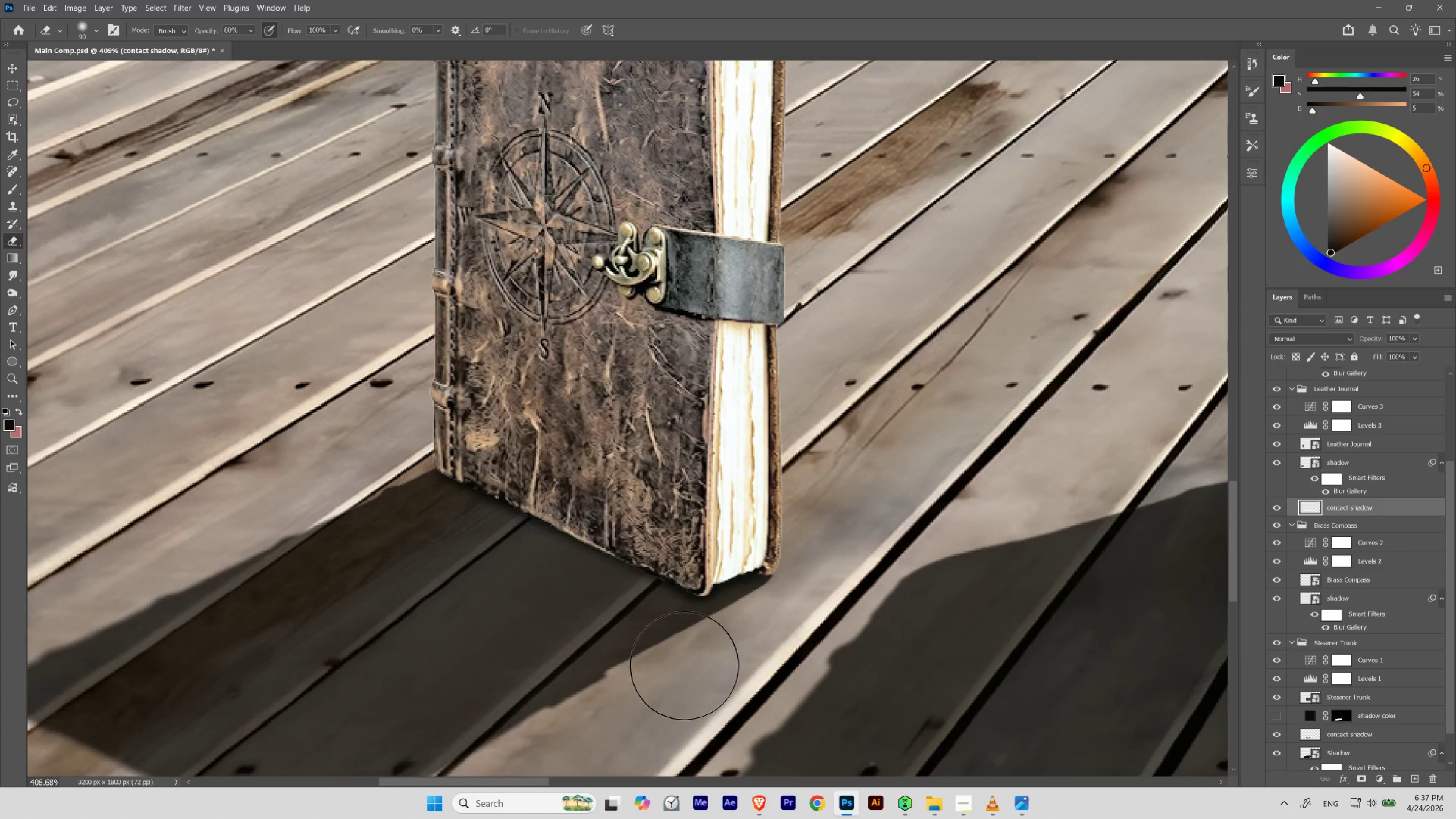 
key(BracketLeft)
 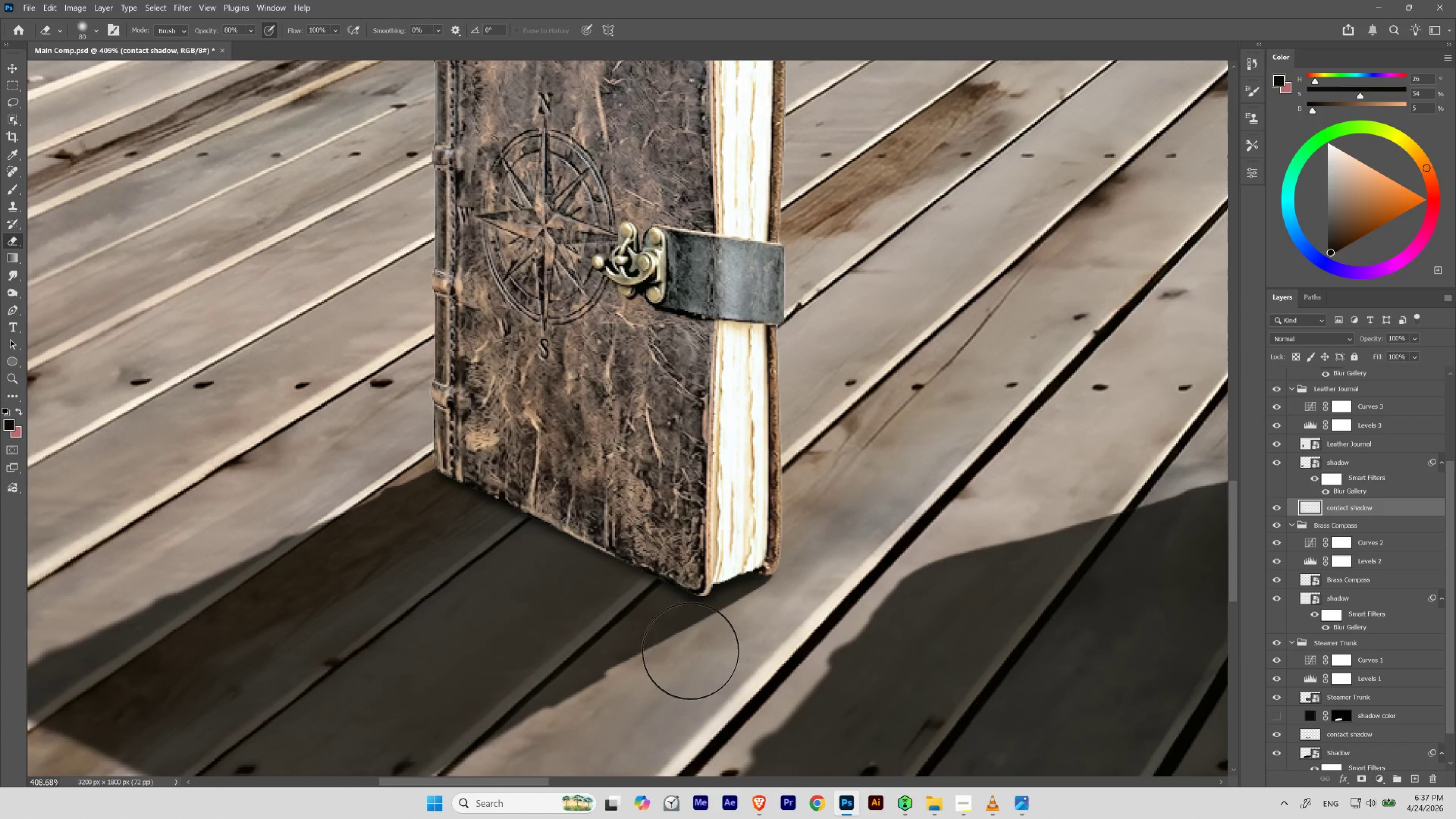 
key(BracketLeft)
 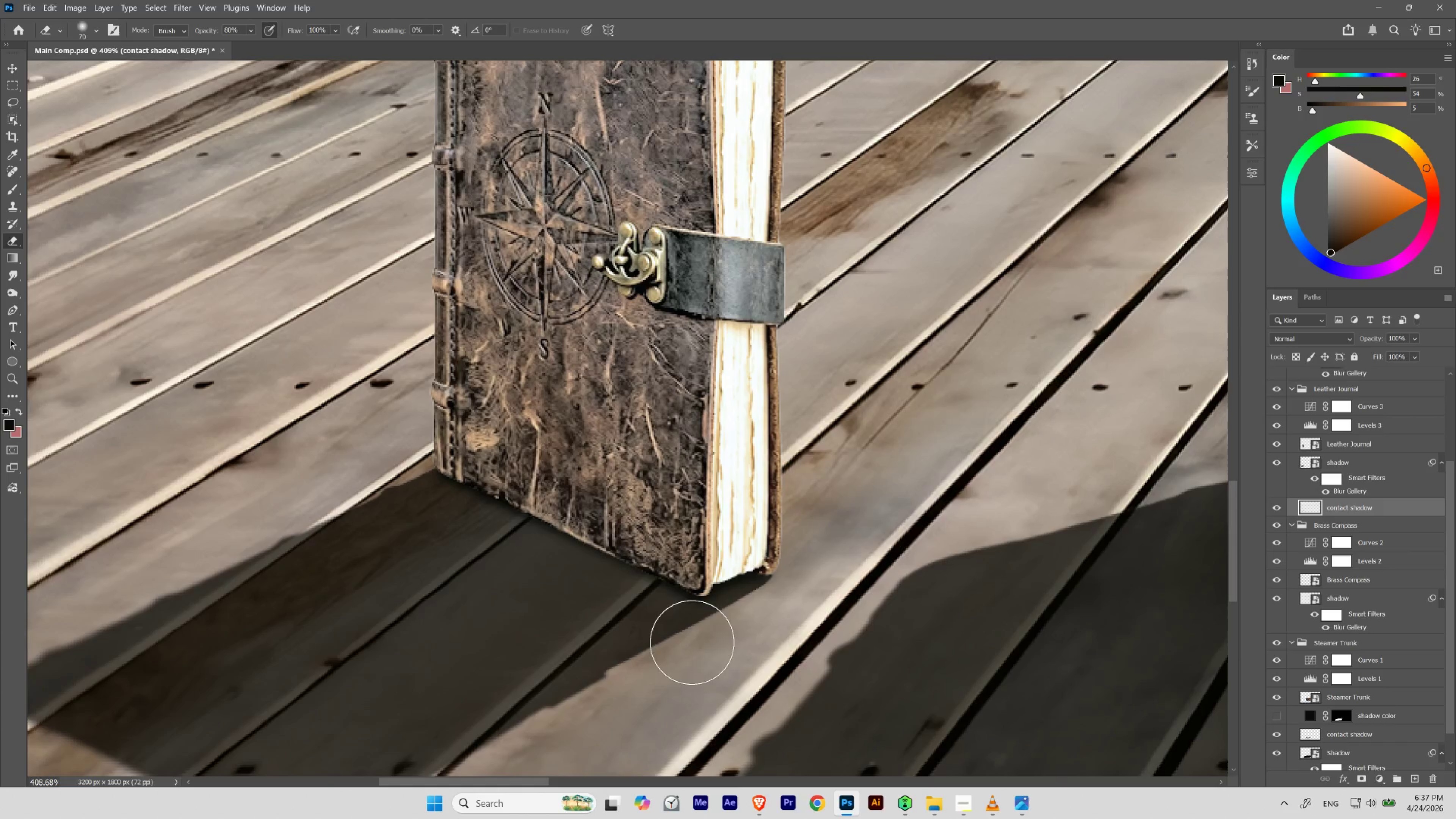 
key(BracketLeft)
 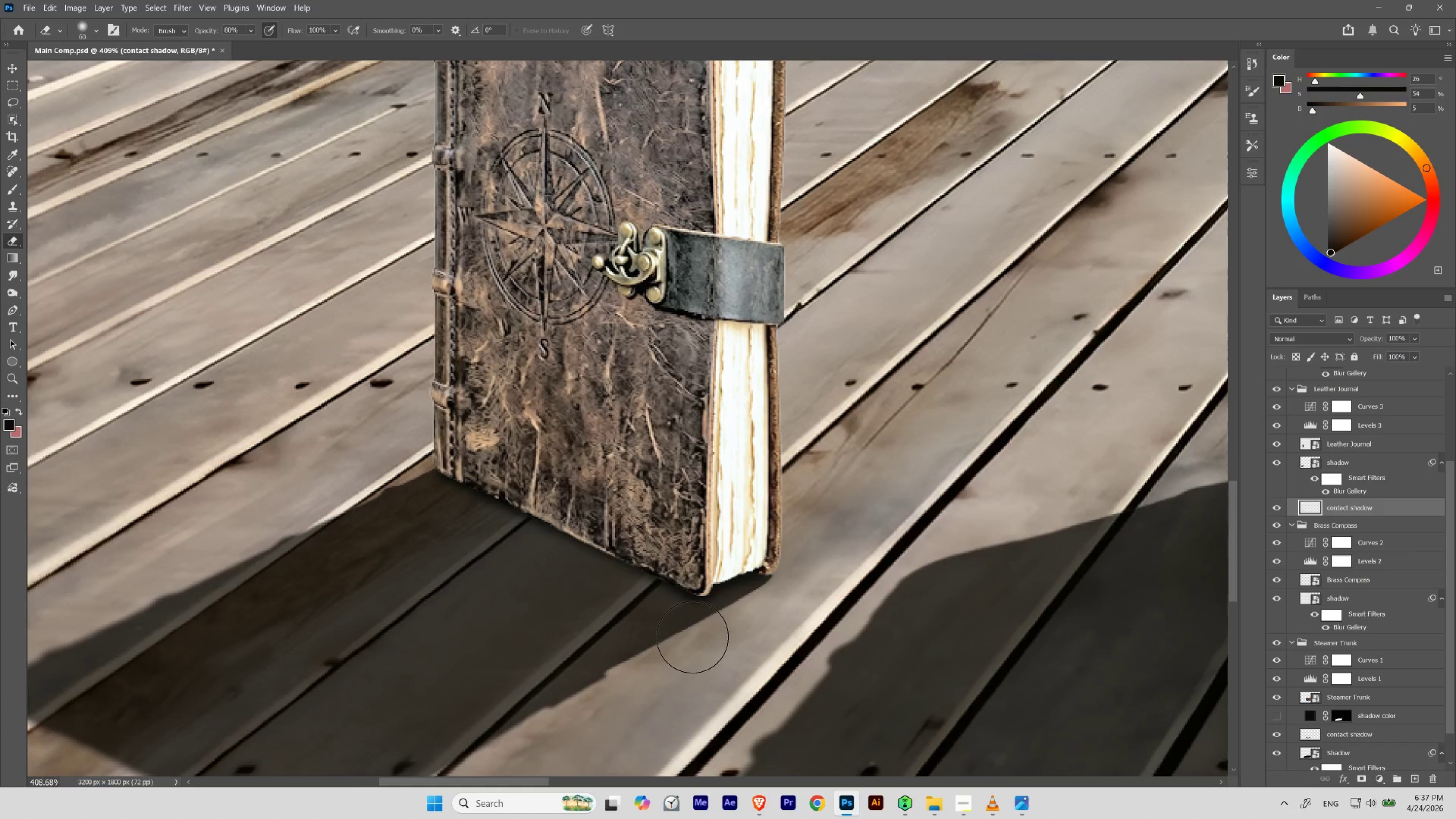 
key(BracketLeft)
 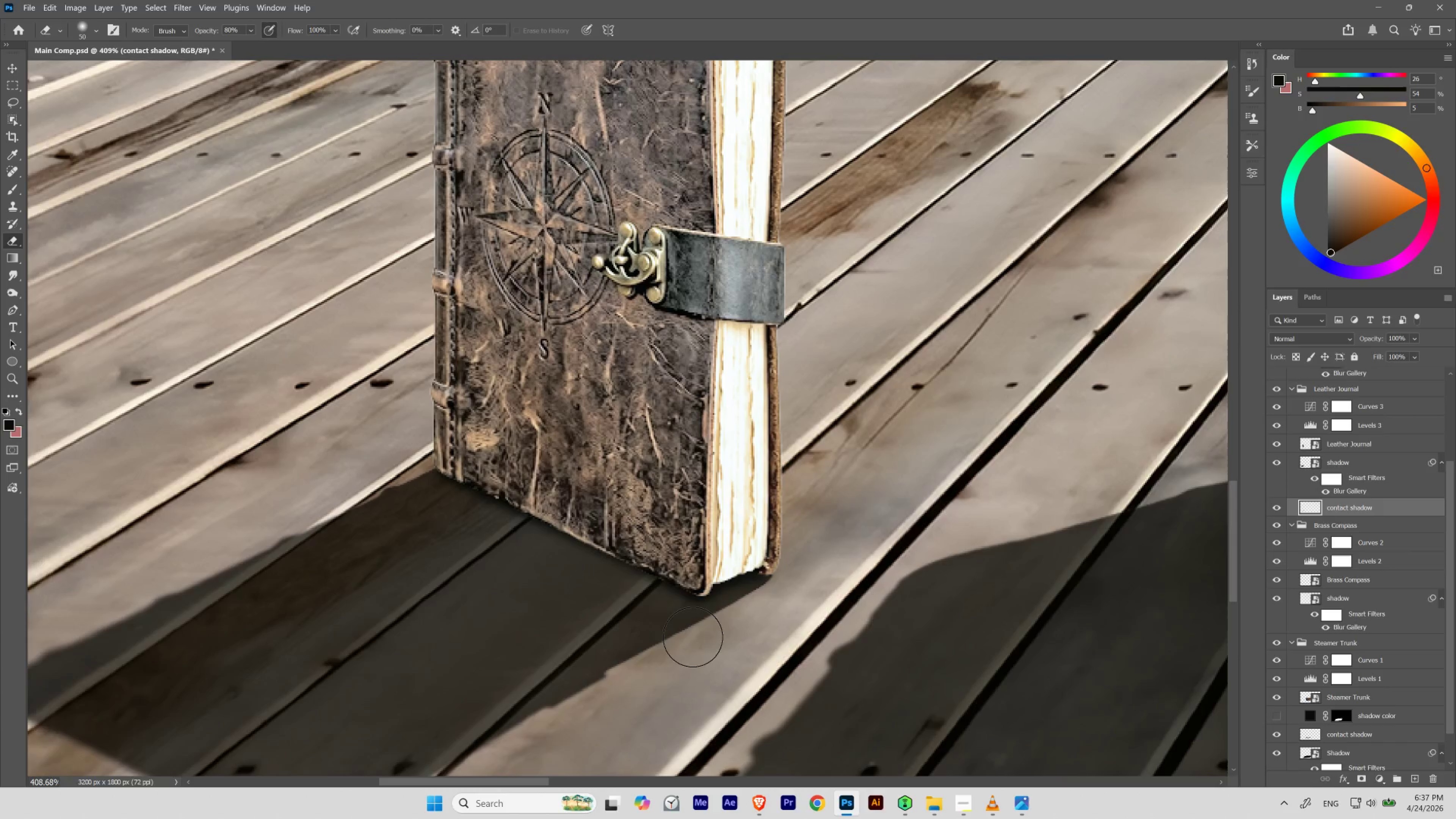 
key(BracketLeft)
 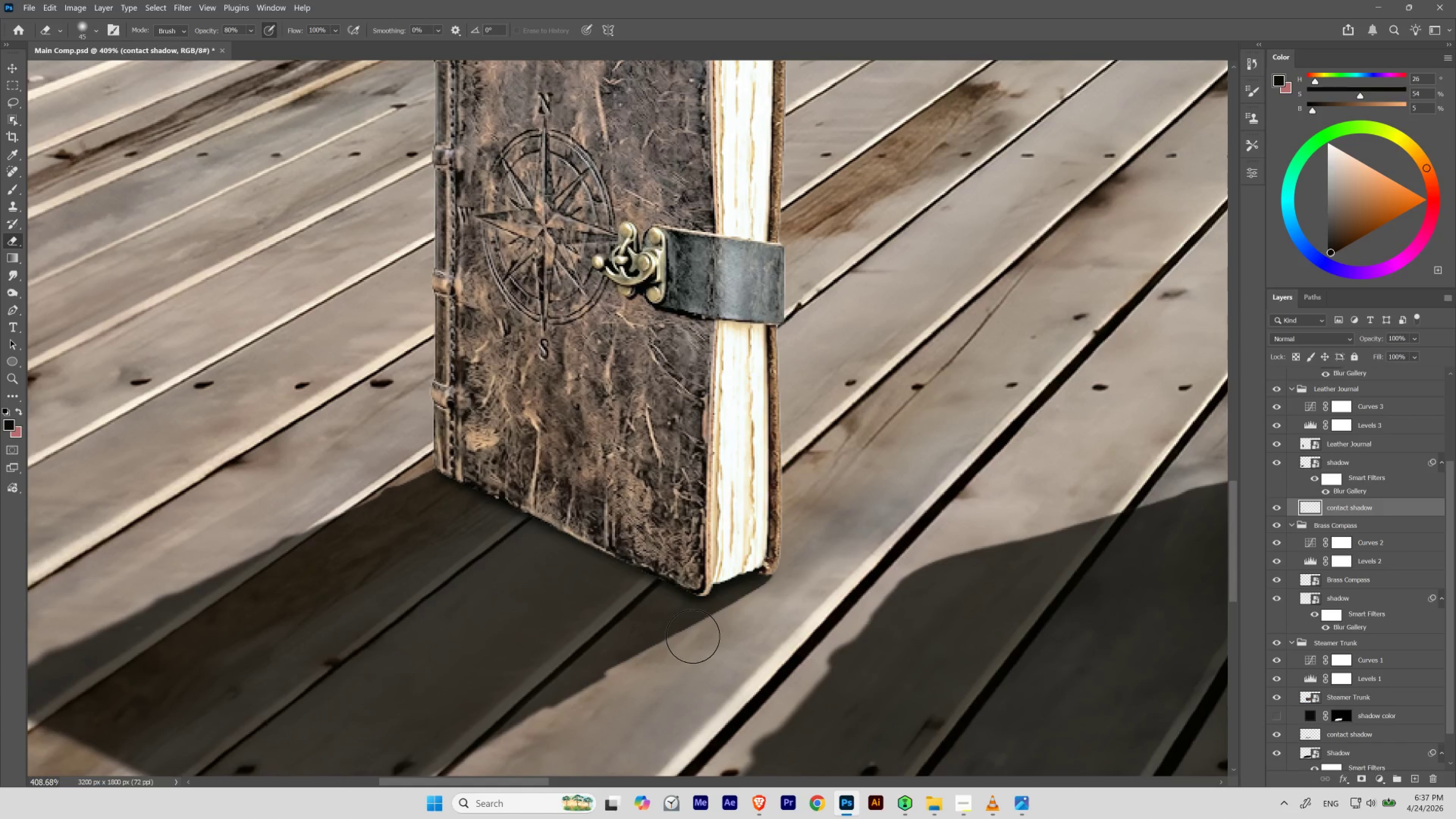 
key(BracketLeft)
 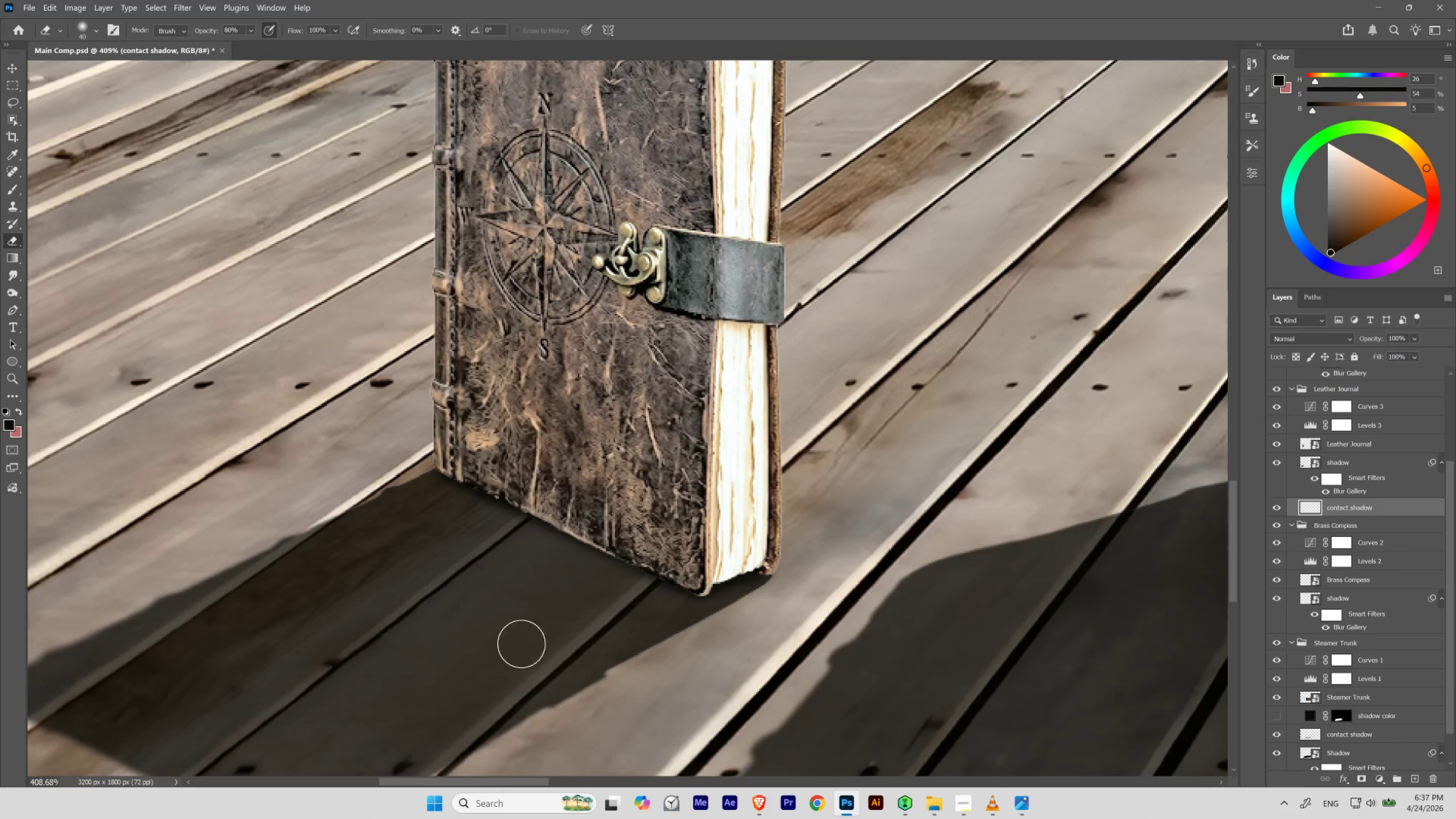 
key(B)
 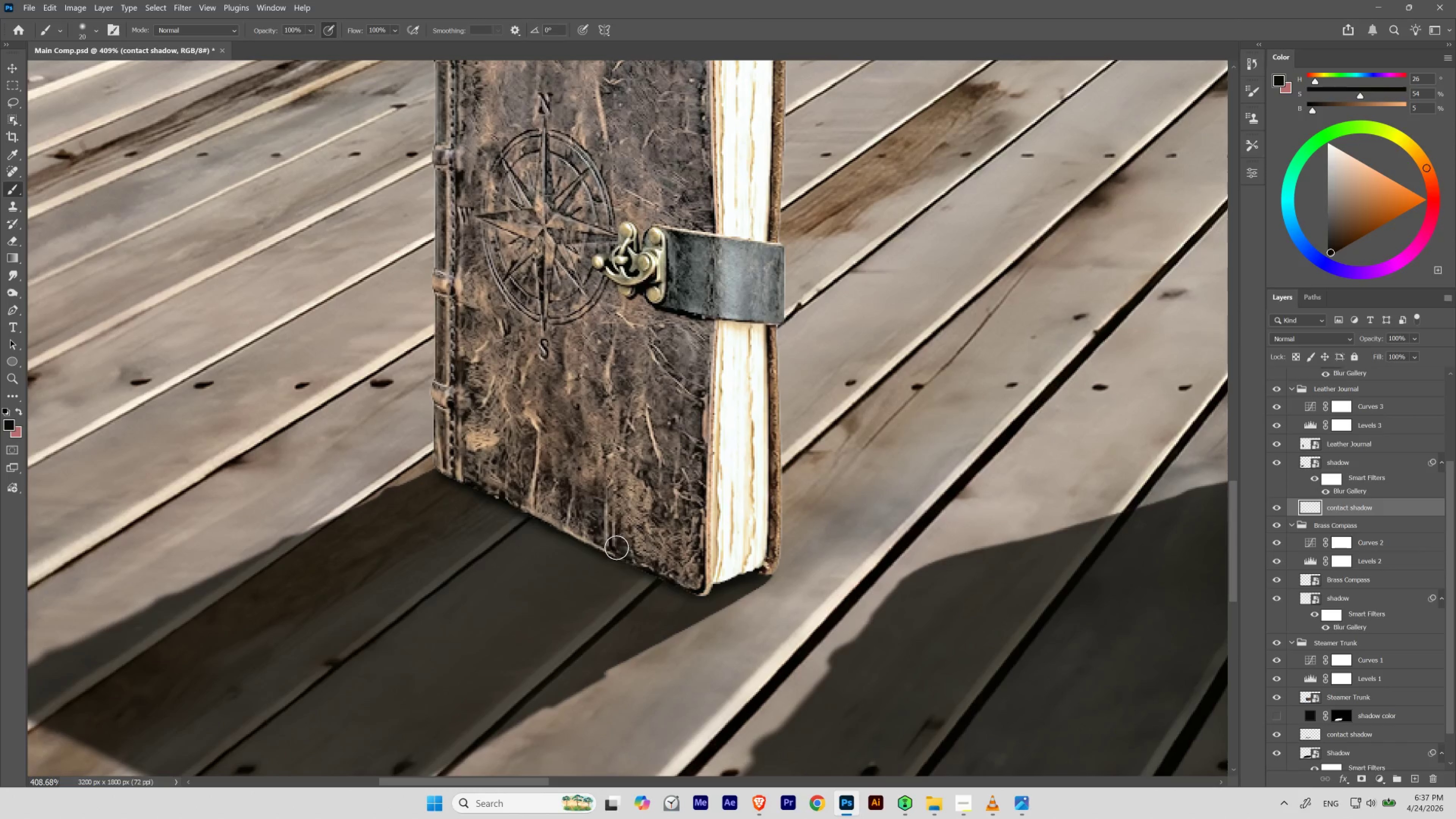 
hold_key(key=ControlLeft, duration=1.38)
 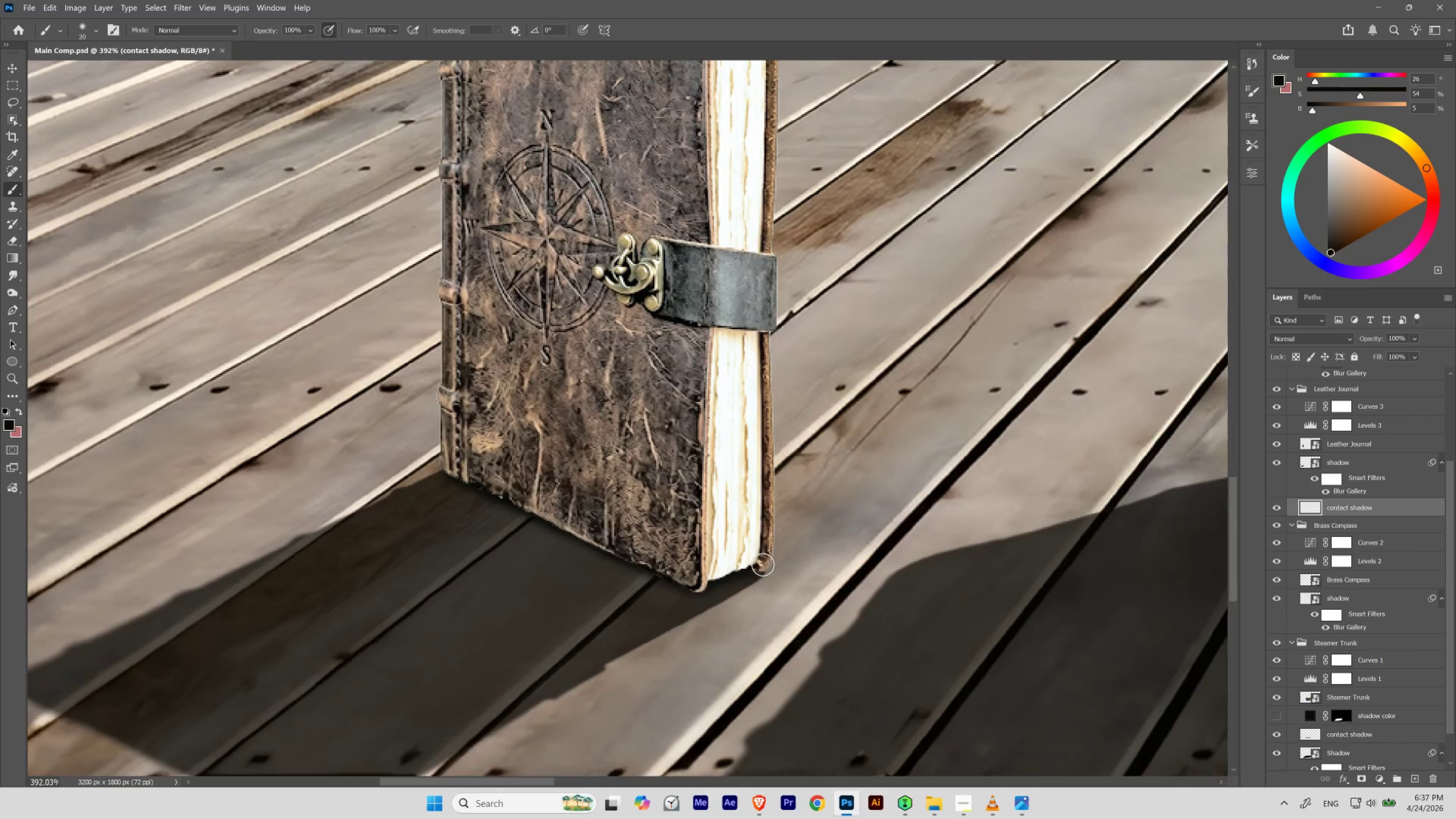 
hold_key(key=Space, duration=1.43)
 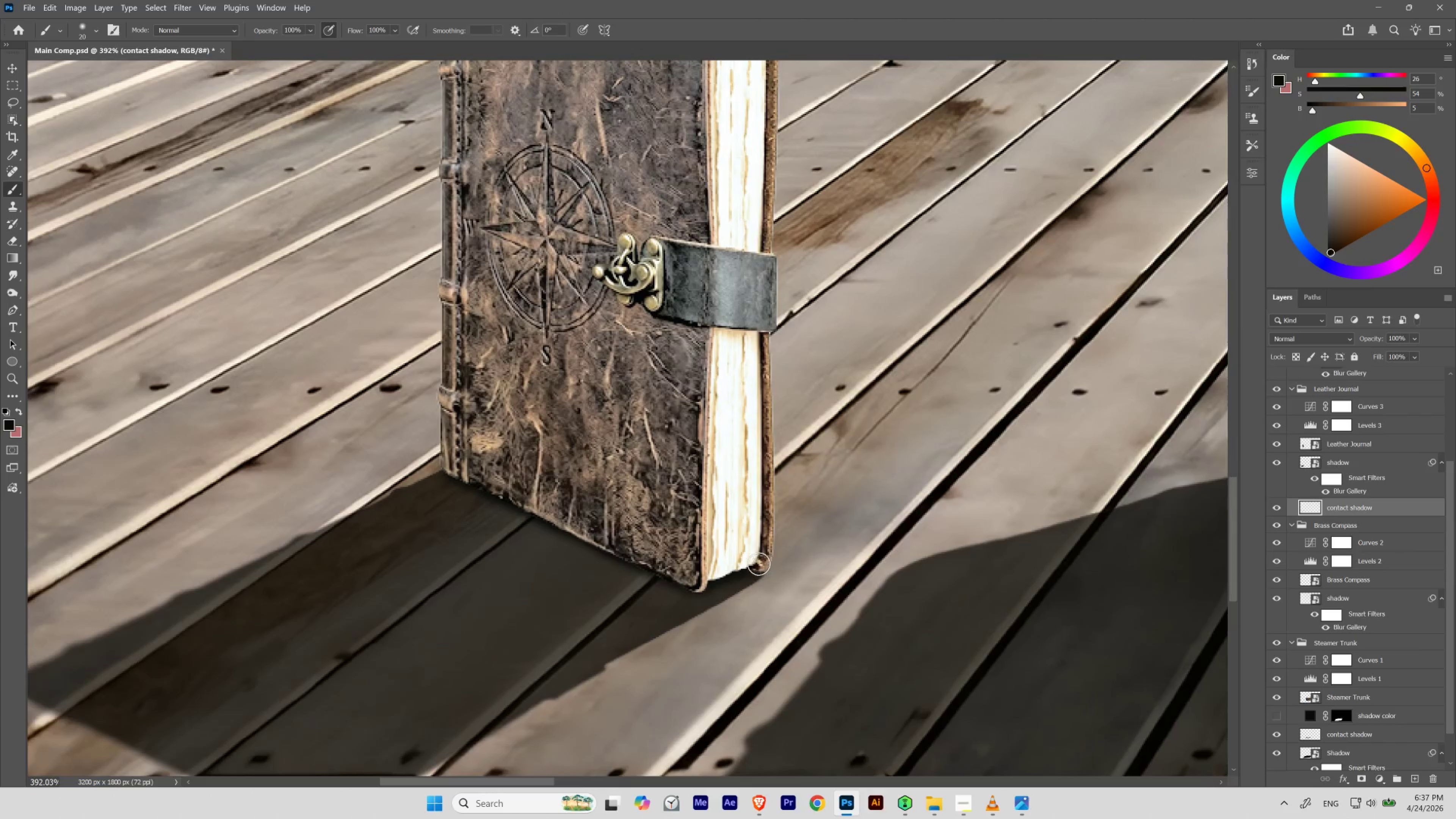 
left_click_drag(start_coordinate=[600, 508], to_coordinate=[589, 557])
 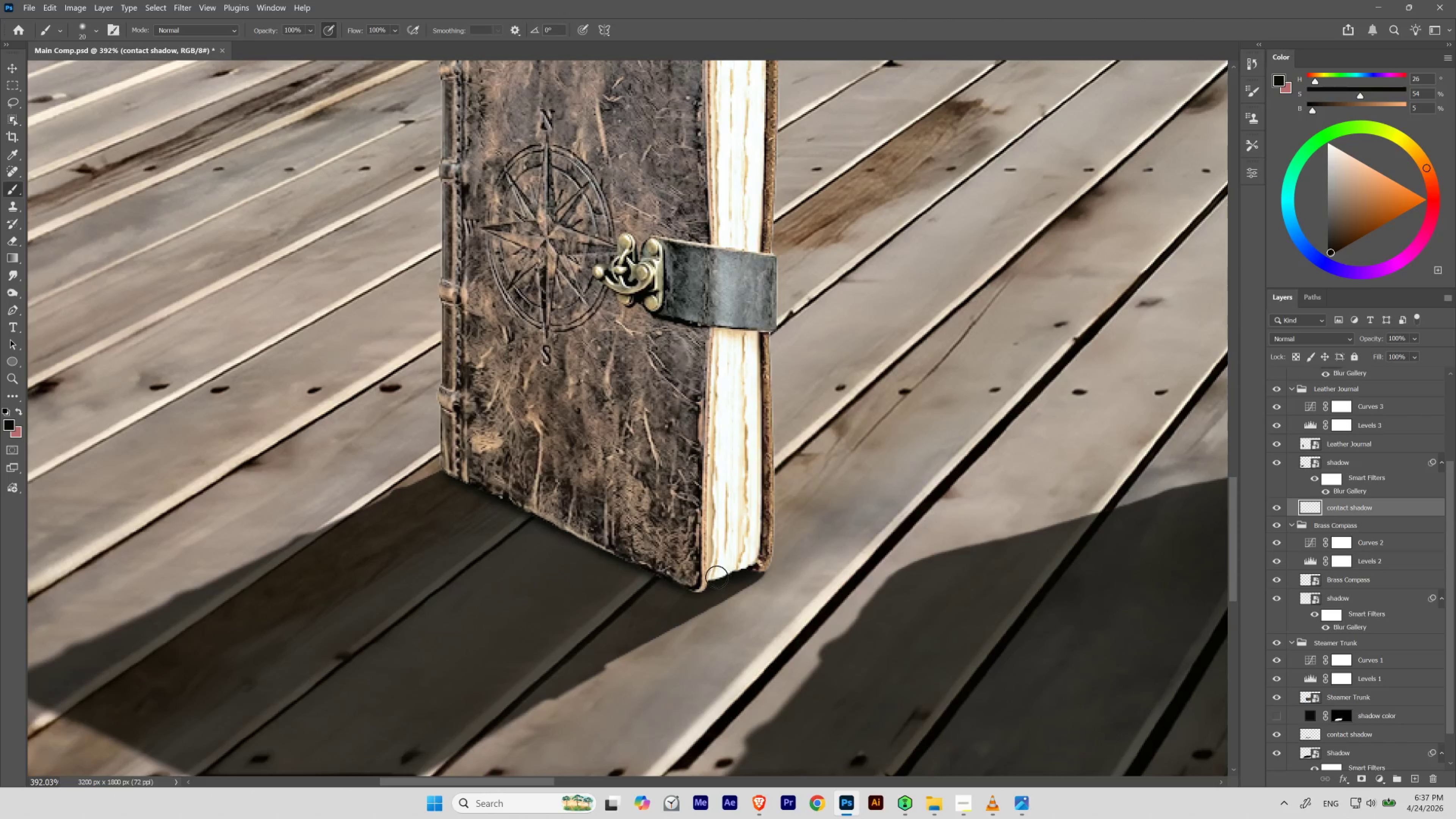 
hold_key(key=Space, duration=1.5)
 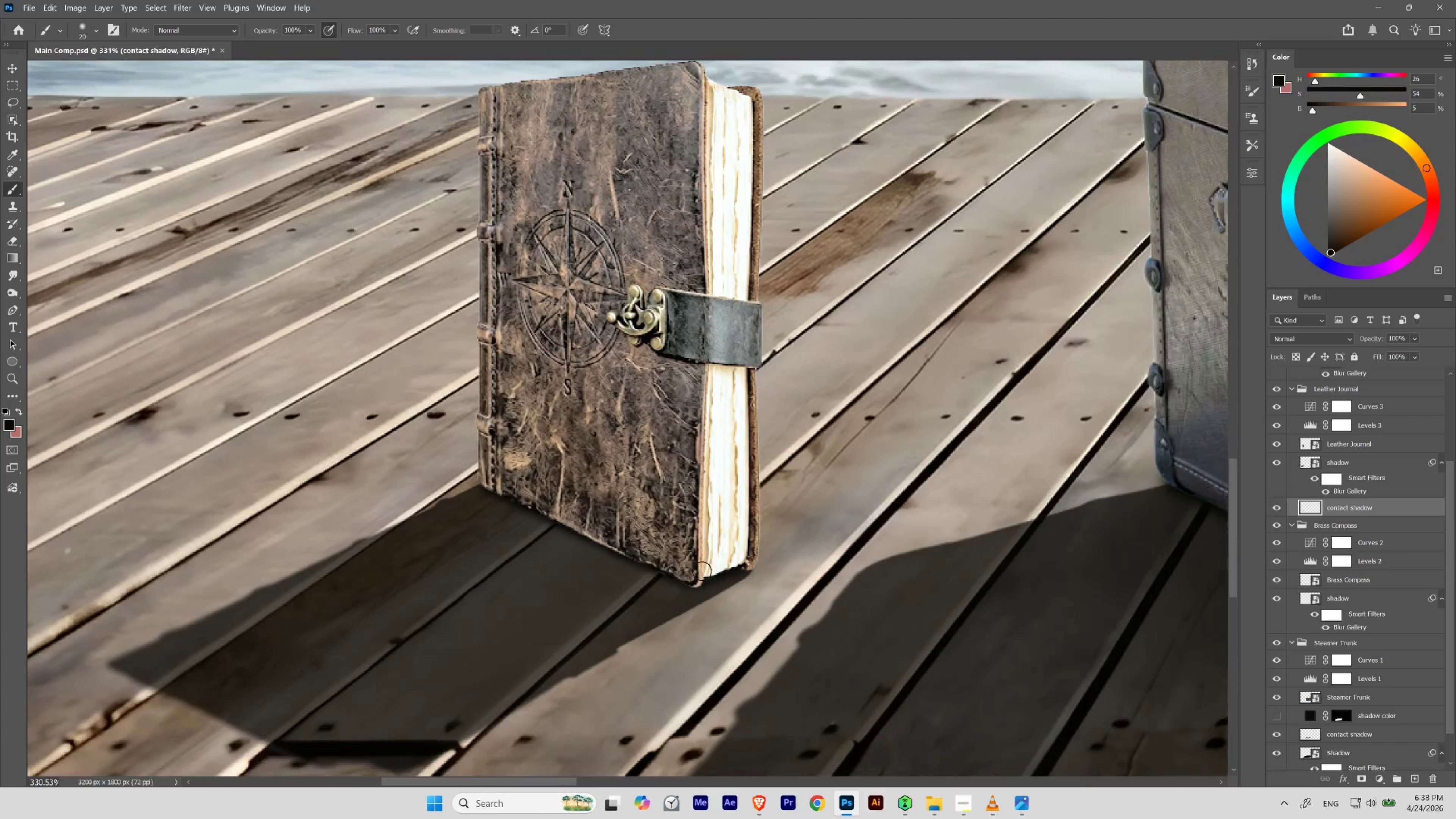 
left_click_drag(start_coordinate=[681, 559], to_coordinate=[671, 589])
 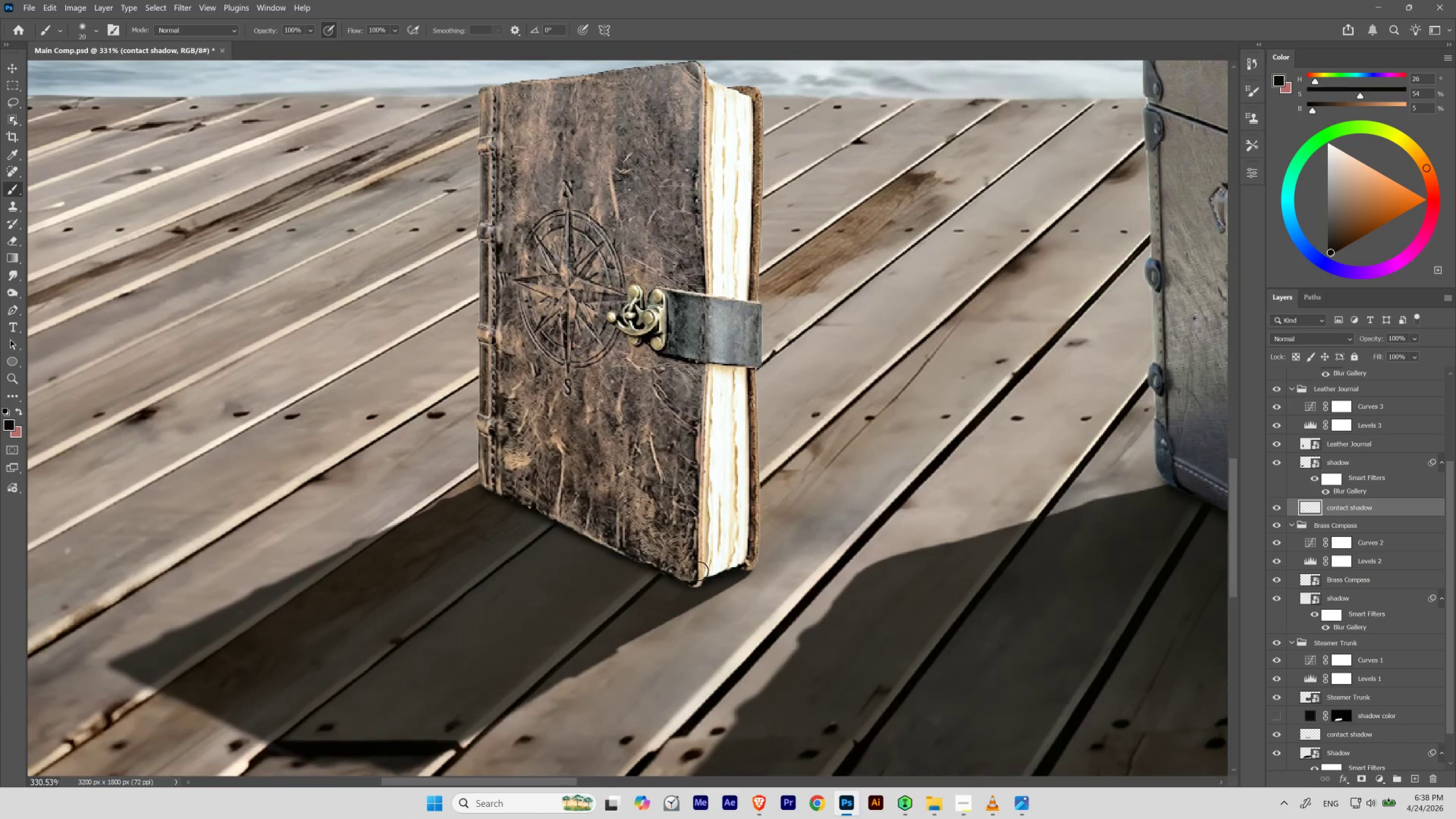 
key(Control+Space)
 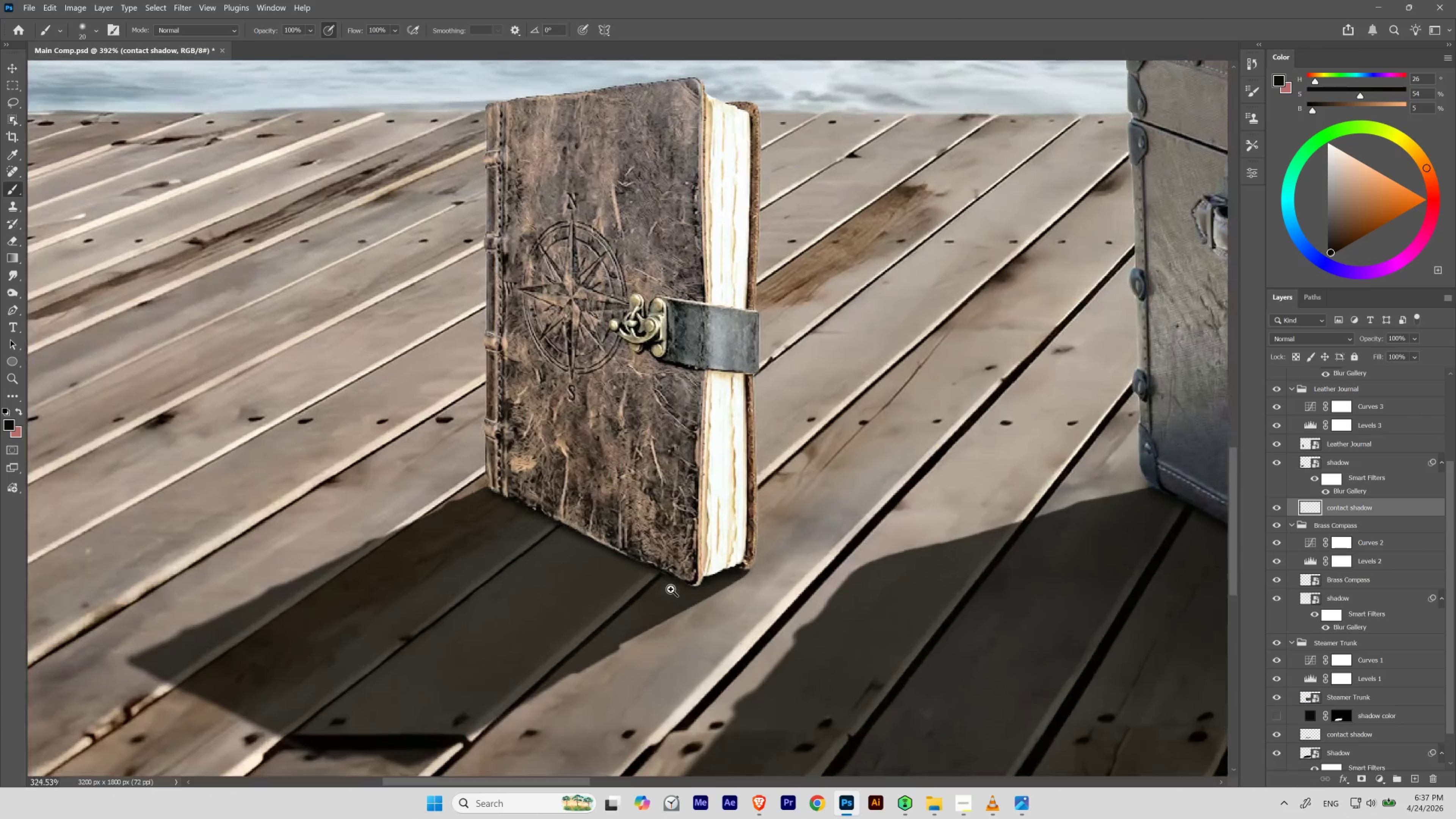 
key(Control+Space)
 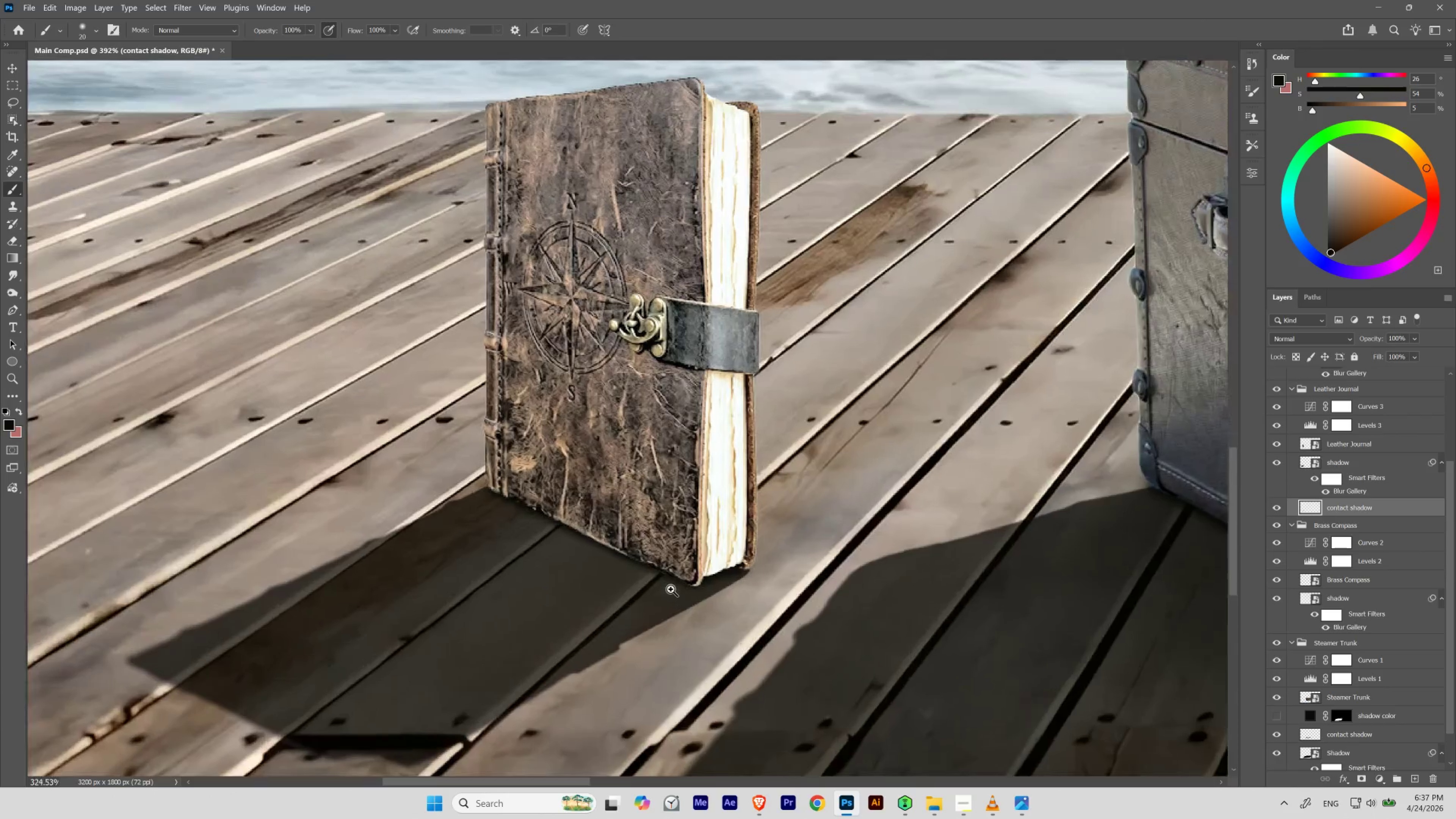 
key(Control+Space)
 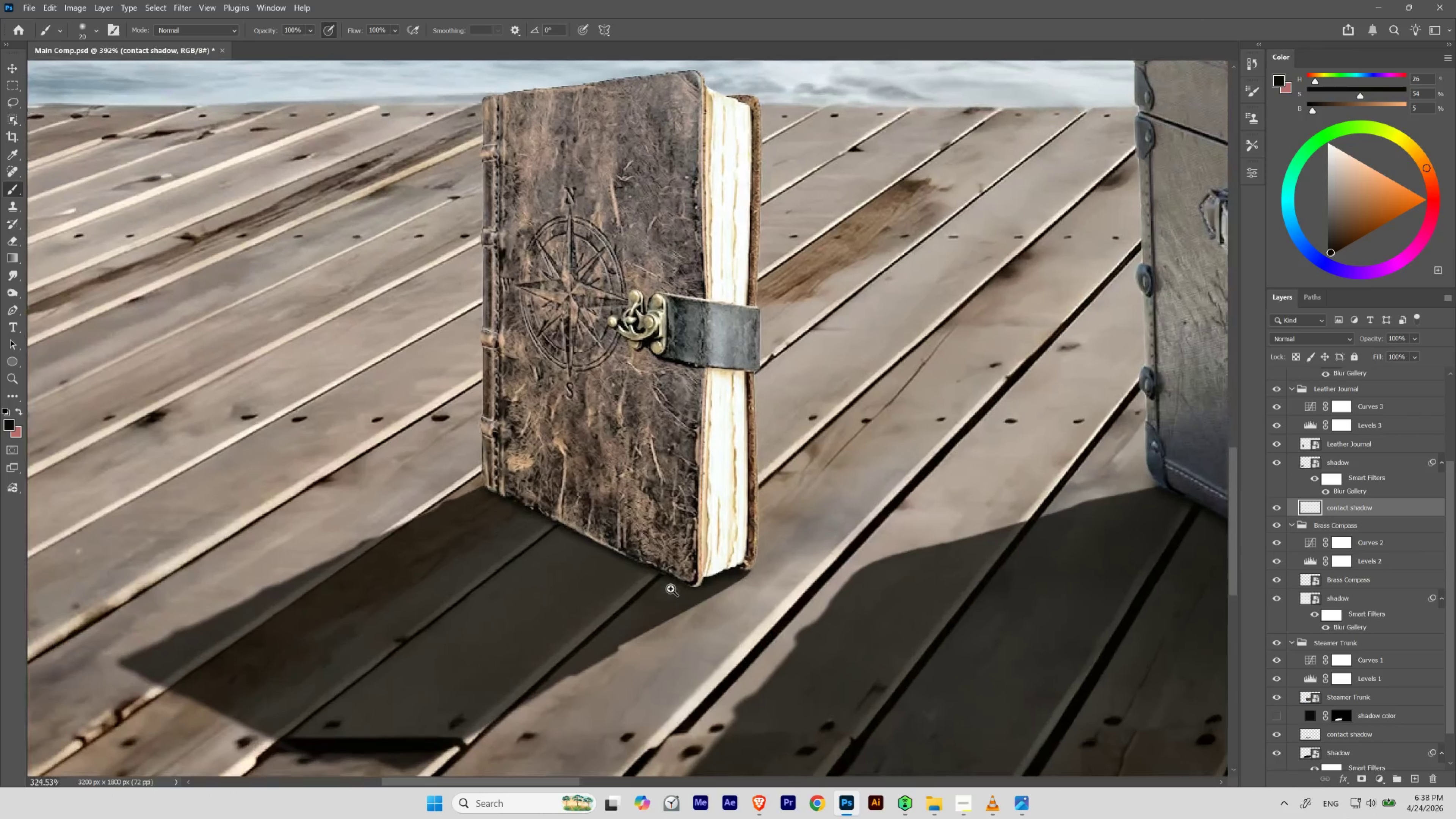 
key(Control+Space)
 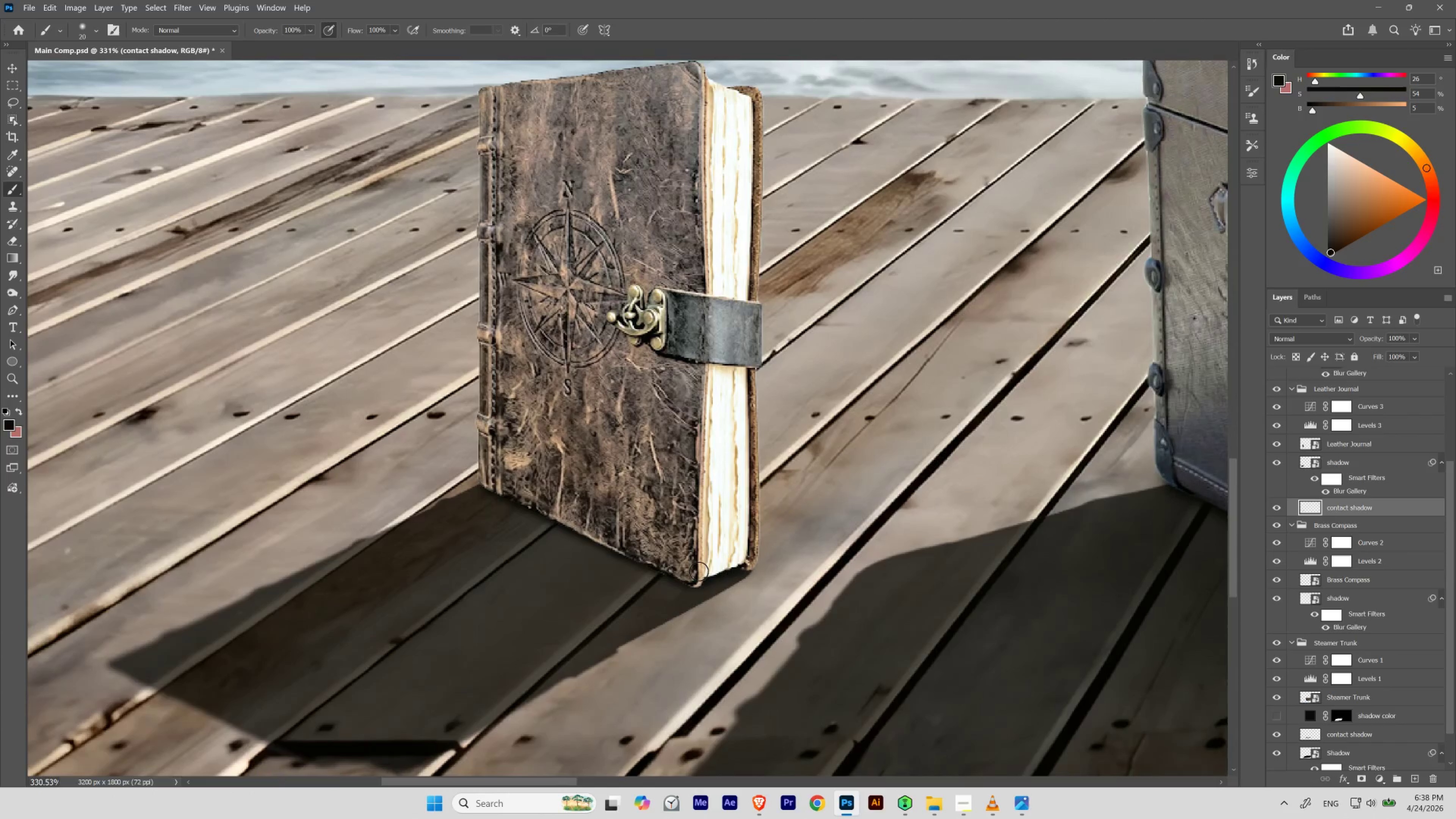 
hold_key(key=Space, duration=0.86)
 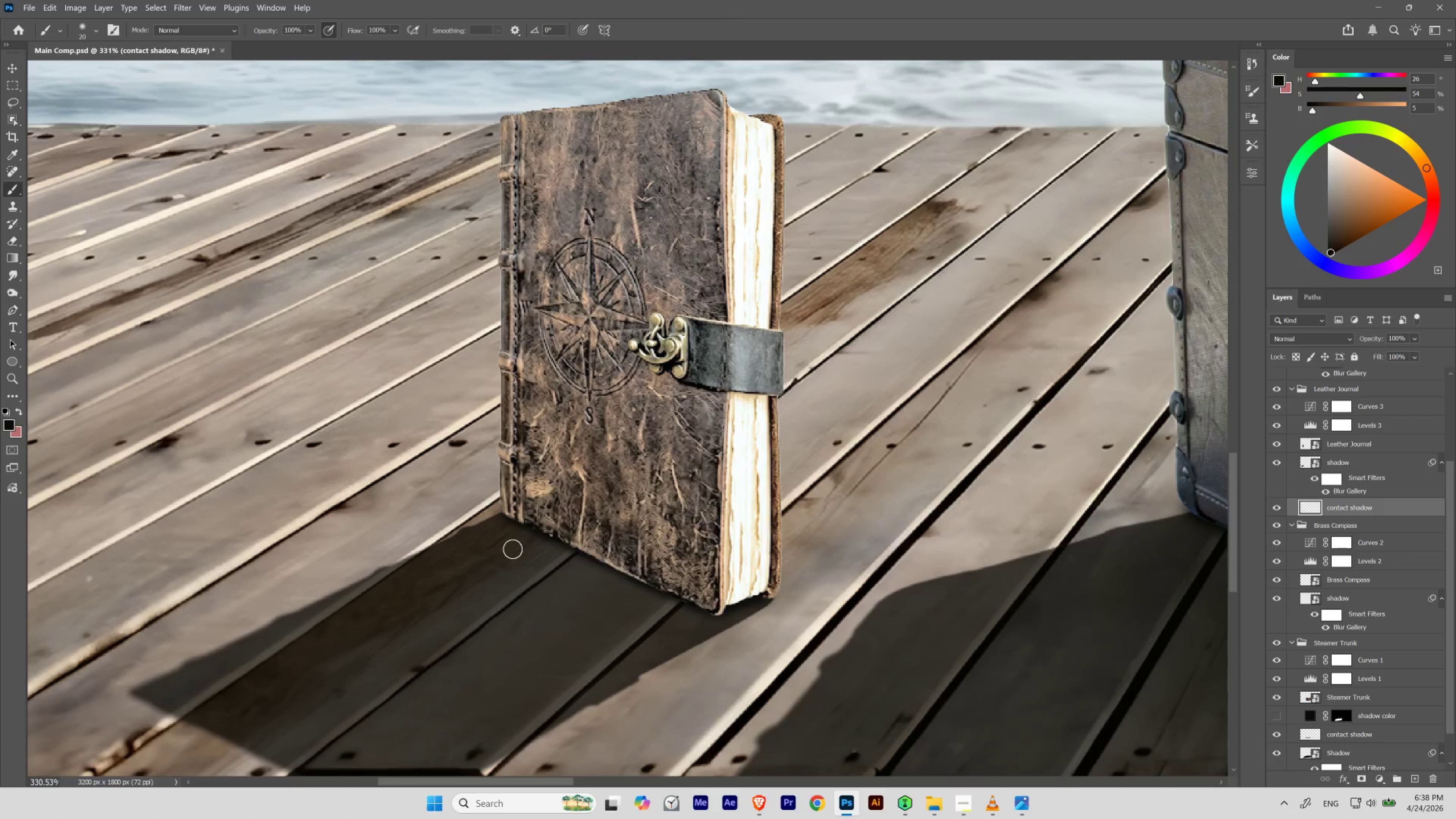 
left_click_drag(start_coordinate=[671, 516], to_coordinate=[693, 544])
 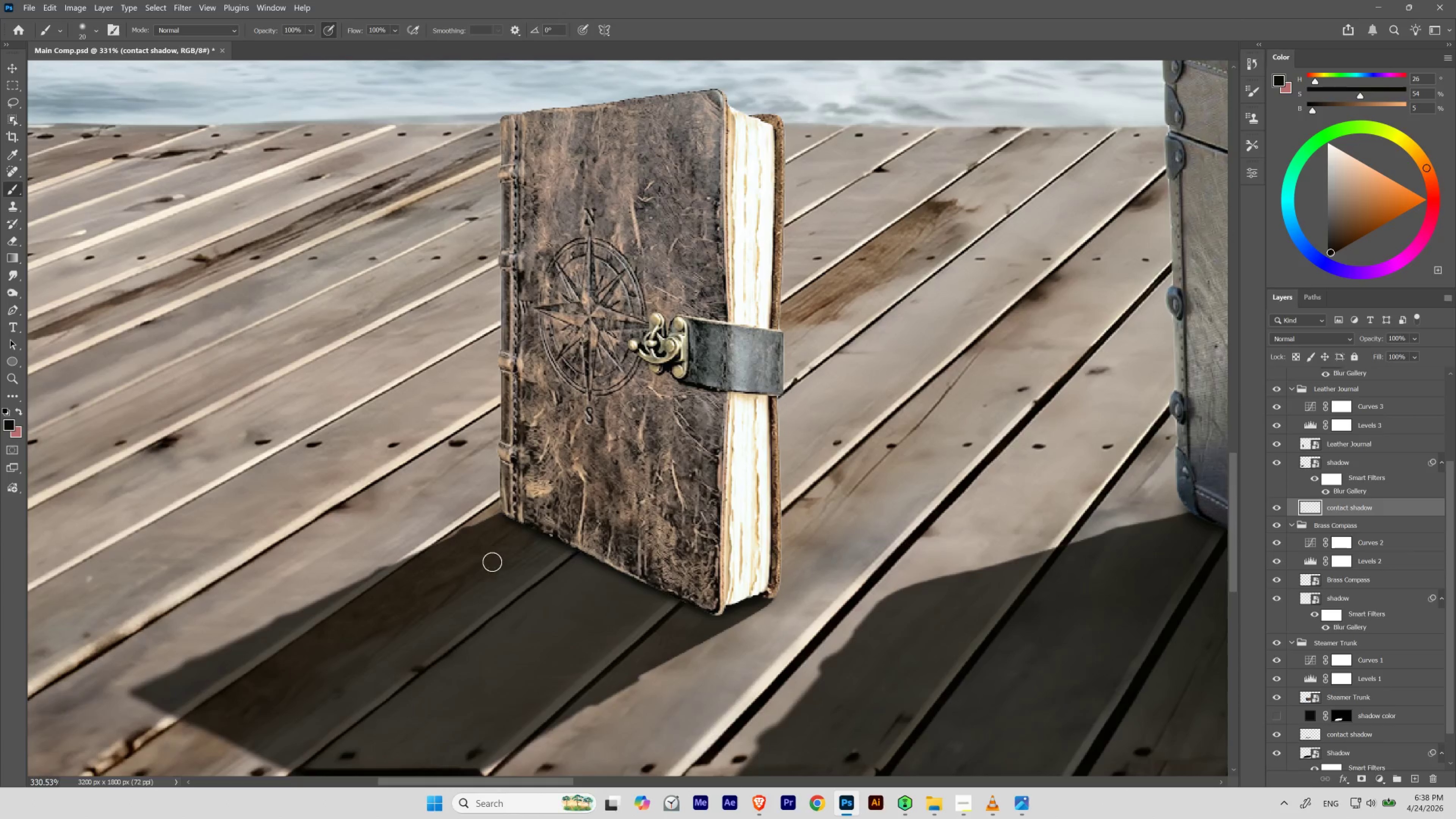 
hold_key(key=ControlLeft, duration=1.83)
 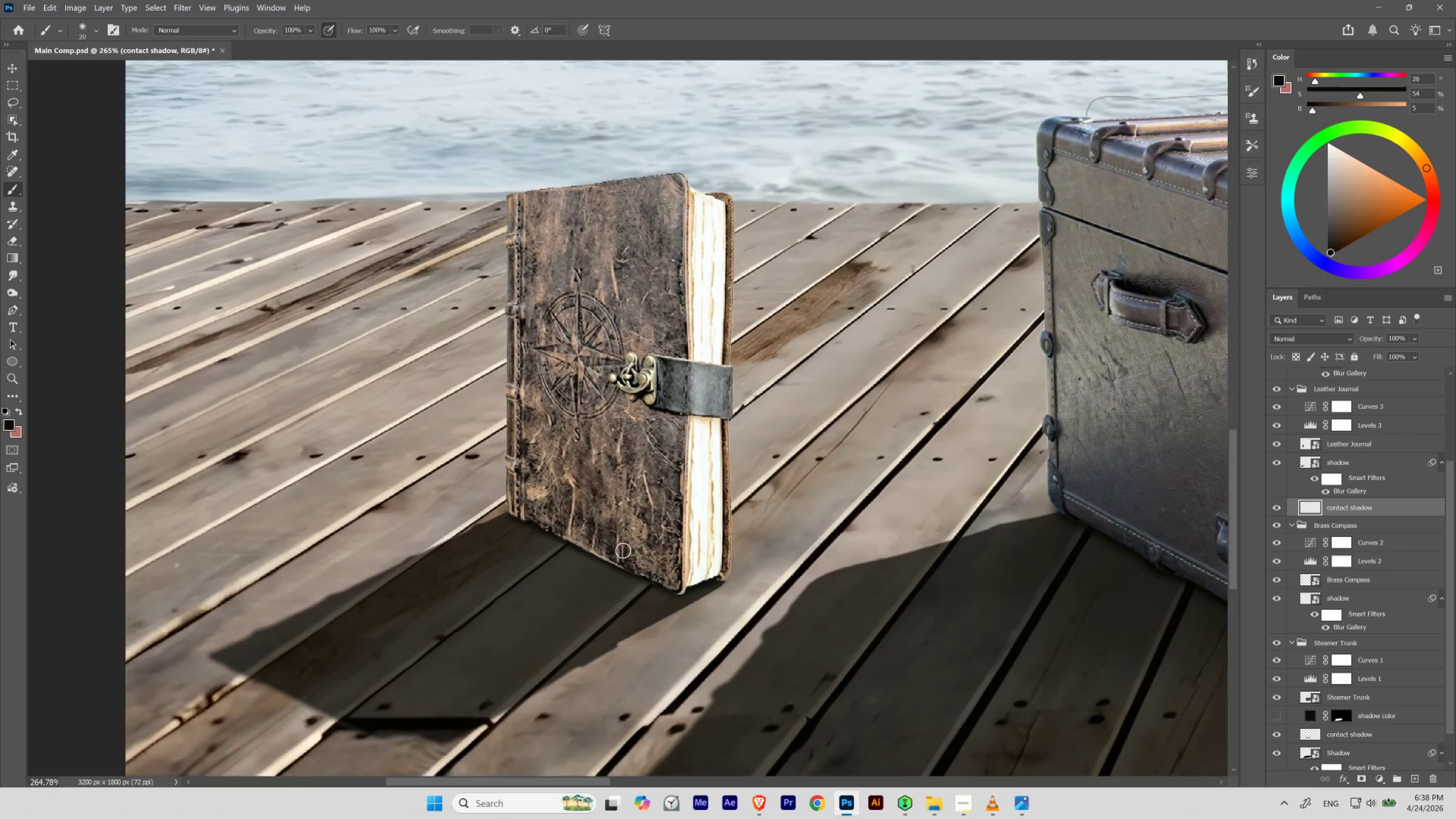 
hold_key(key=Space, duration=1.52)
 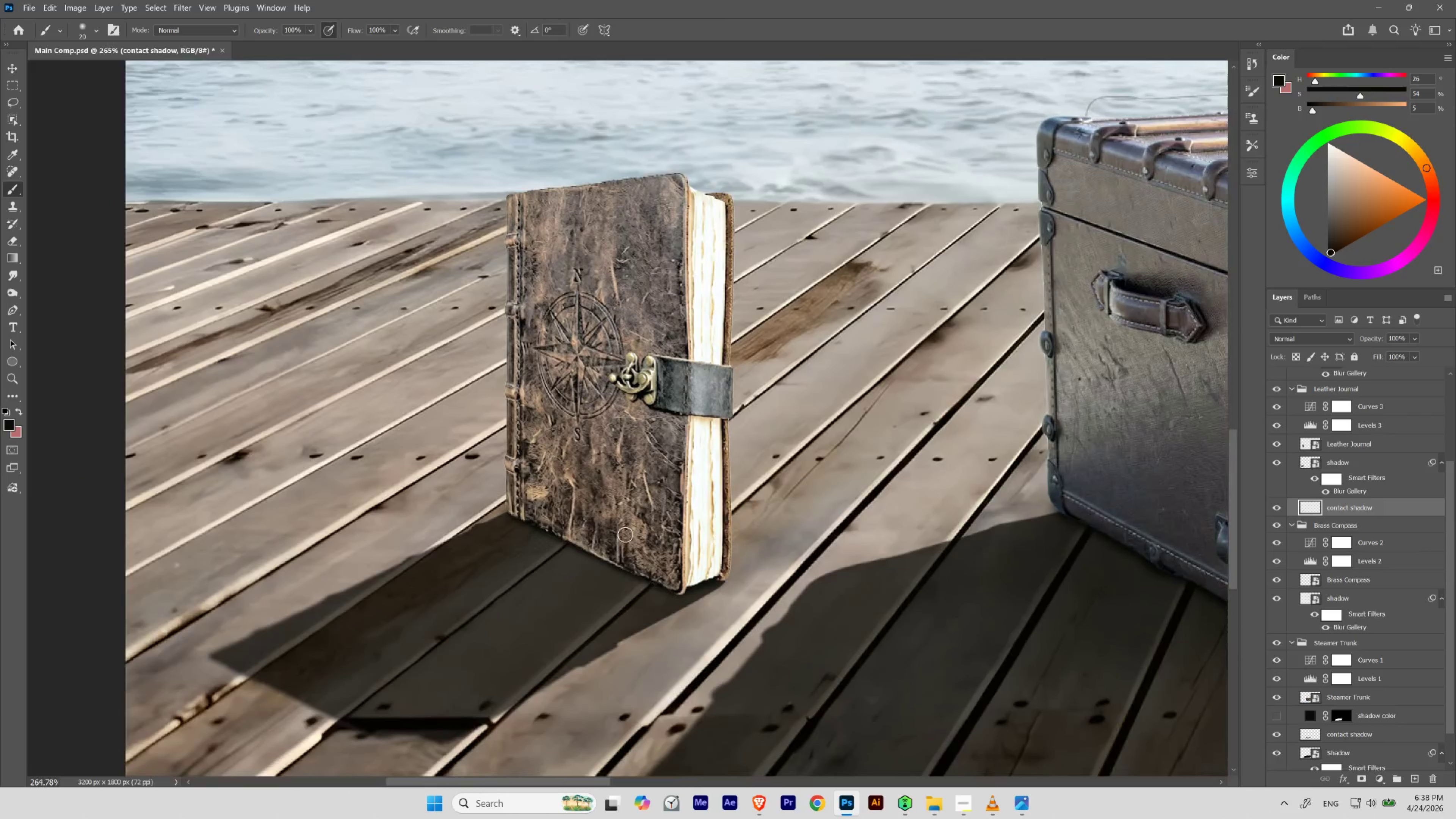 
left_click_drag(start_coordinate=[530, 510], to_coordinate=[513, 555])
 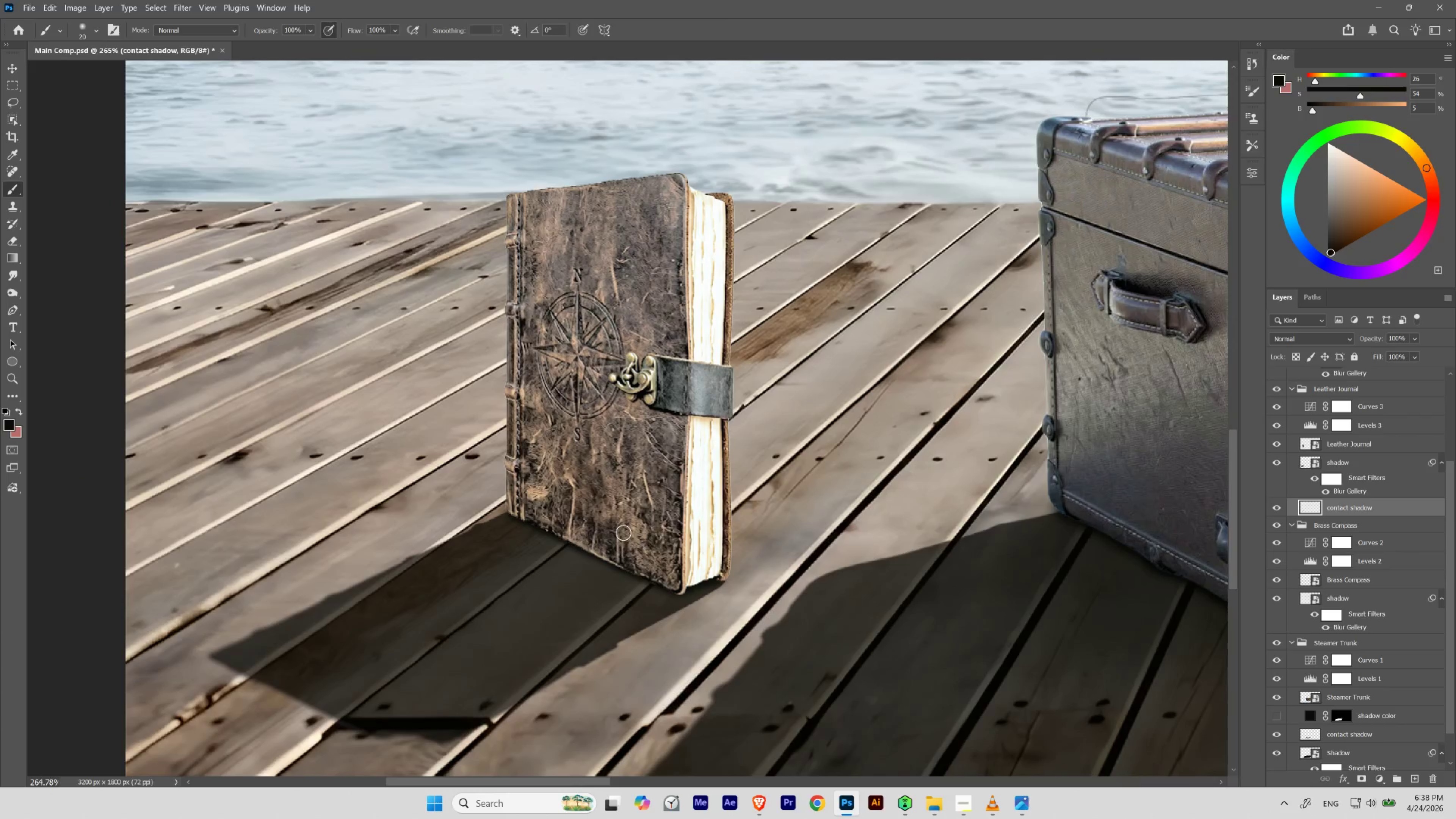 
hold_key(key=Space, duration=0.39)
 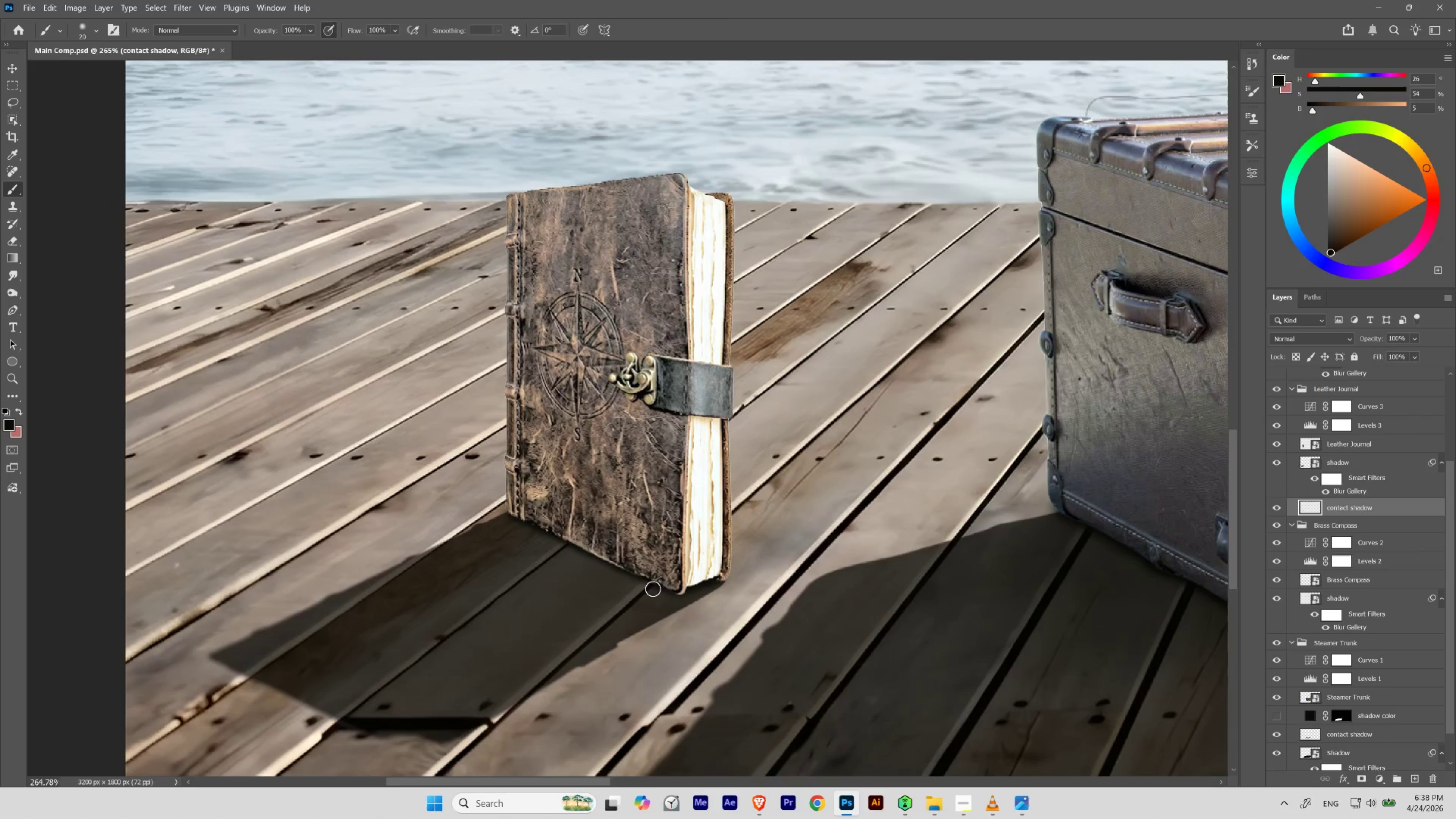 
key(B)
 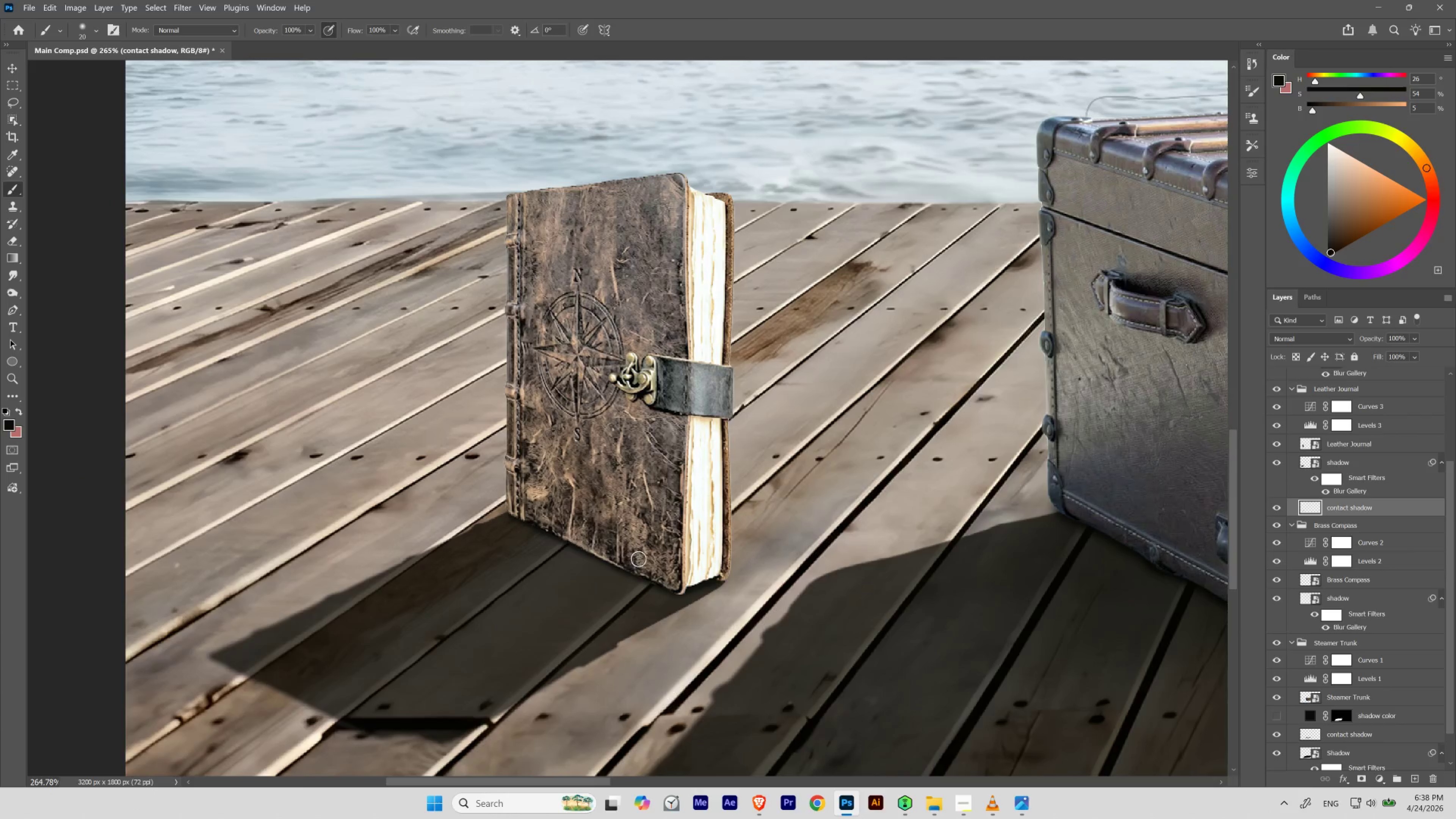 
key(BracketRight)
 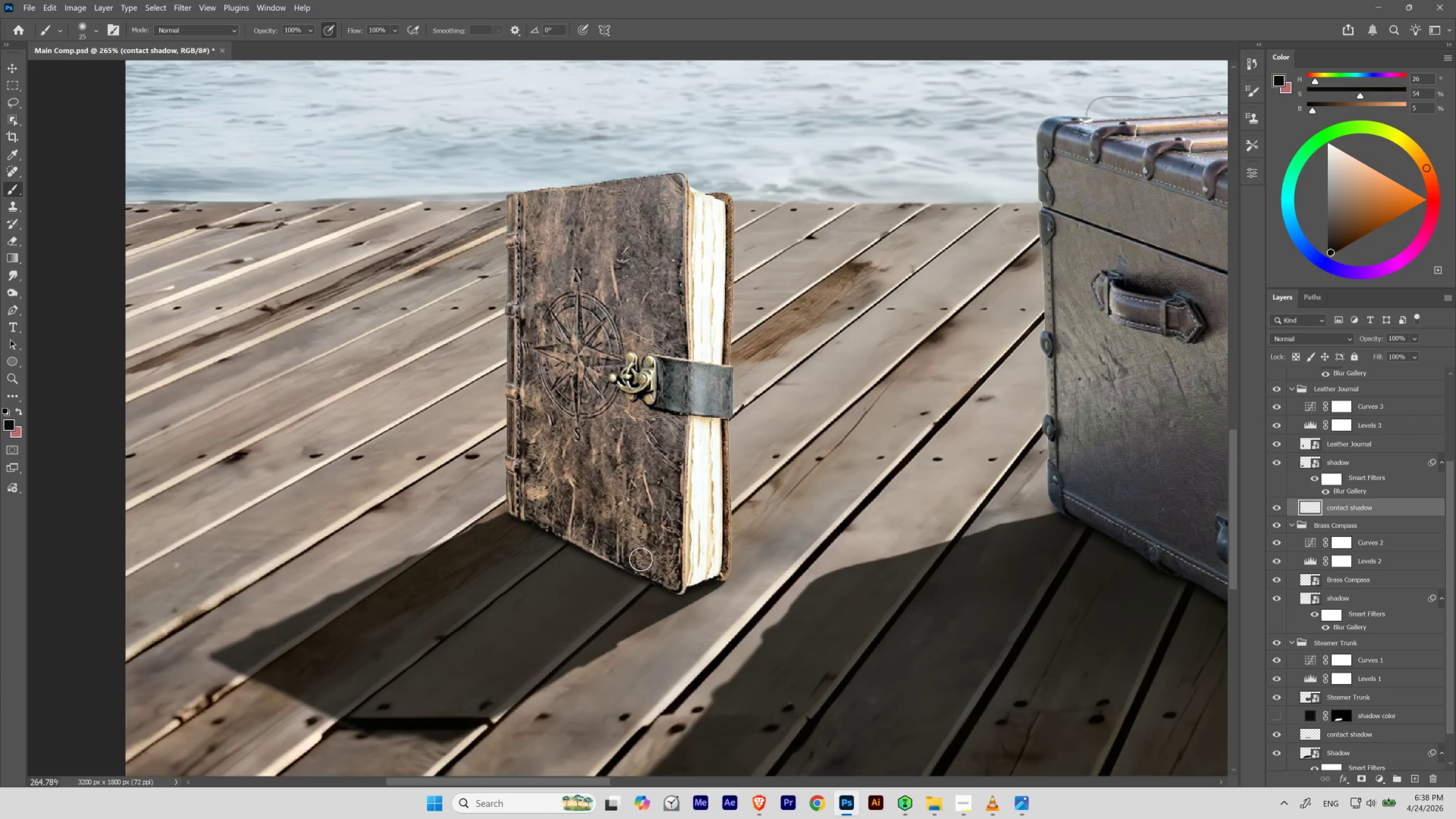 
key(BracketRight)
 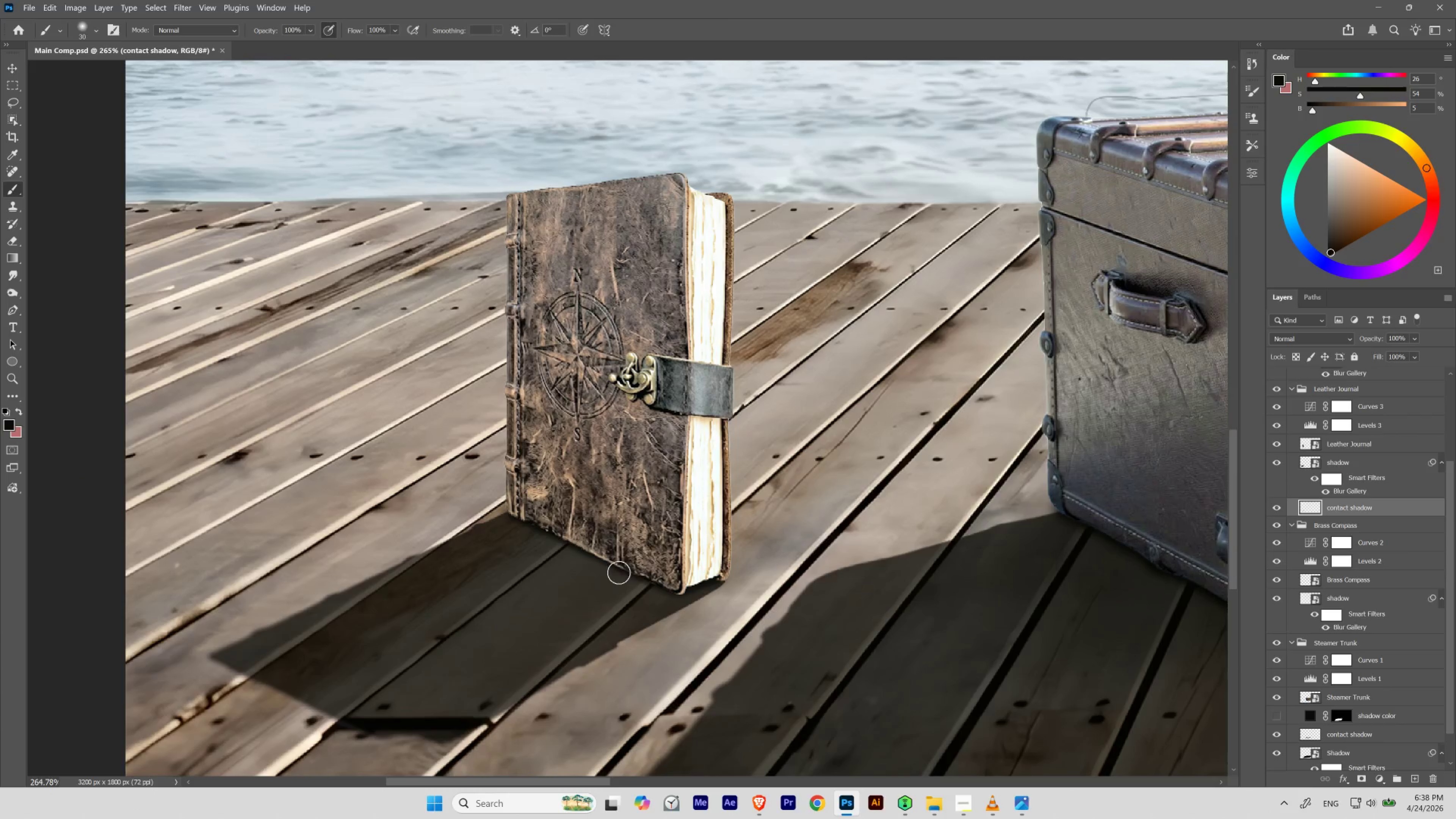 
key(BracketRight)
 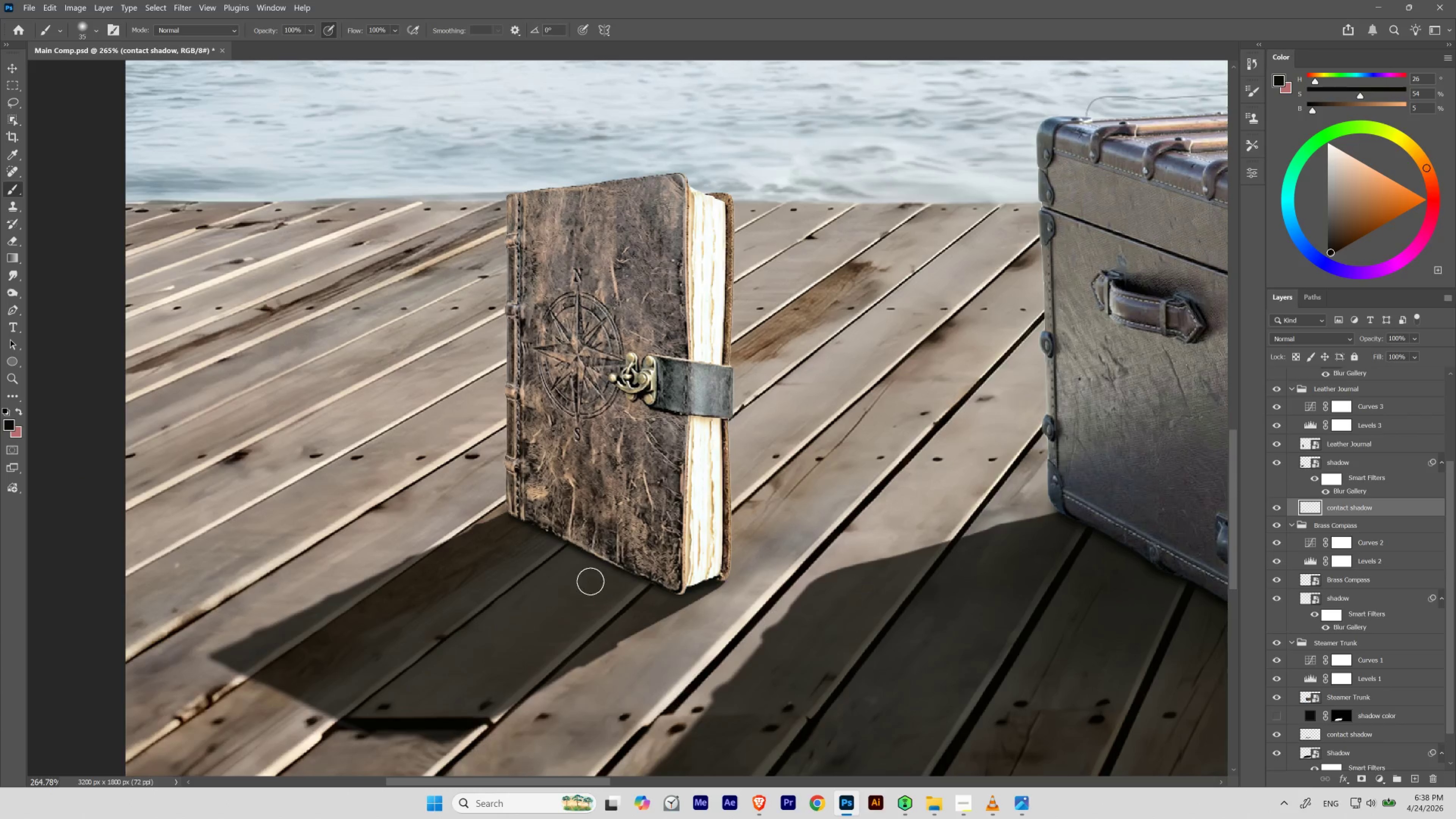 
key(BracketRight)
 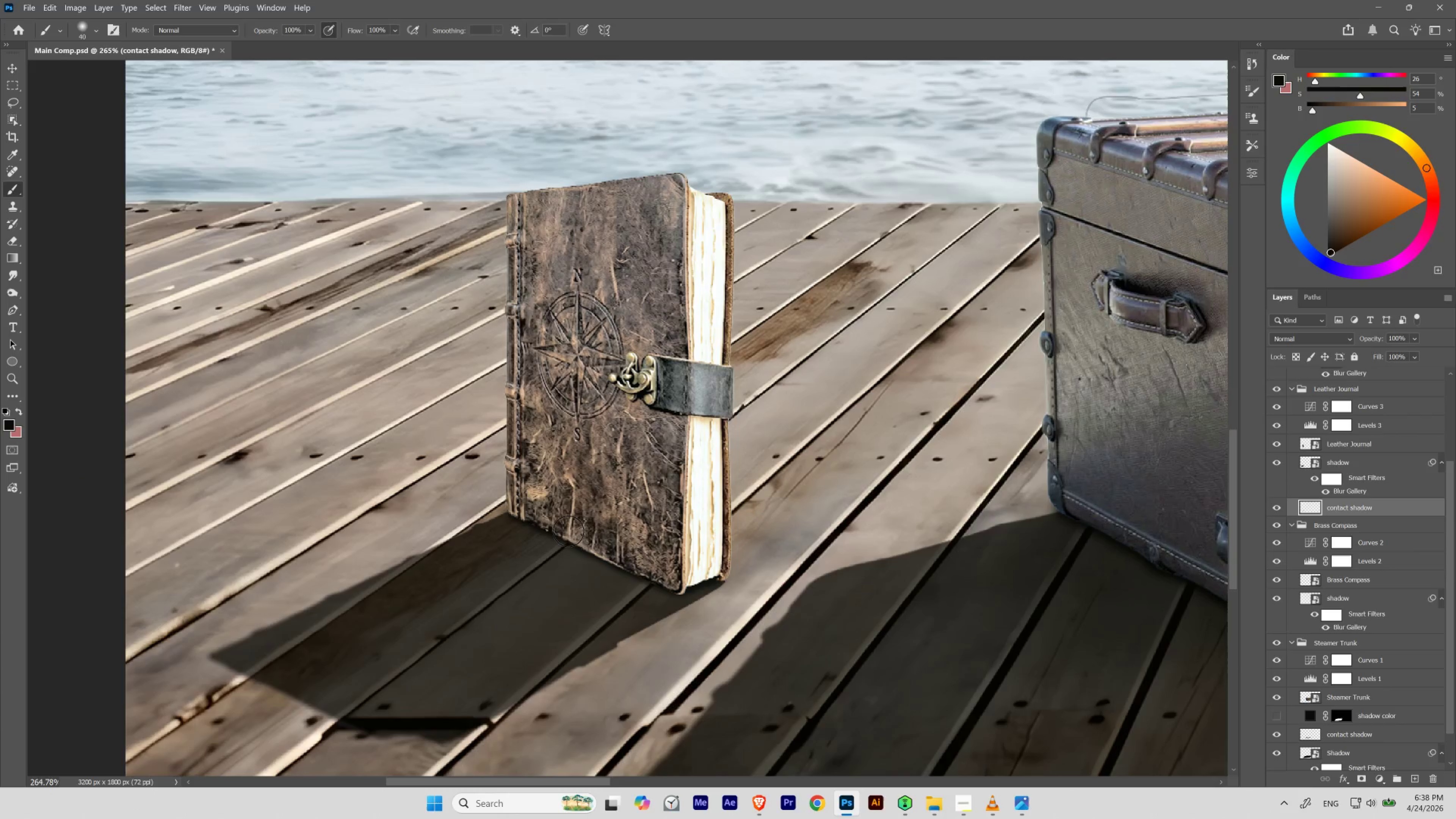 
key(BracketRight)
 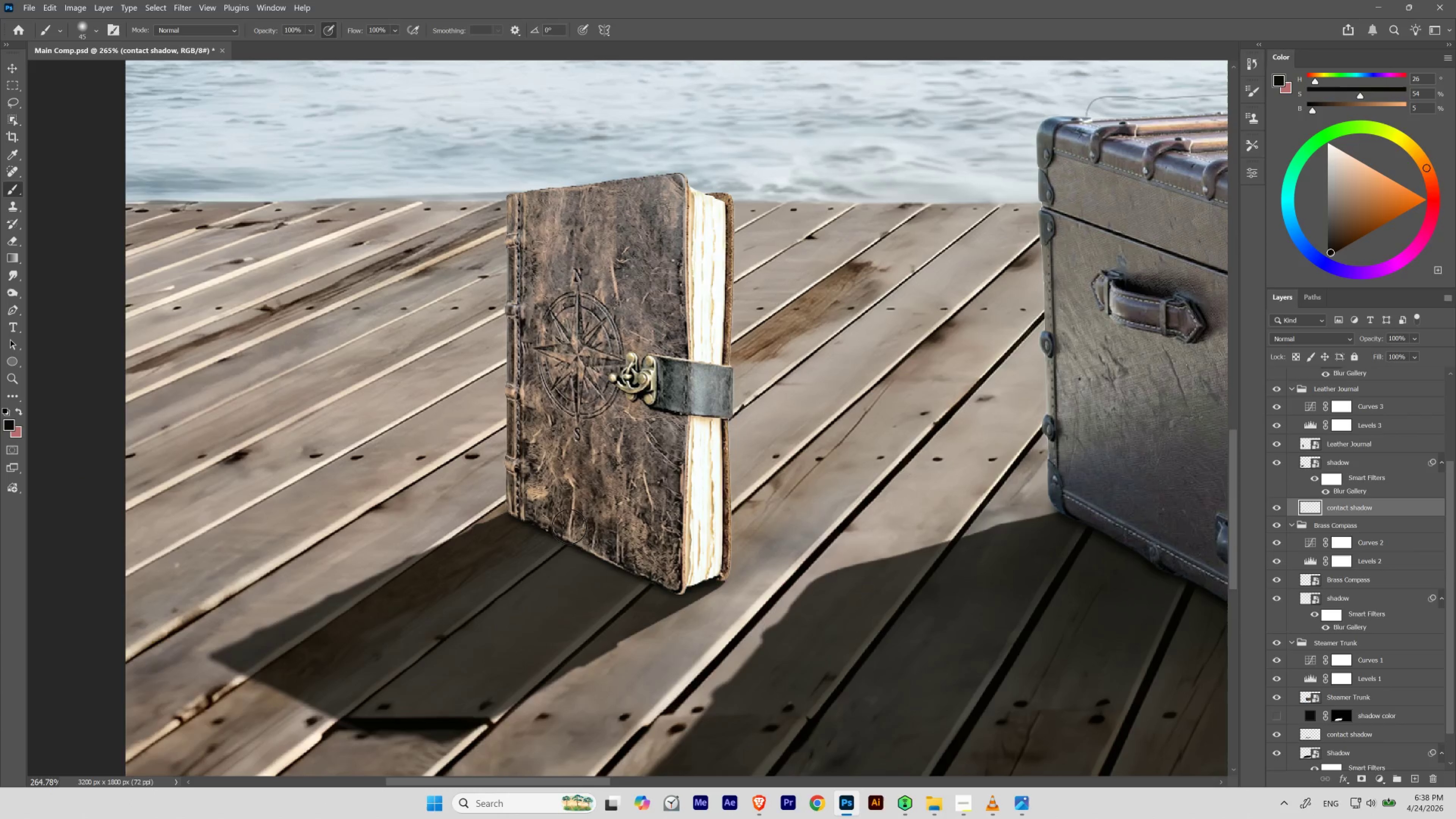 
key(BracketRight)
 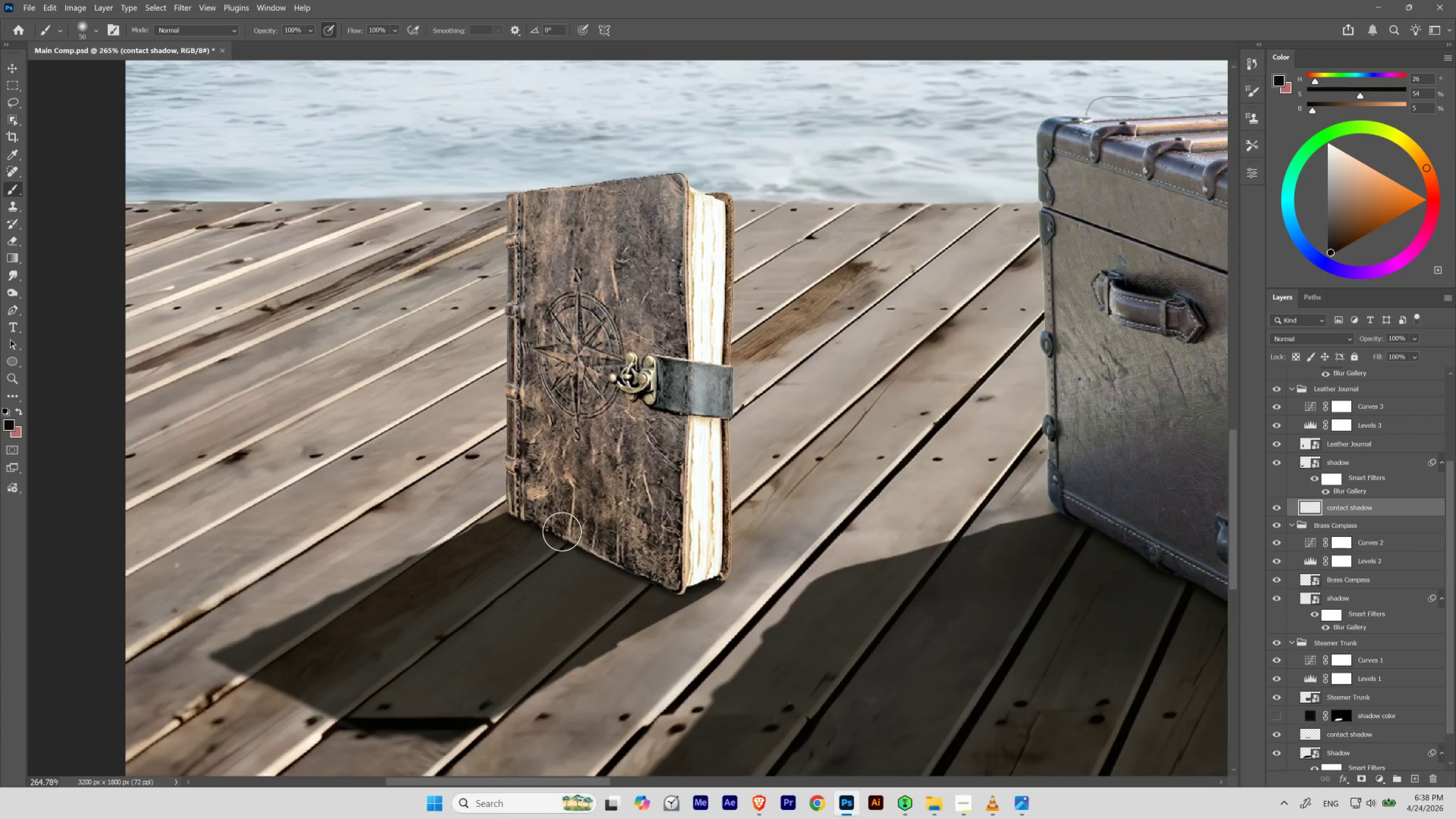 
key(BracketRight)
 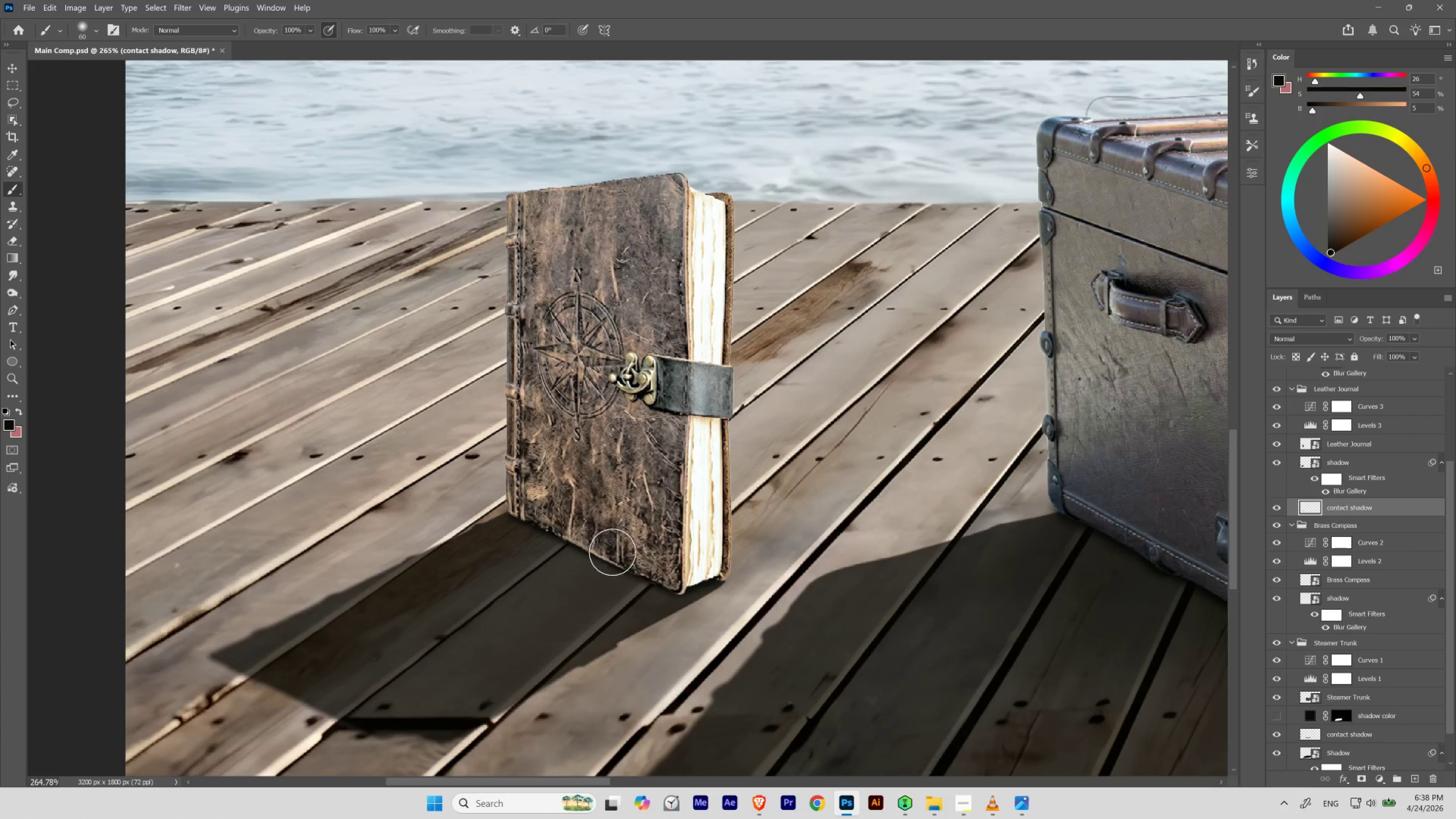 
hold_key(key=AltLeft, duration=4.39)
 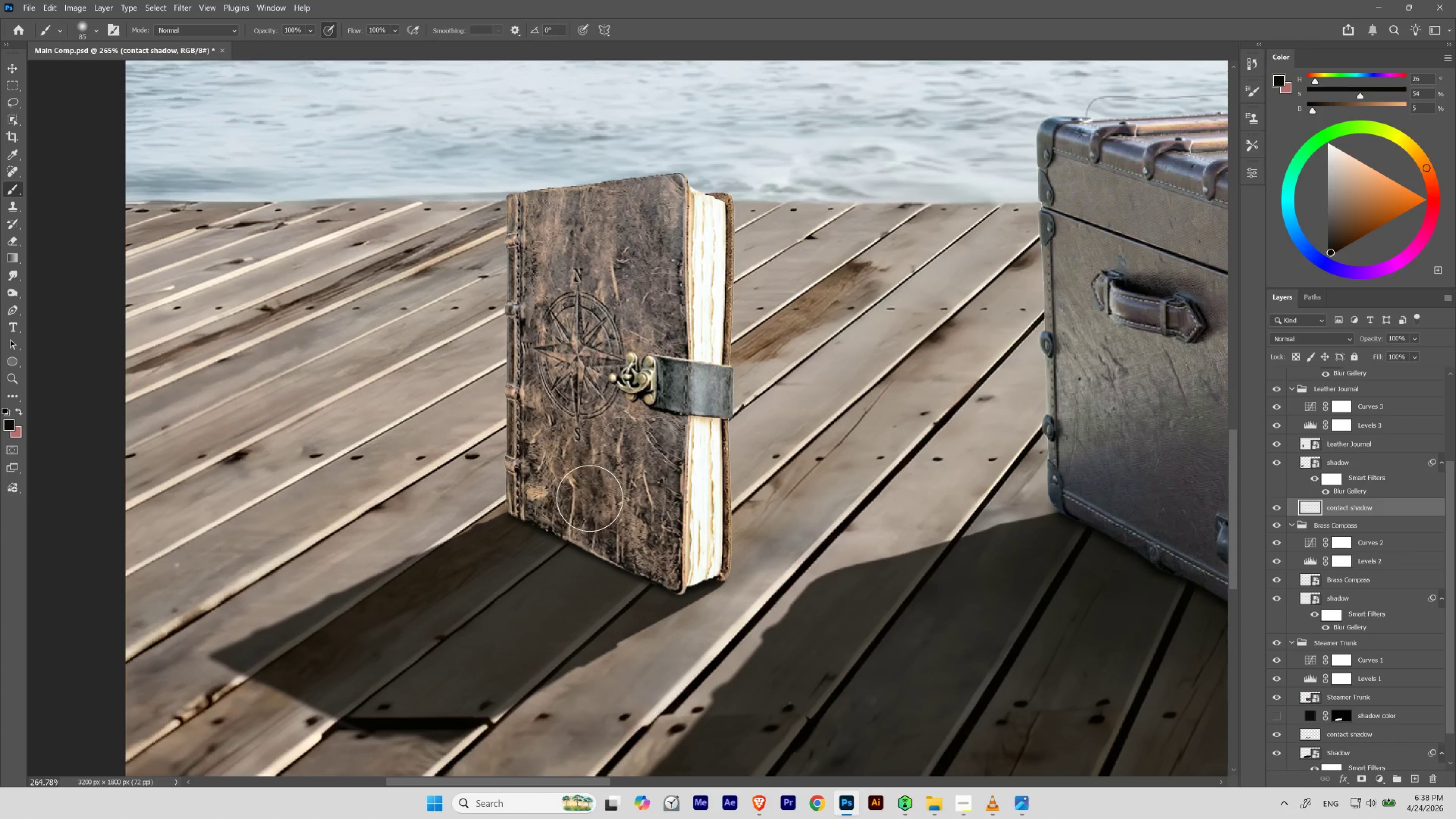 
key(2)
 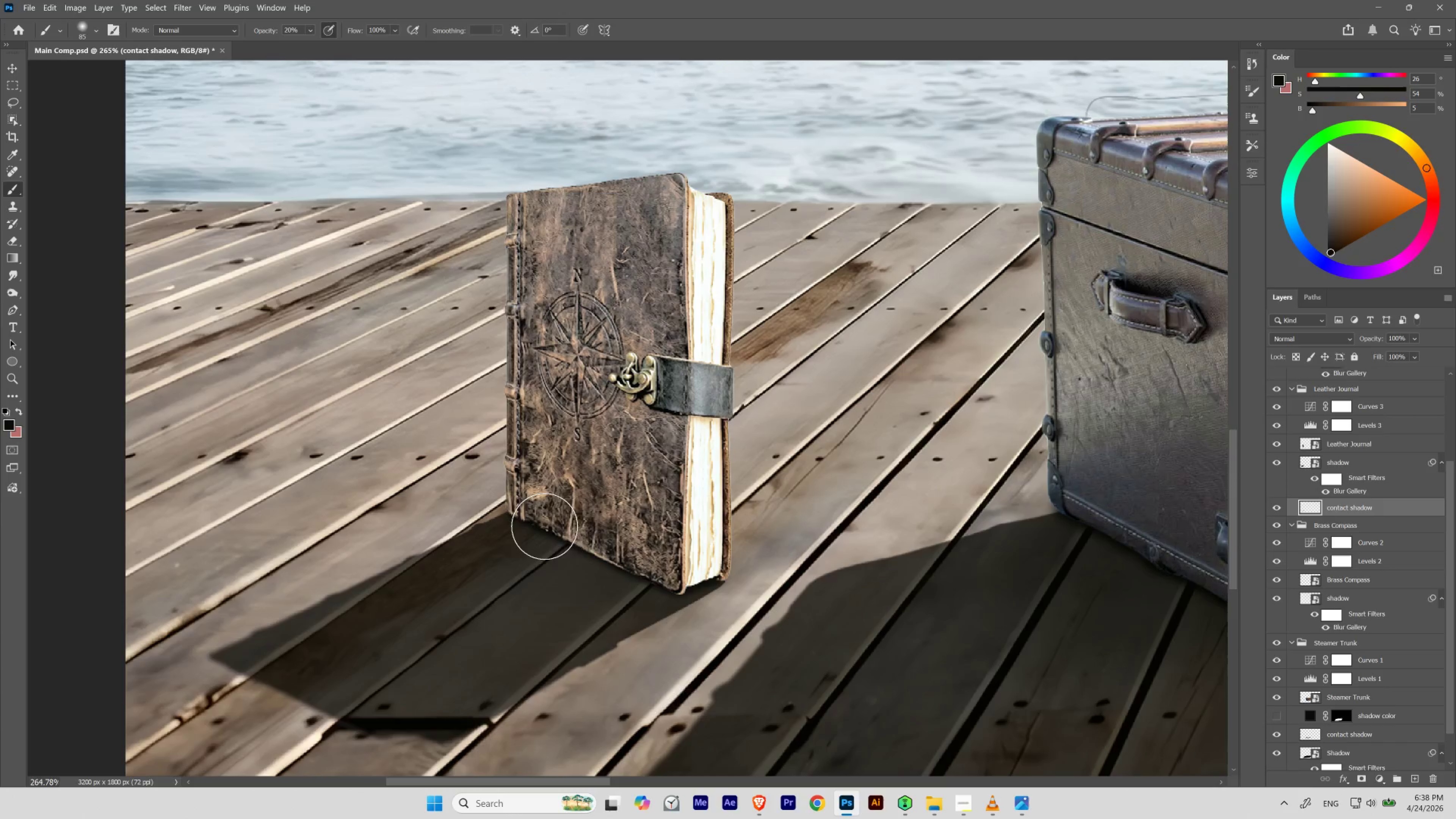 
wait(14.68)
 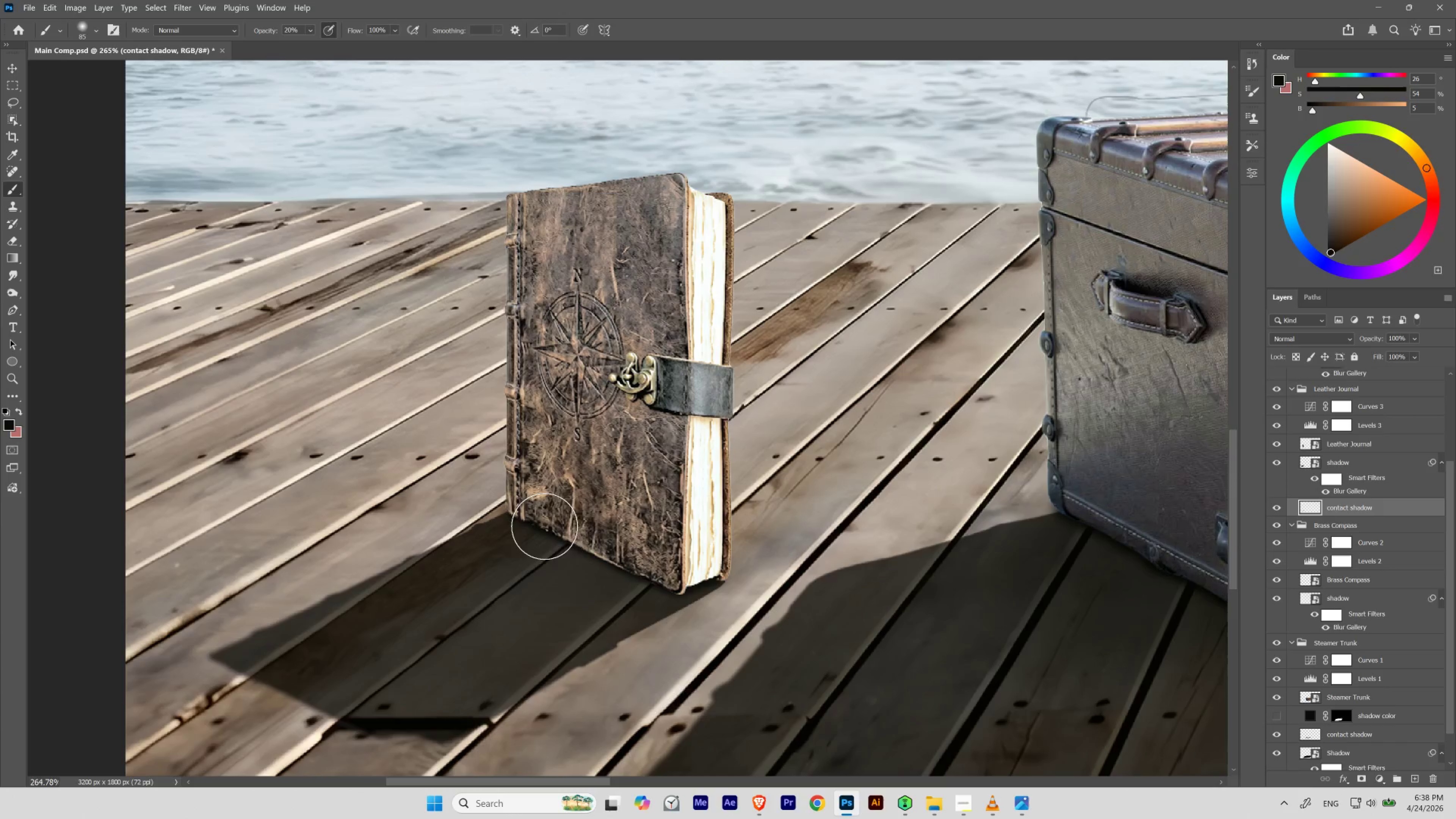 
hold_key(key=Space, duration=1.15)
 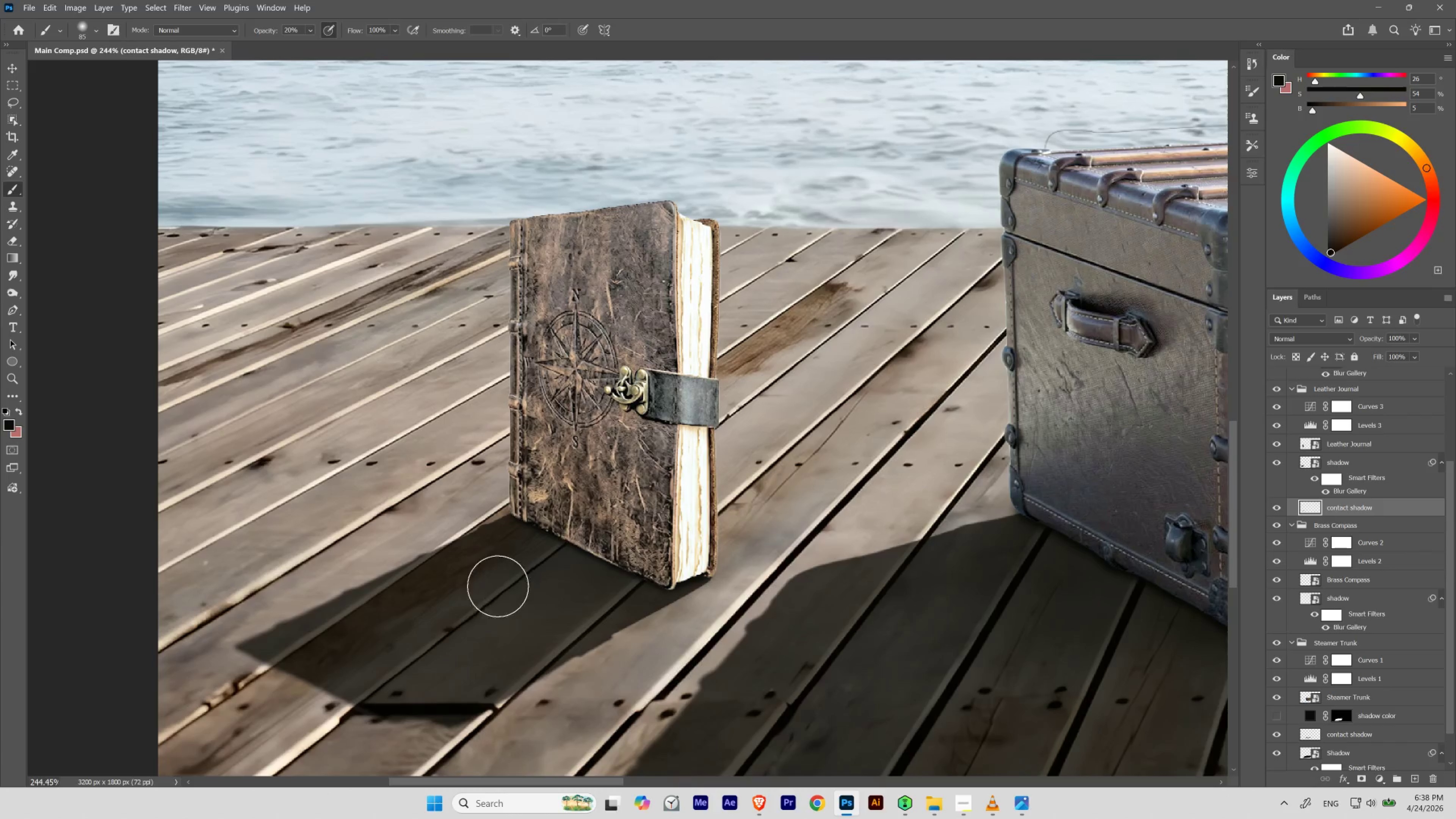 
hold_key(key=ControlLeft, duration=1.18)
left_click_drag(start_coordinate=[554, 536], to_coordinate=[548, 586])
 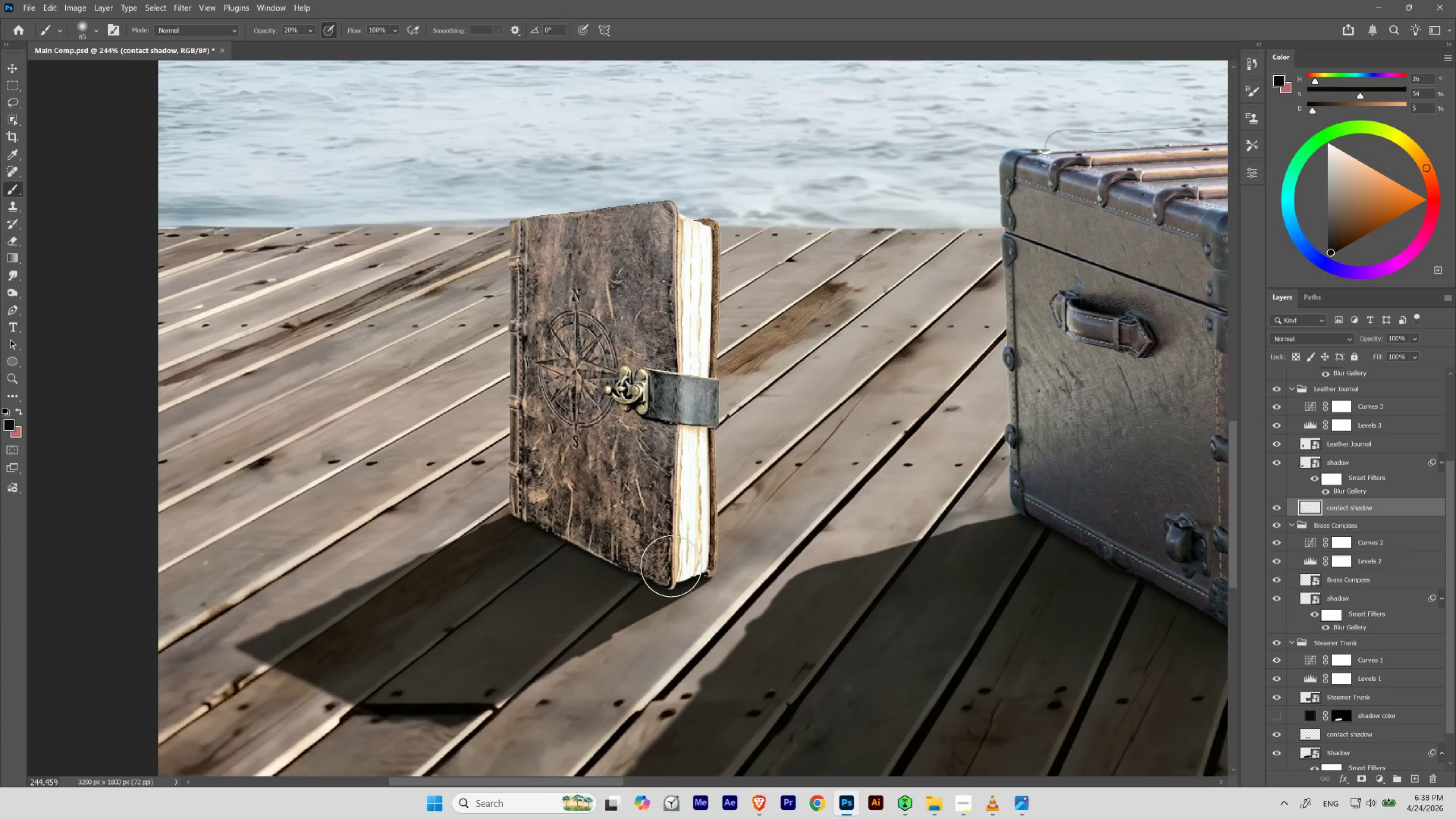 
hold_key(key=ControlLeft, duration=0.6)
 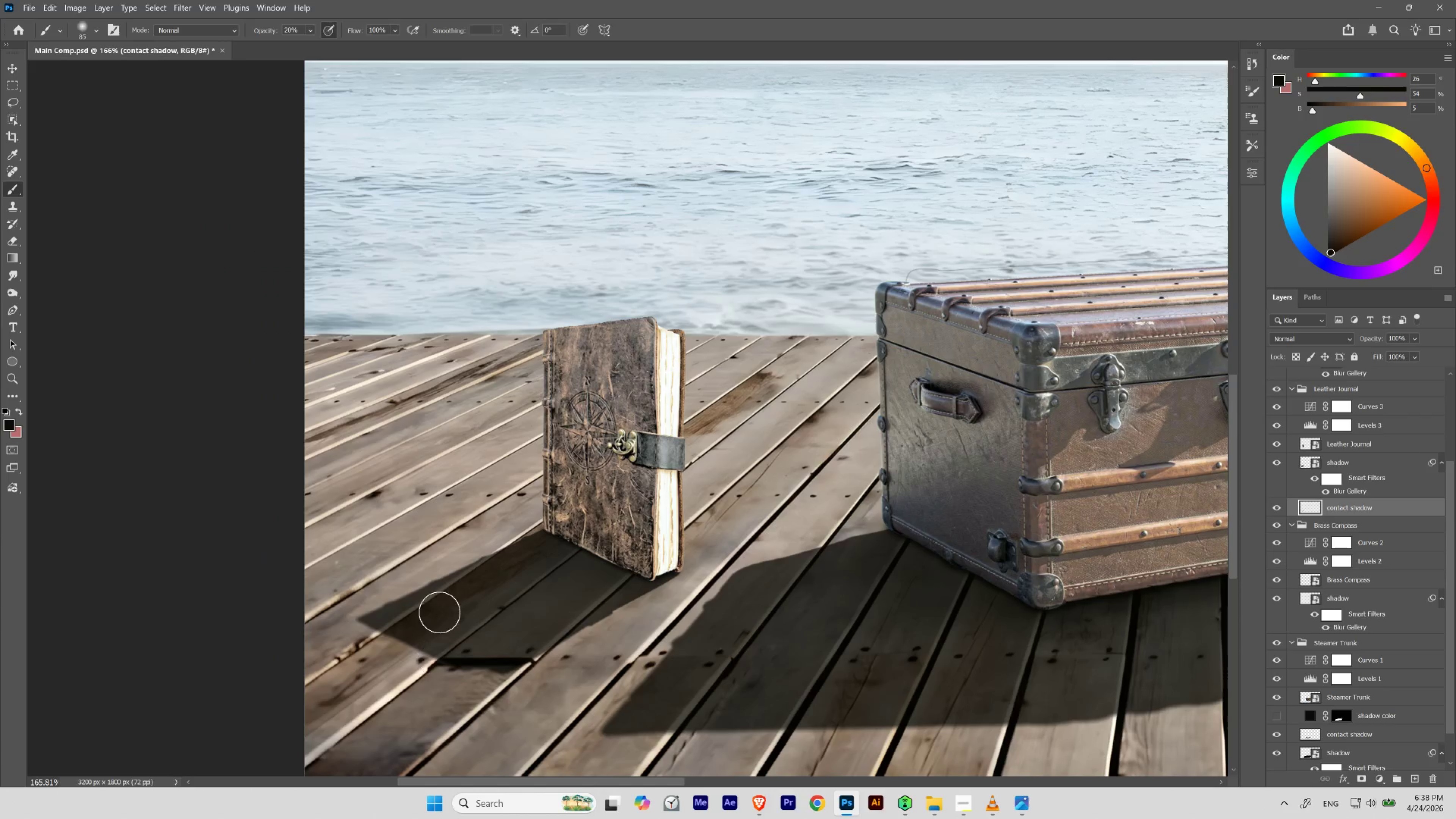 
hold_key(key=Space, duration=0.57)
 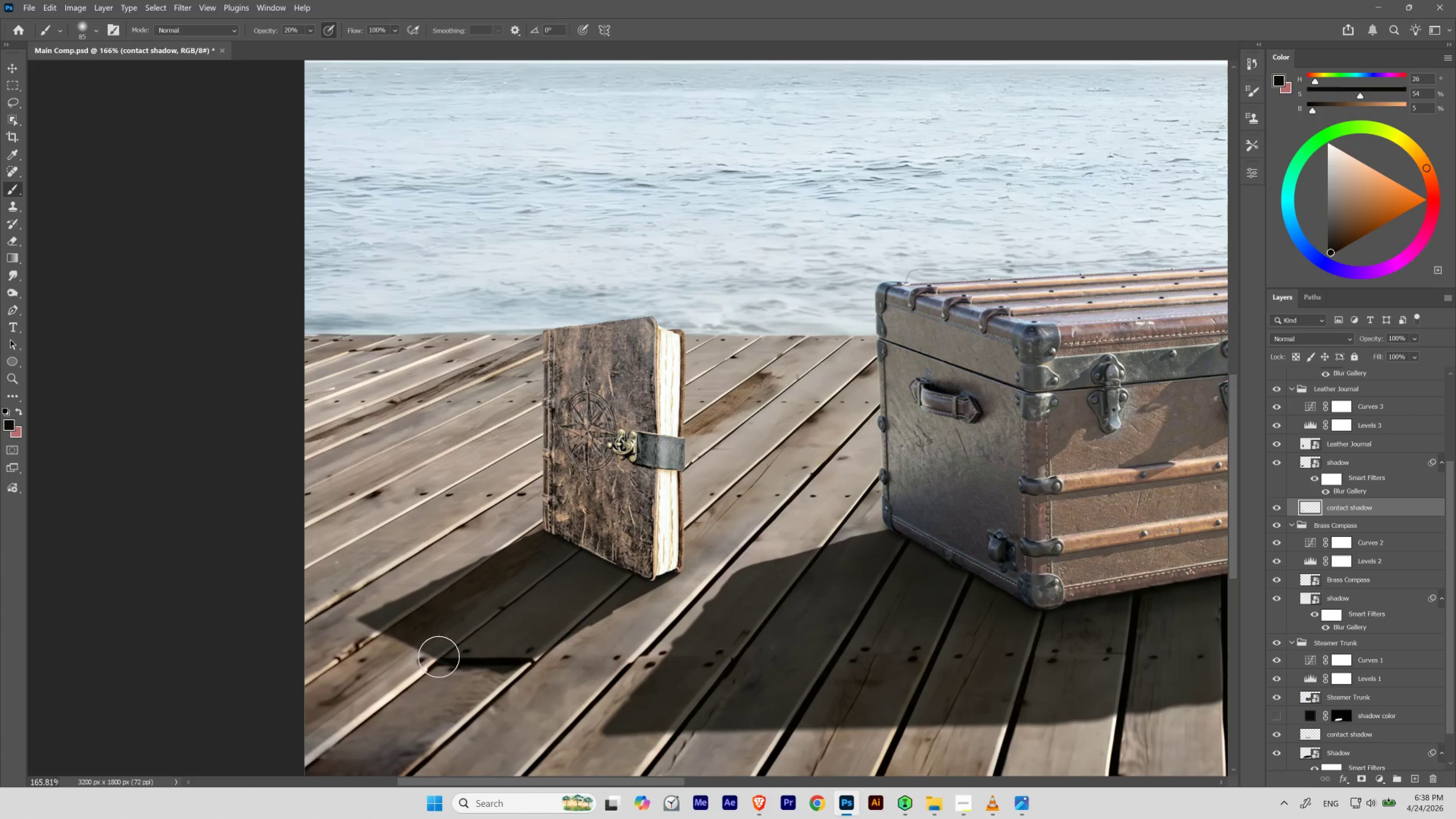 
left_click_drag(start_coordinate=[613, 561], to_coordinate=[580, 593])
 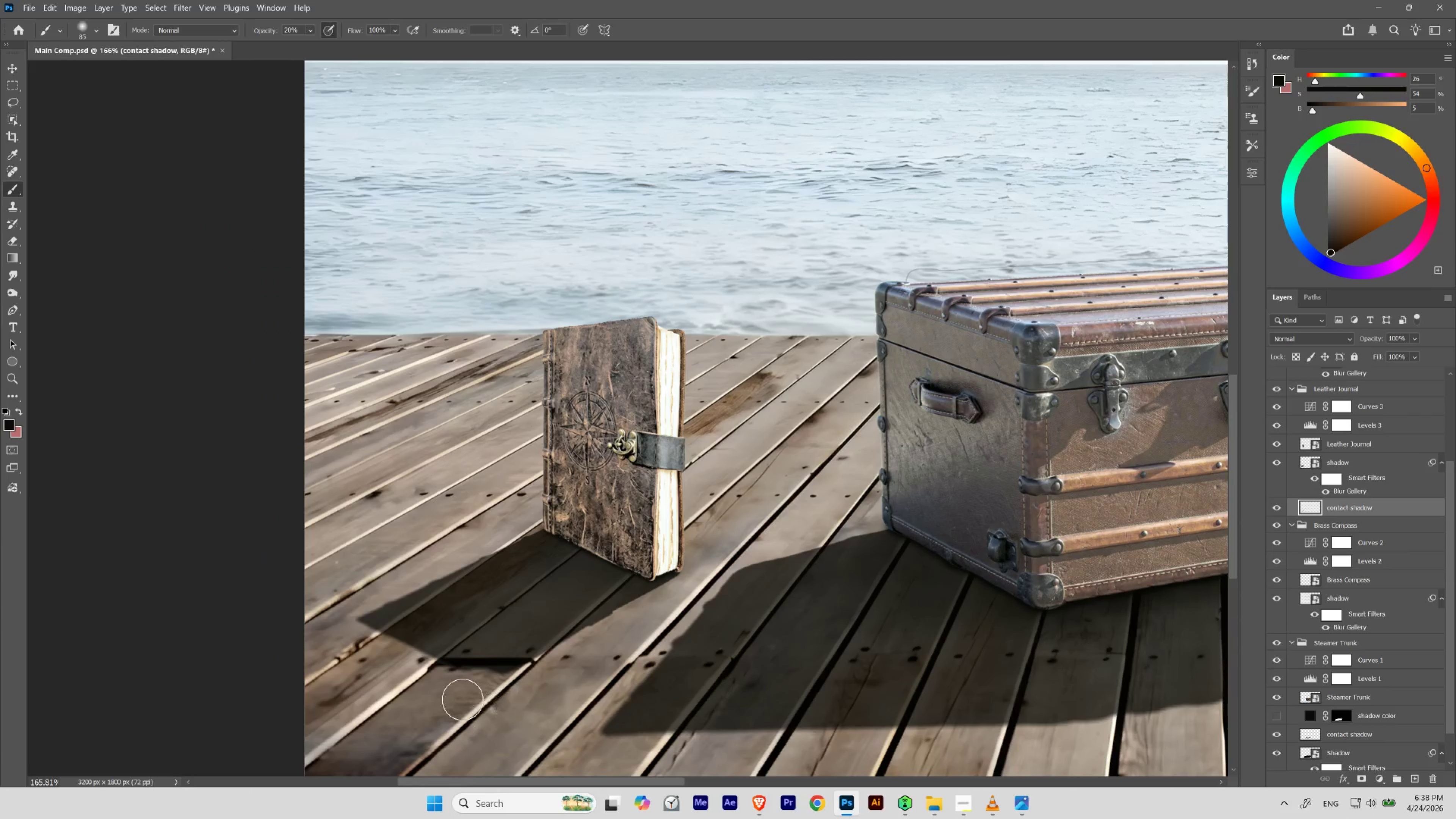 
hold_key(key=ControlLeft, duration=1.44)
 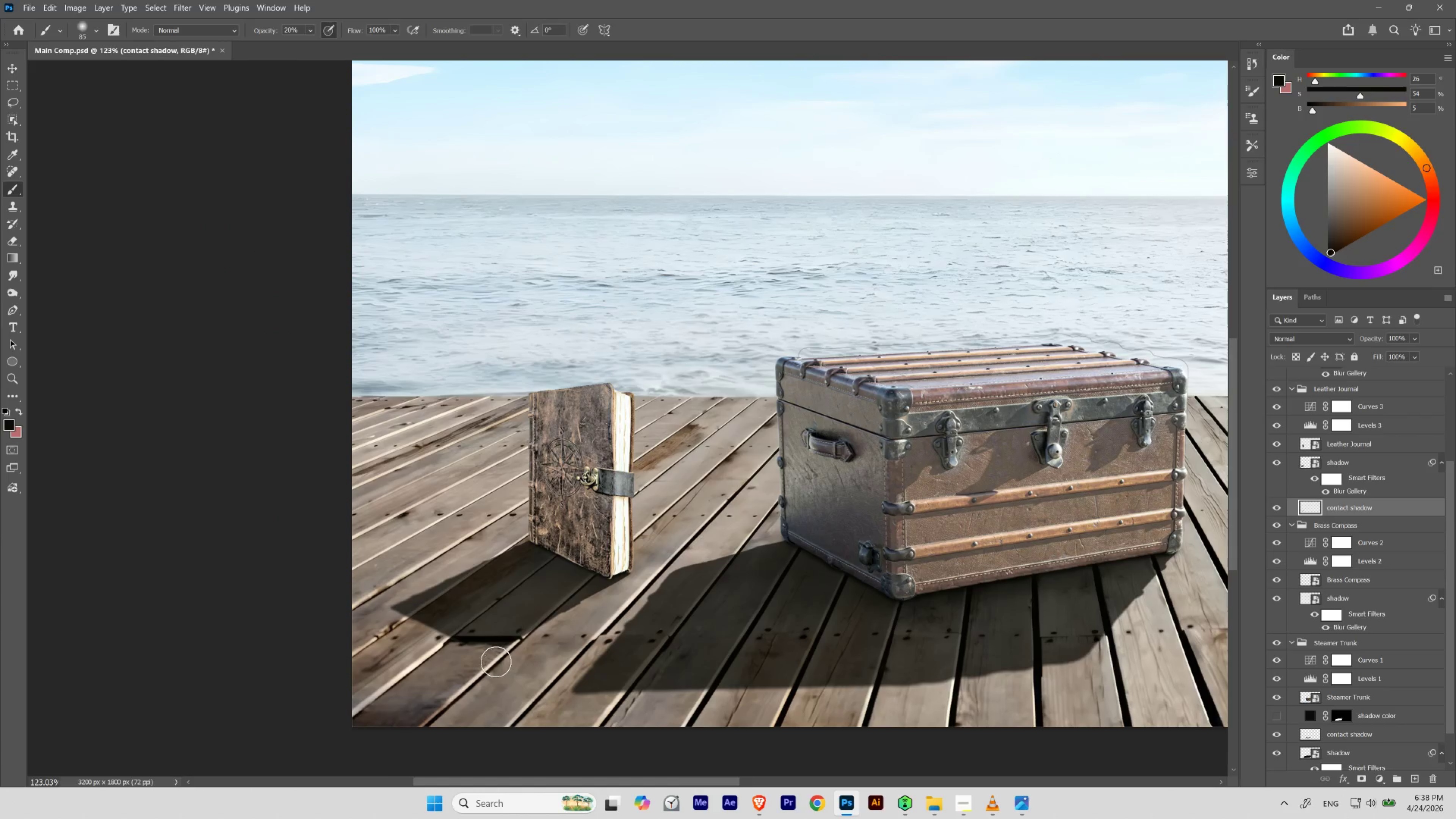 
hold_key(key=Space, duration=1.41)
 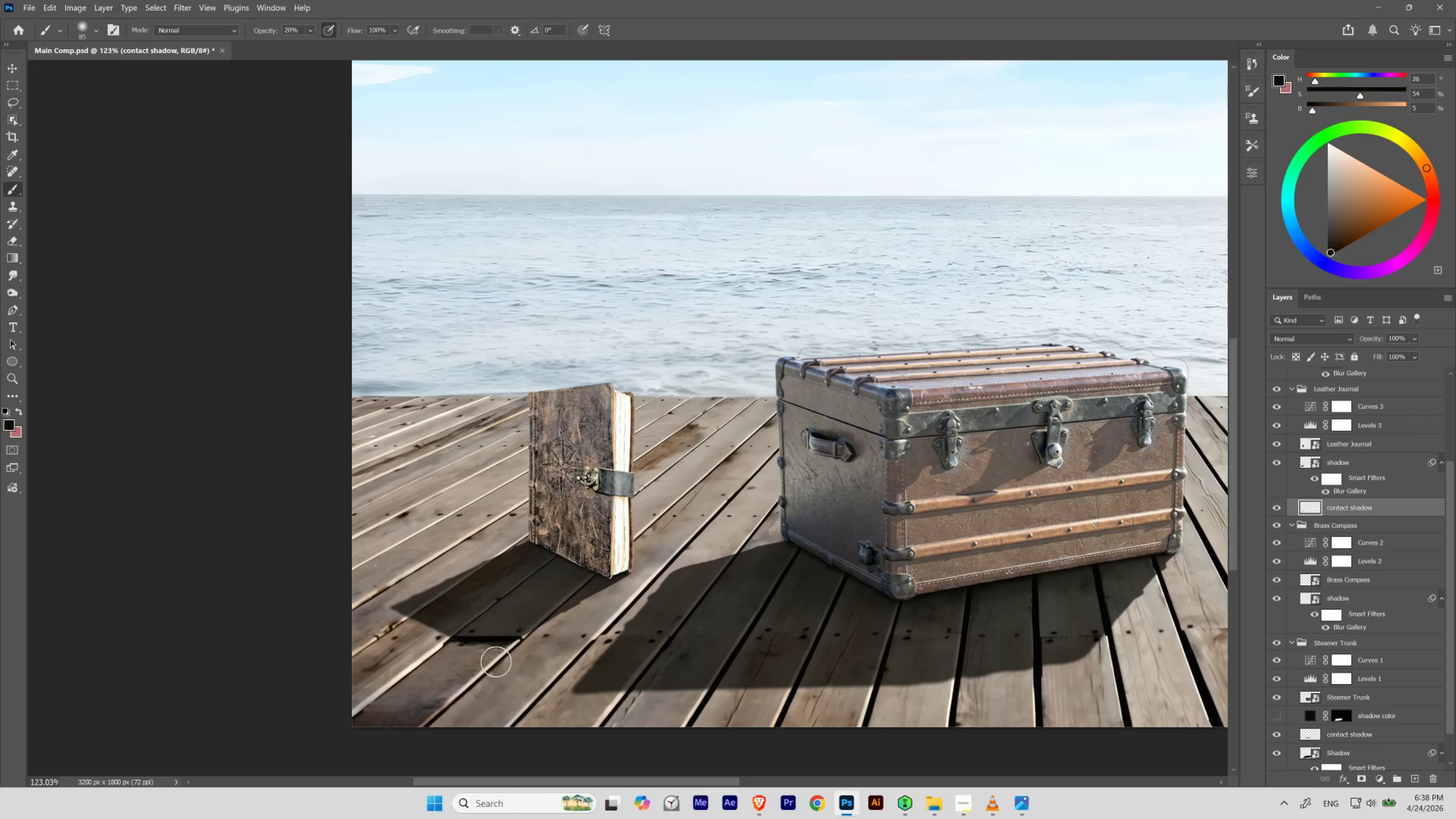 
left_click_drag(start_coordinate=[489, 573], to_coordinate=[481, 594])
 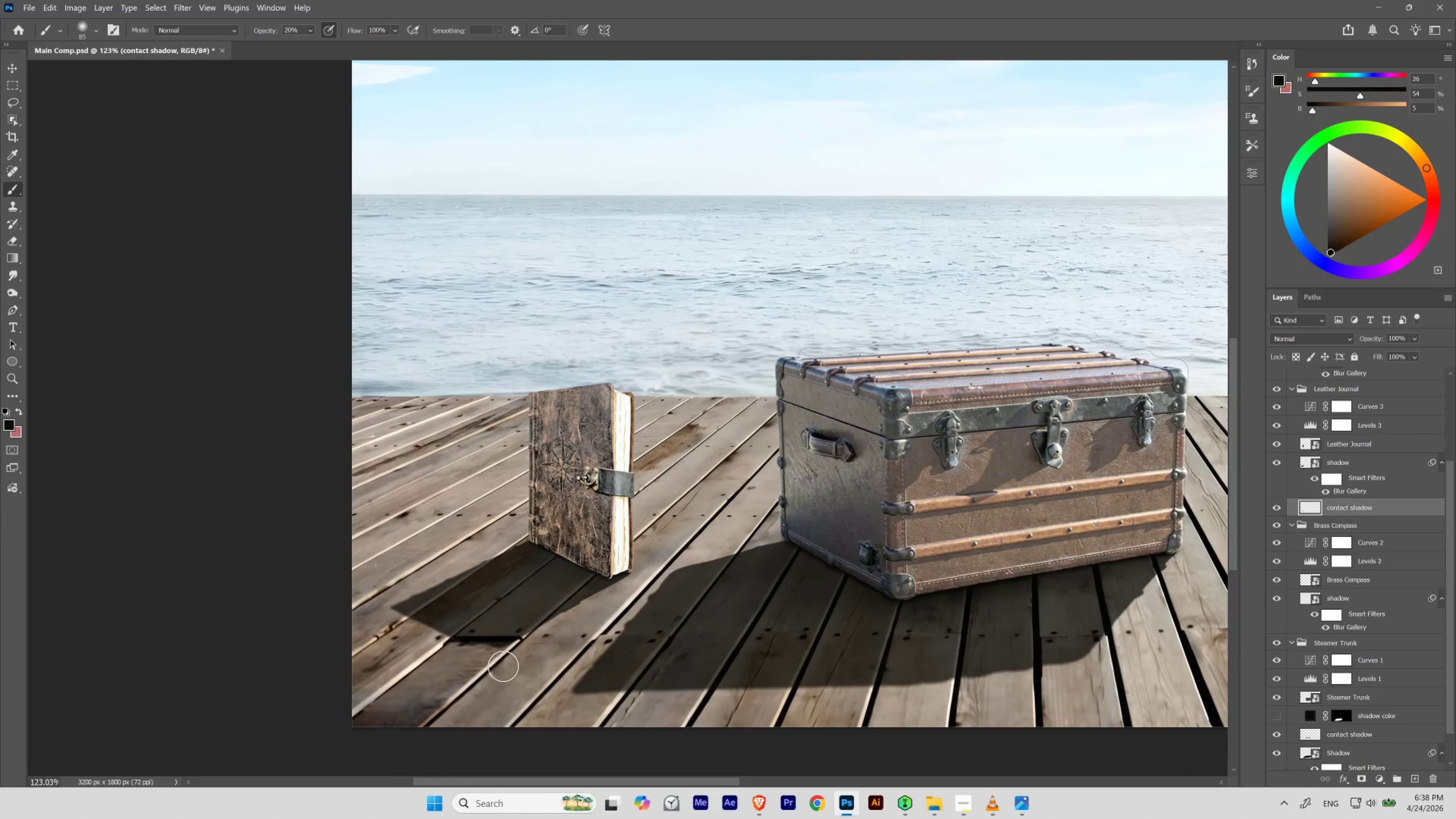 
hold_key(key=ControlLeft, duration=0.59)
 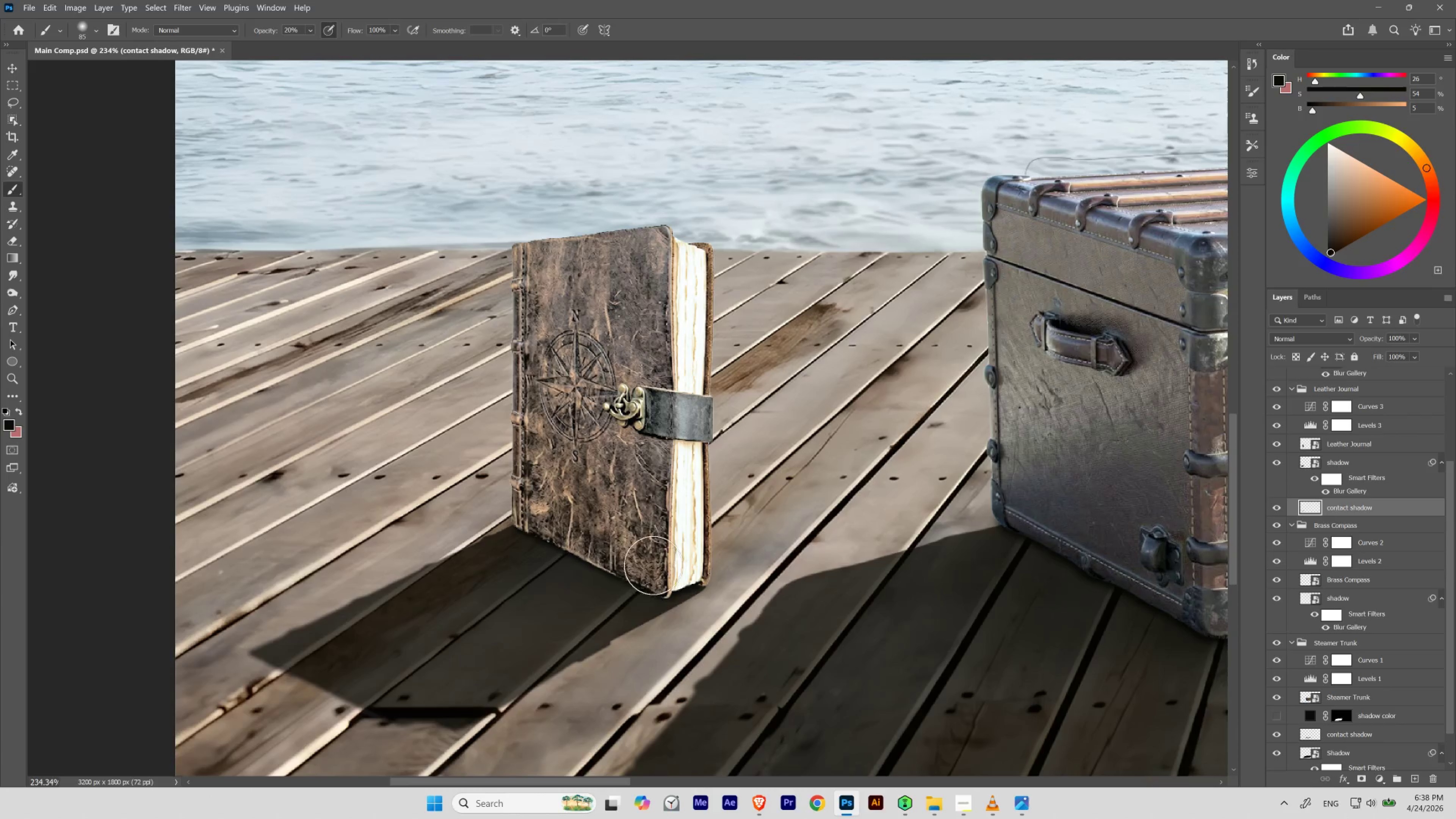 
hold_key(key=Space, duration=0.59)
 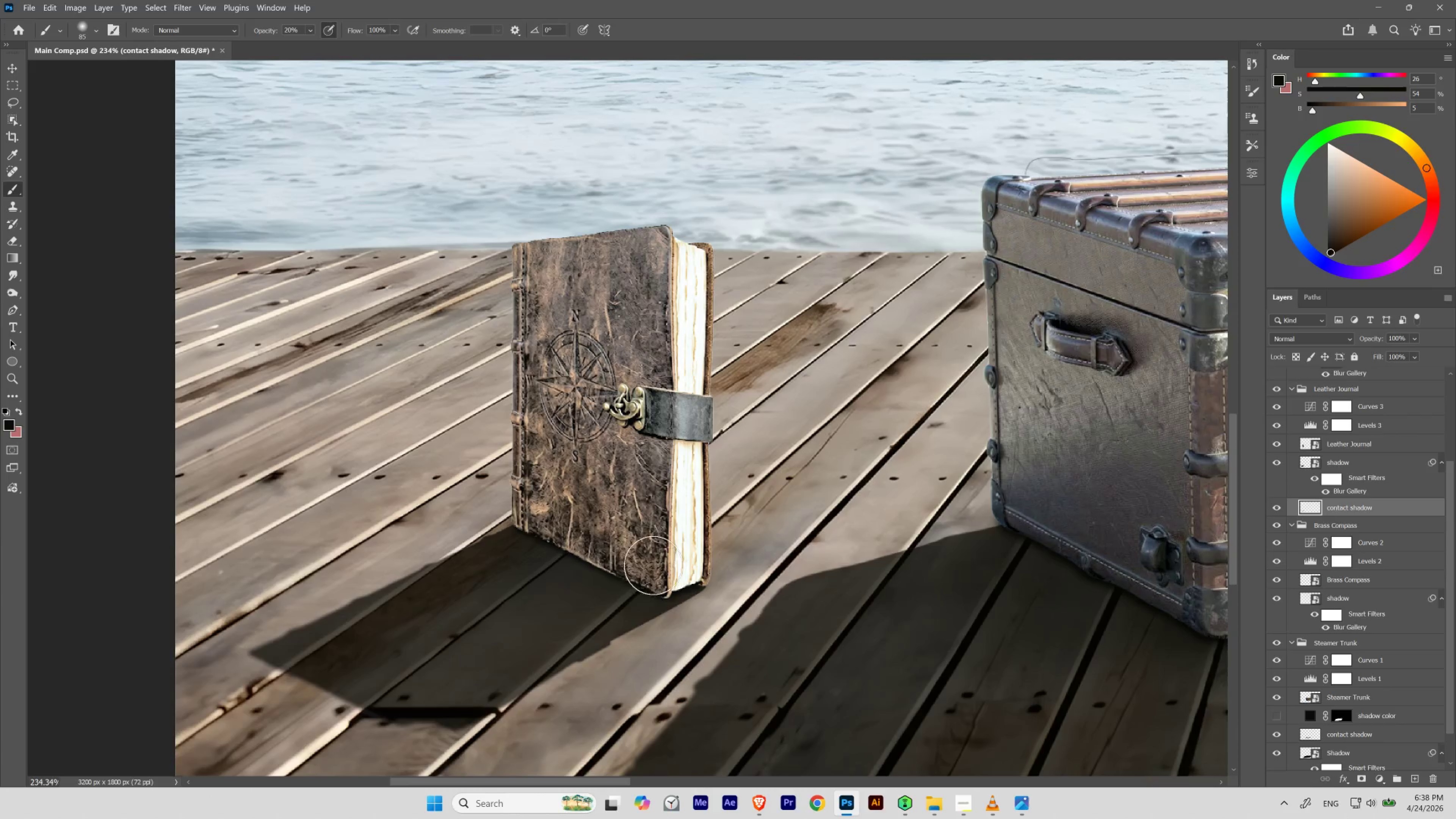 
left_click_drag(start_coordinate=[547, 557], to_coordinate=[570, 567])
 